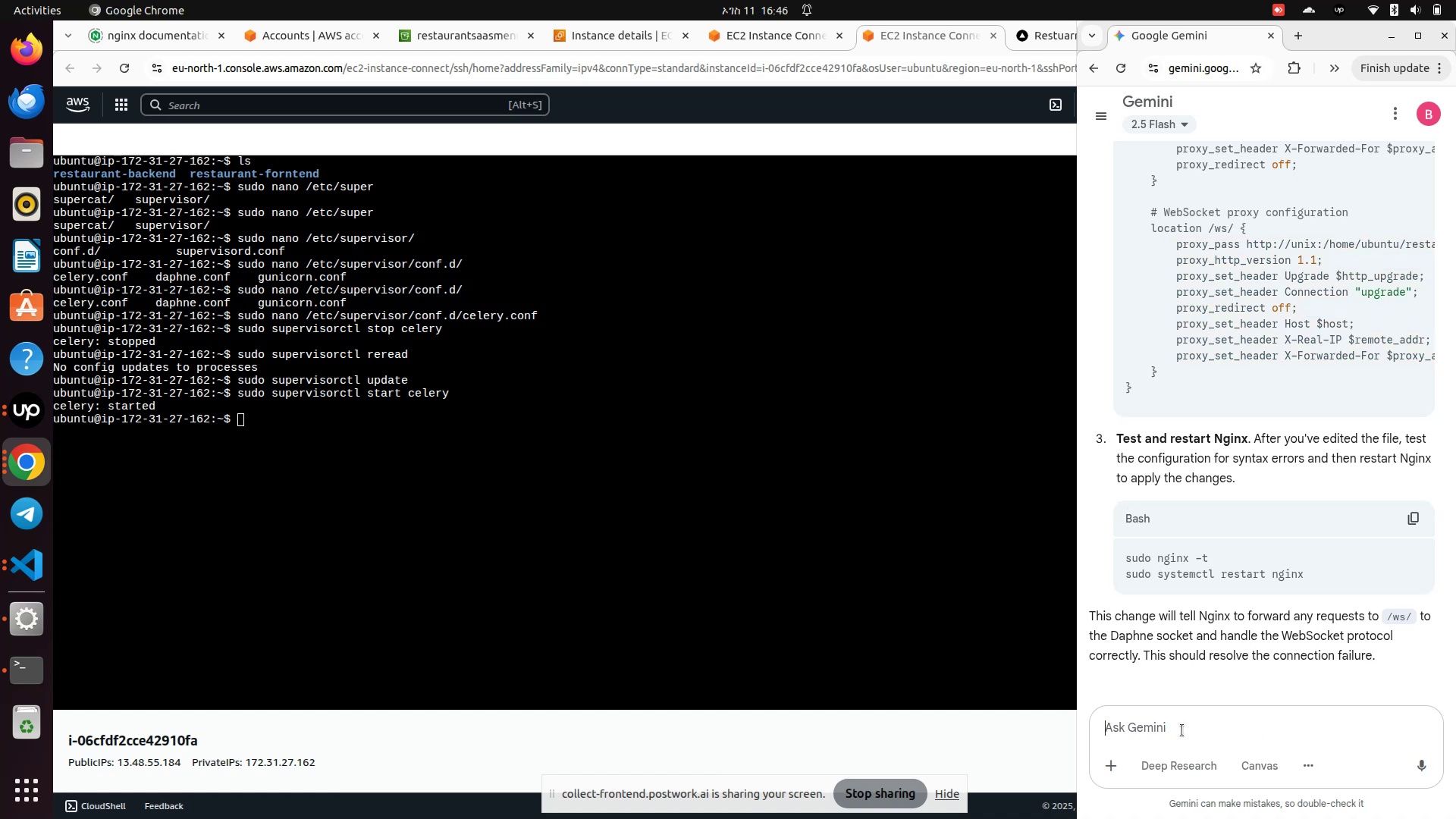 
key(Control+V)
 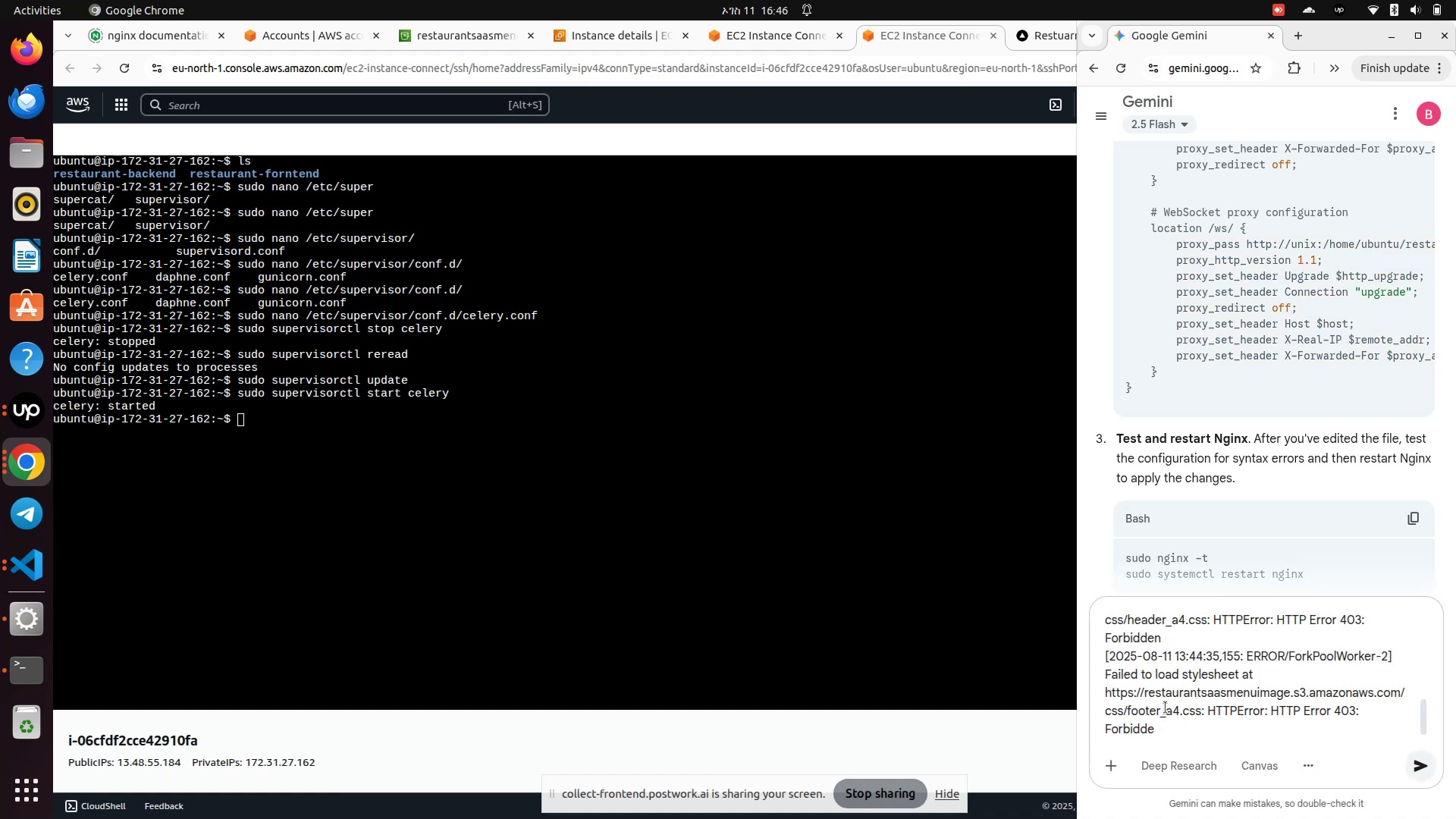 
key(Enter)
 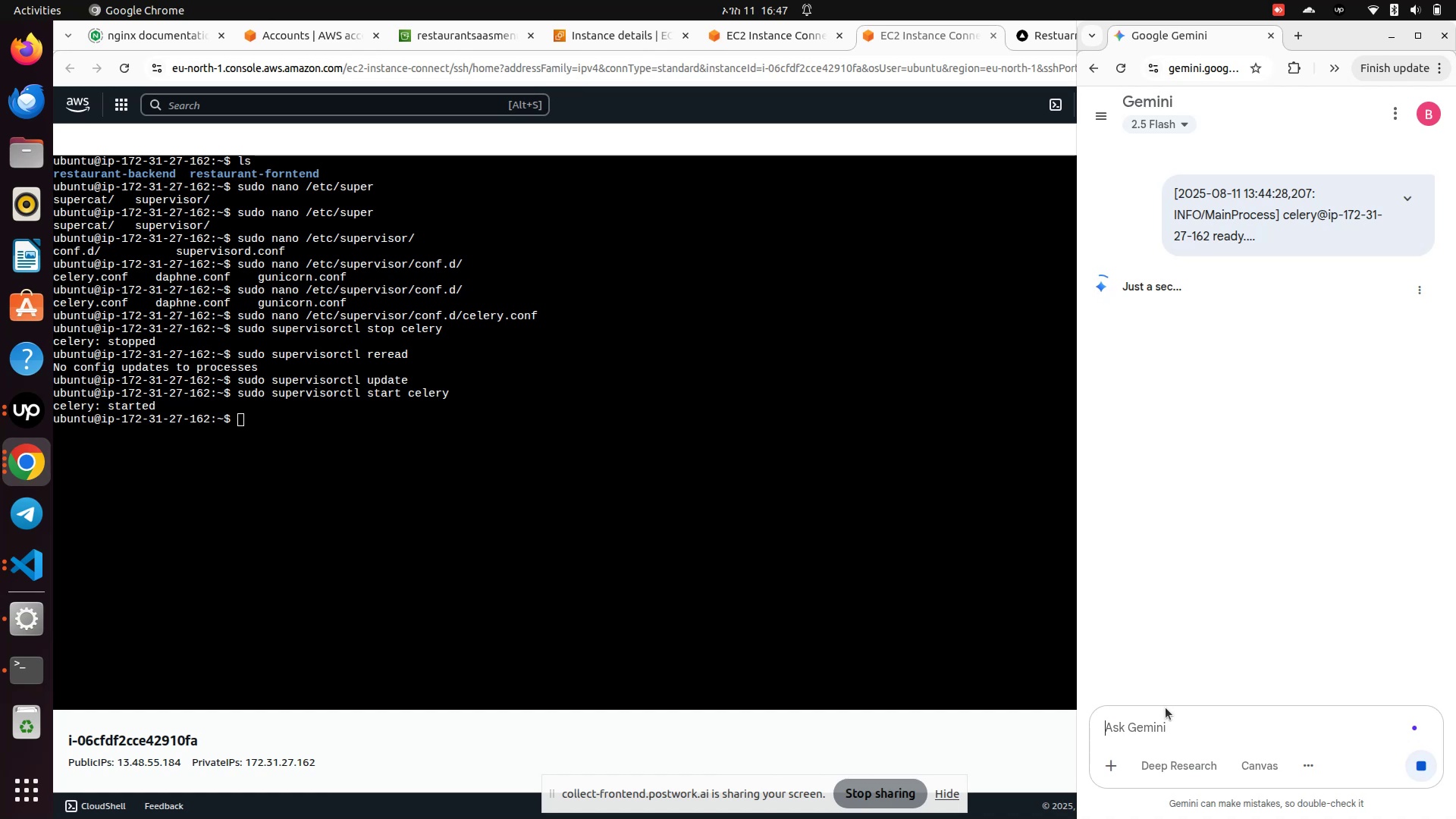 
wait(14.15)
 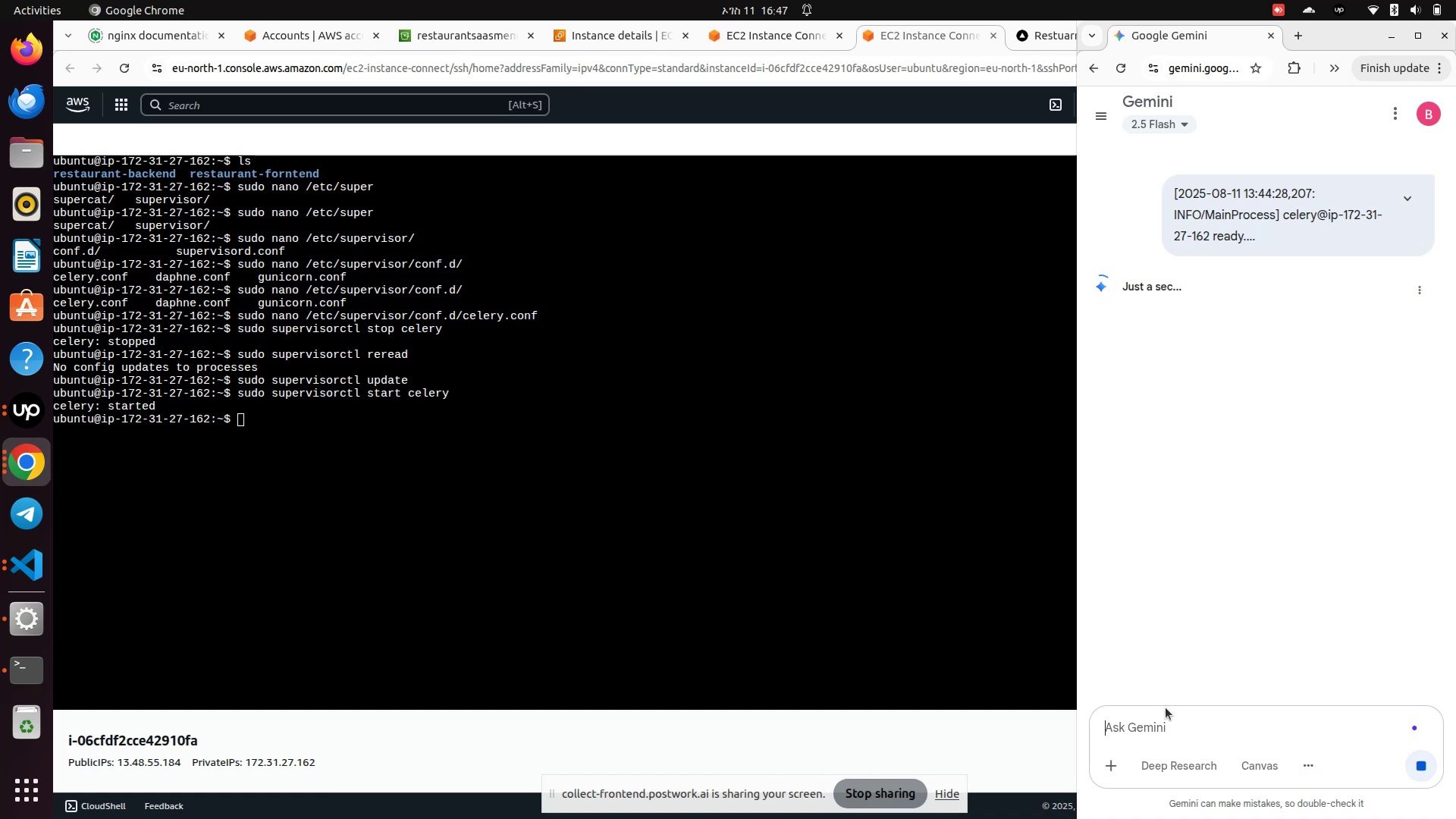 
scroll: coordinate [1308, 534], scroll_direction: down, amount: 7.0
 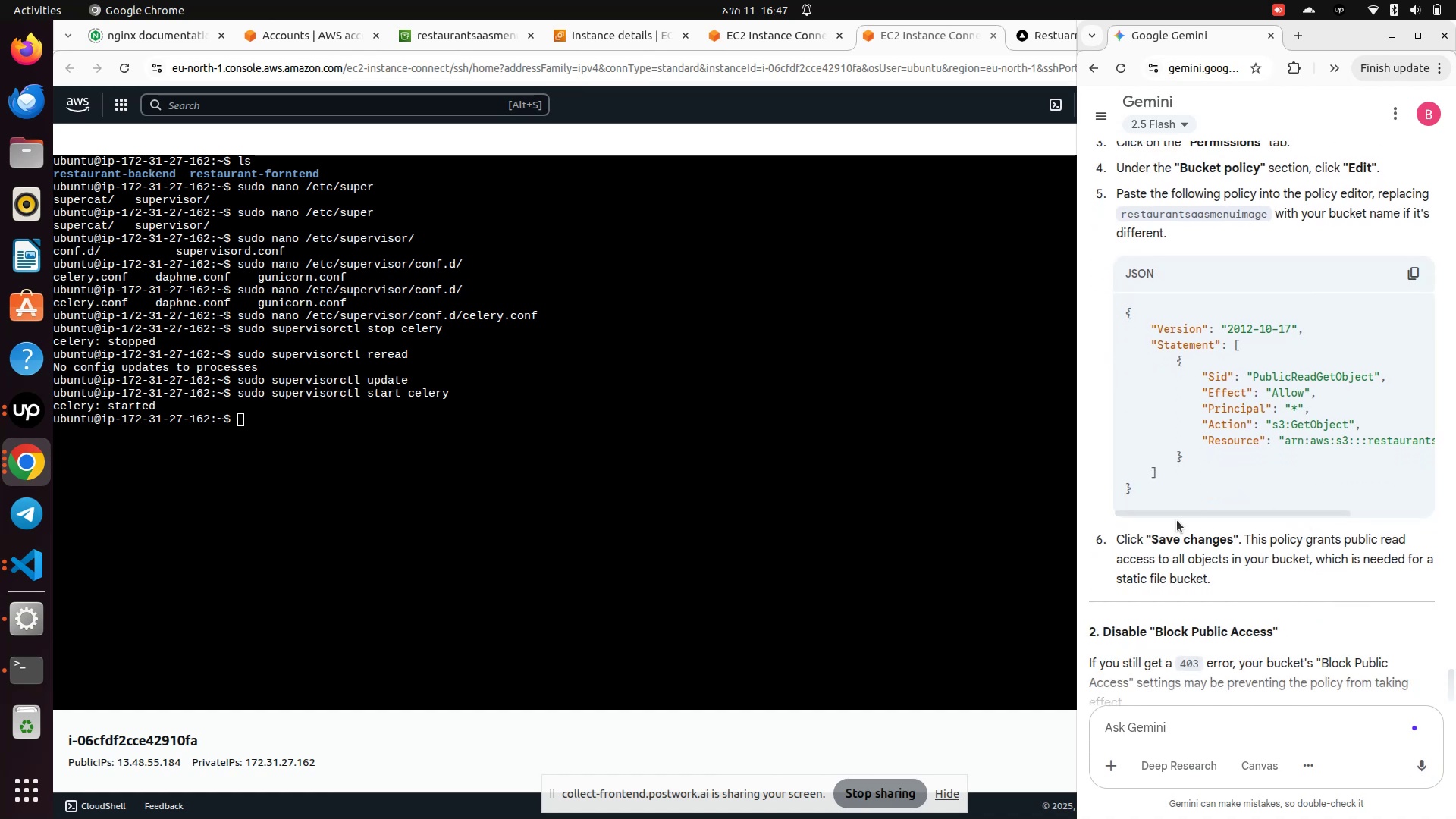 
wait(6.76)
 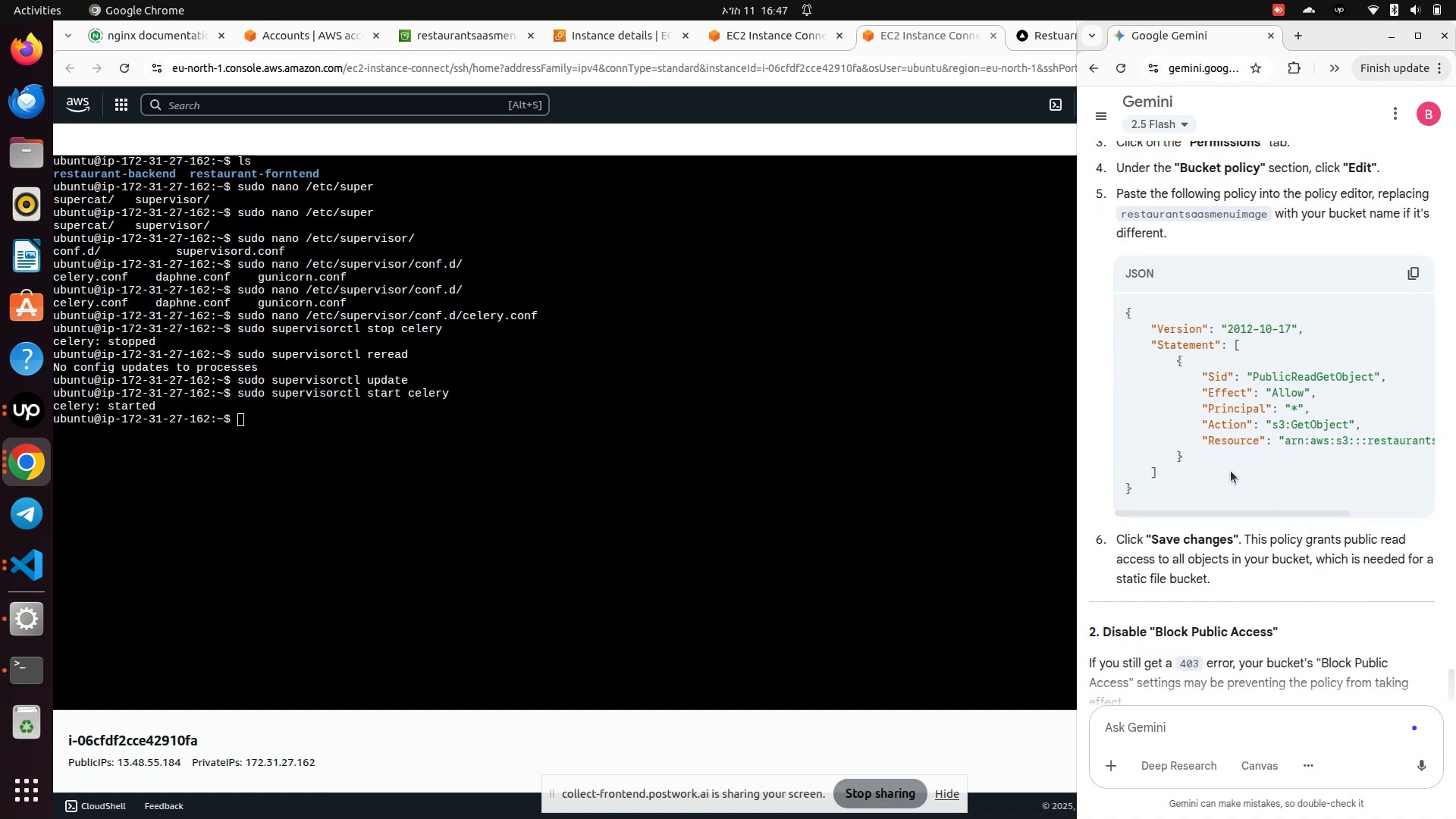 
left_click_drag(start_coordinate=[1171, 515], to_coordinate=[1163, 529])
 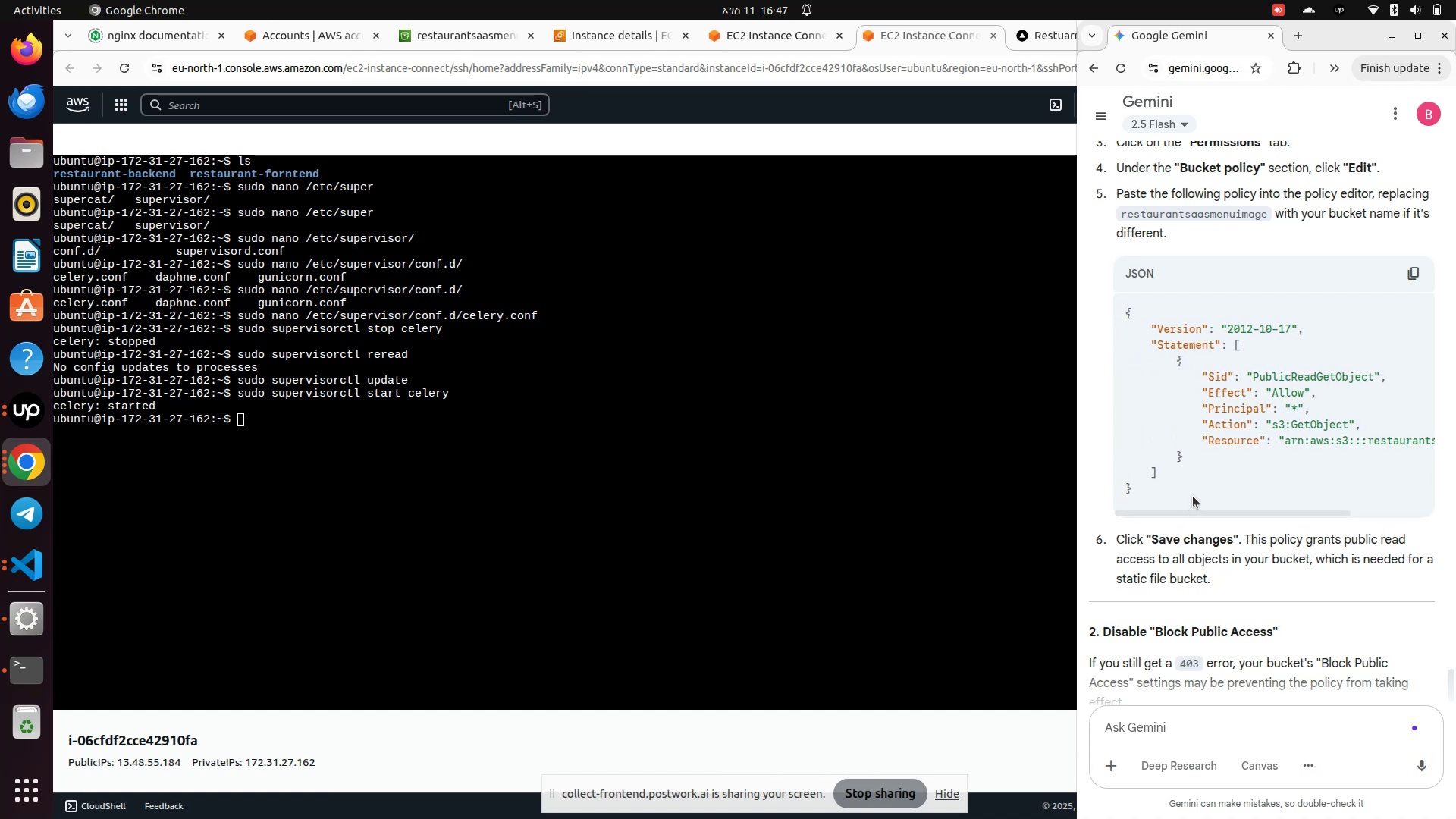 
scroll: coordinate [1193, 495], scroll_direction: up, amount: 2.0
 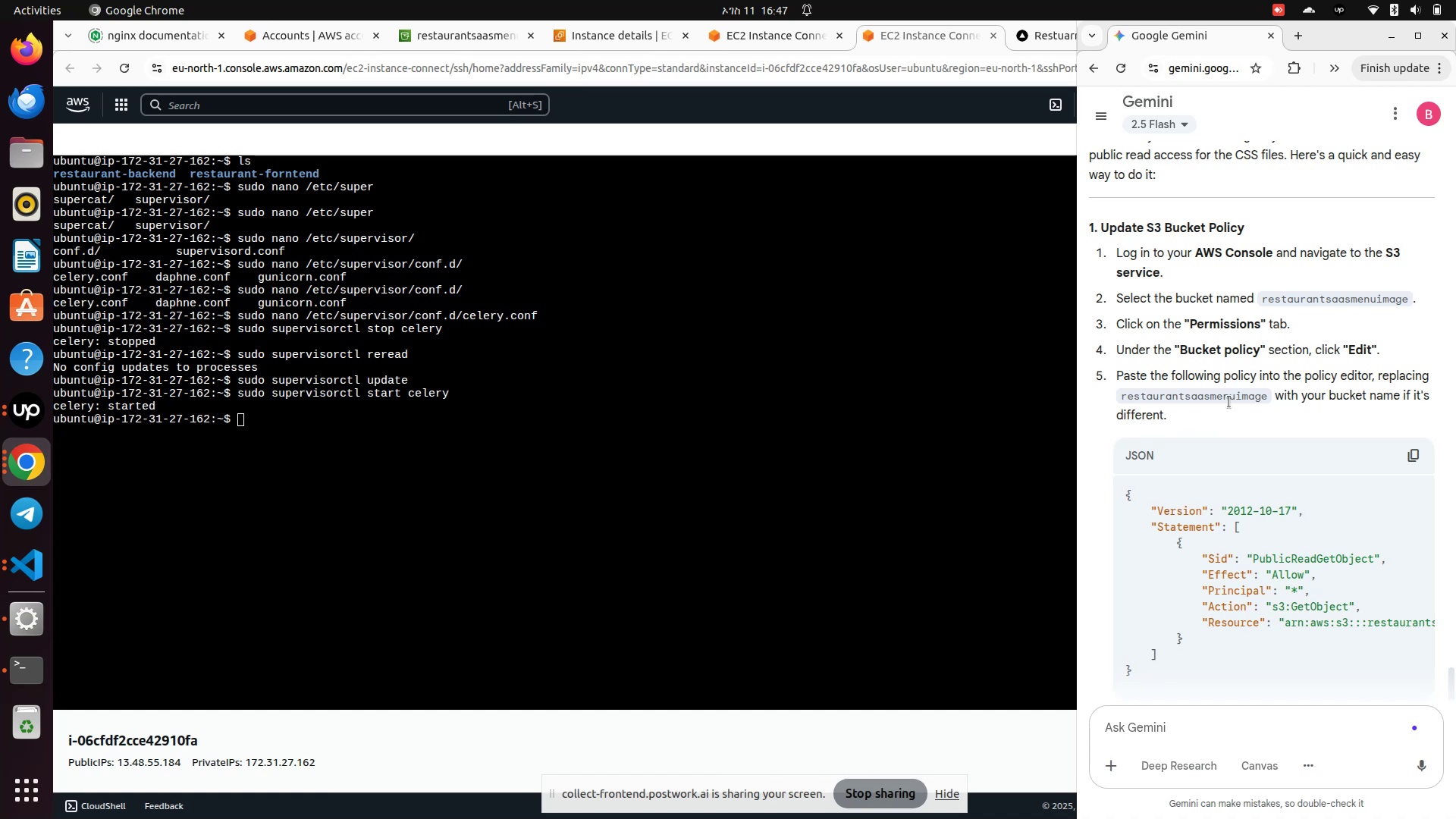 
wait(23.11)
 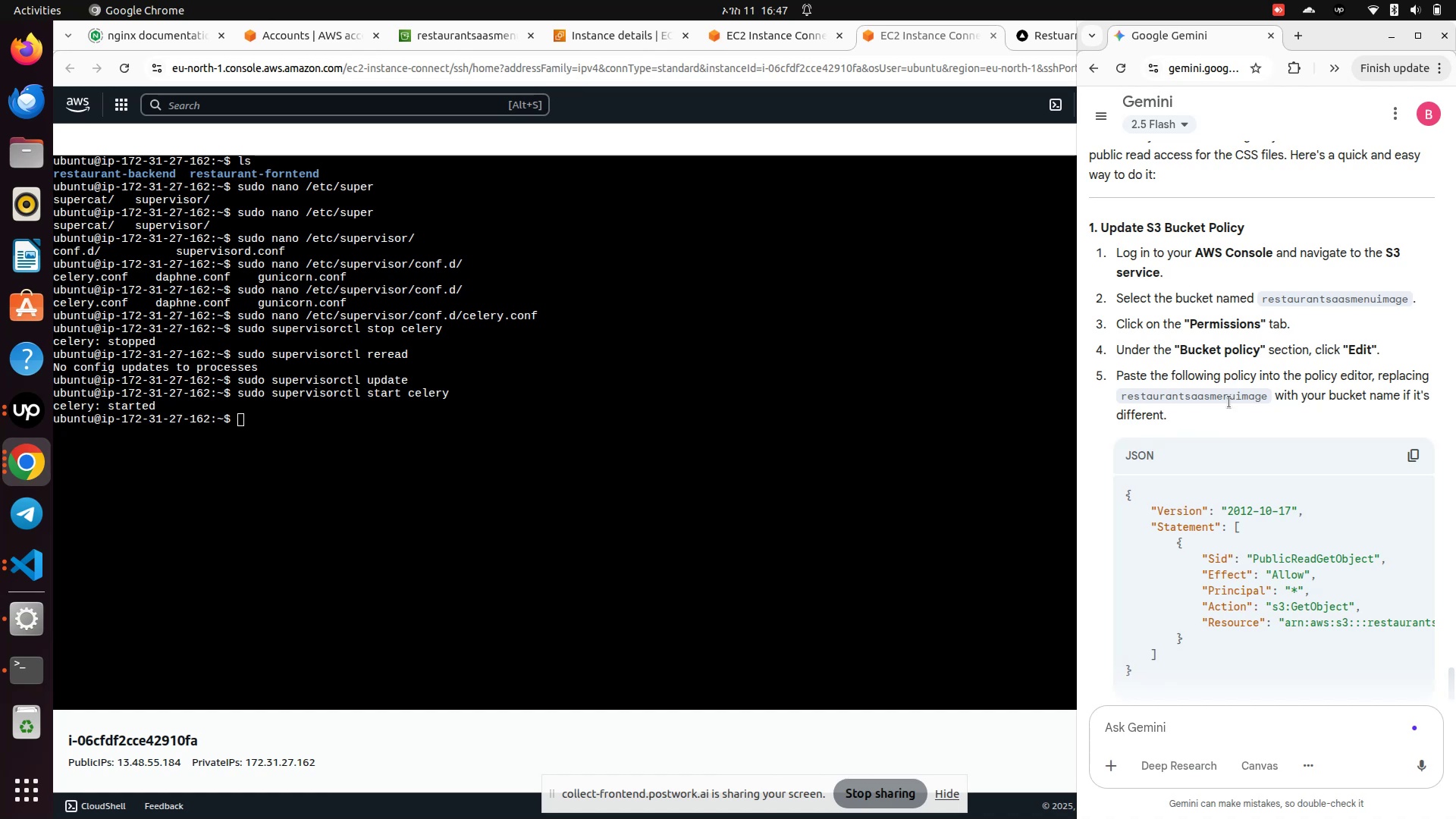 
left_click([1410, 459])
 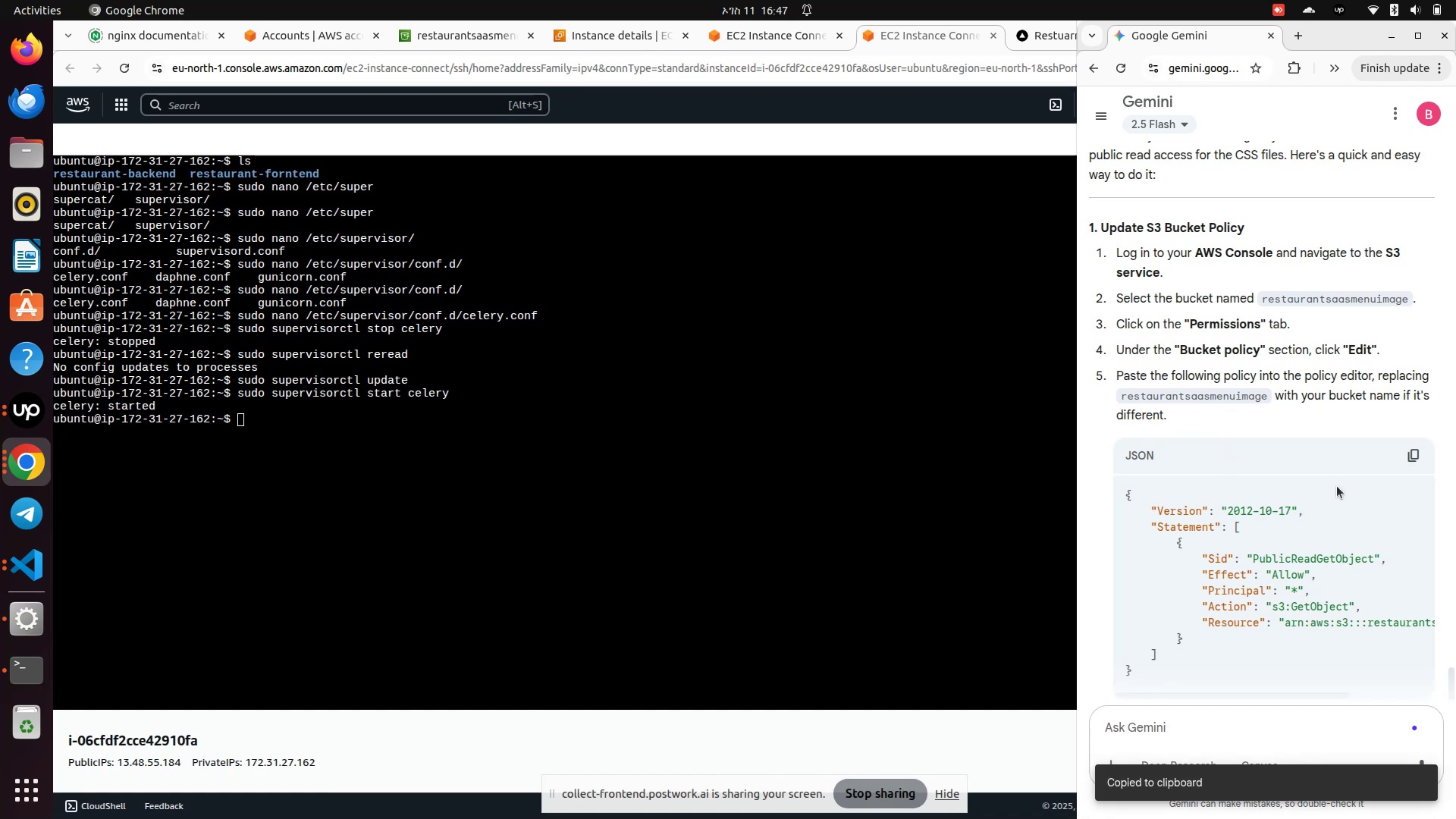 
scroll: coordinate [1337, 486], scroll_direction: down, amount: 2.0
 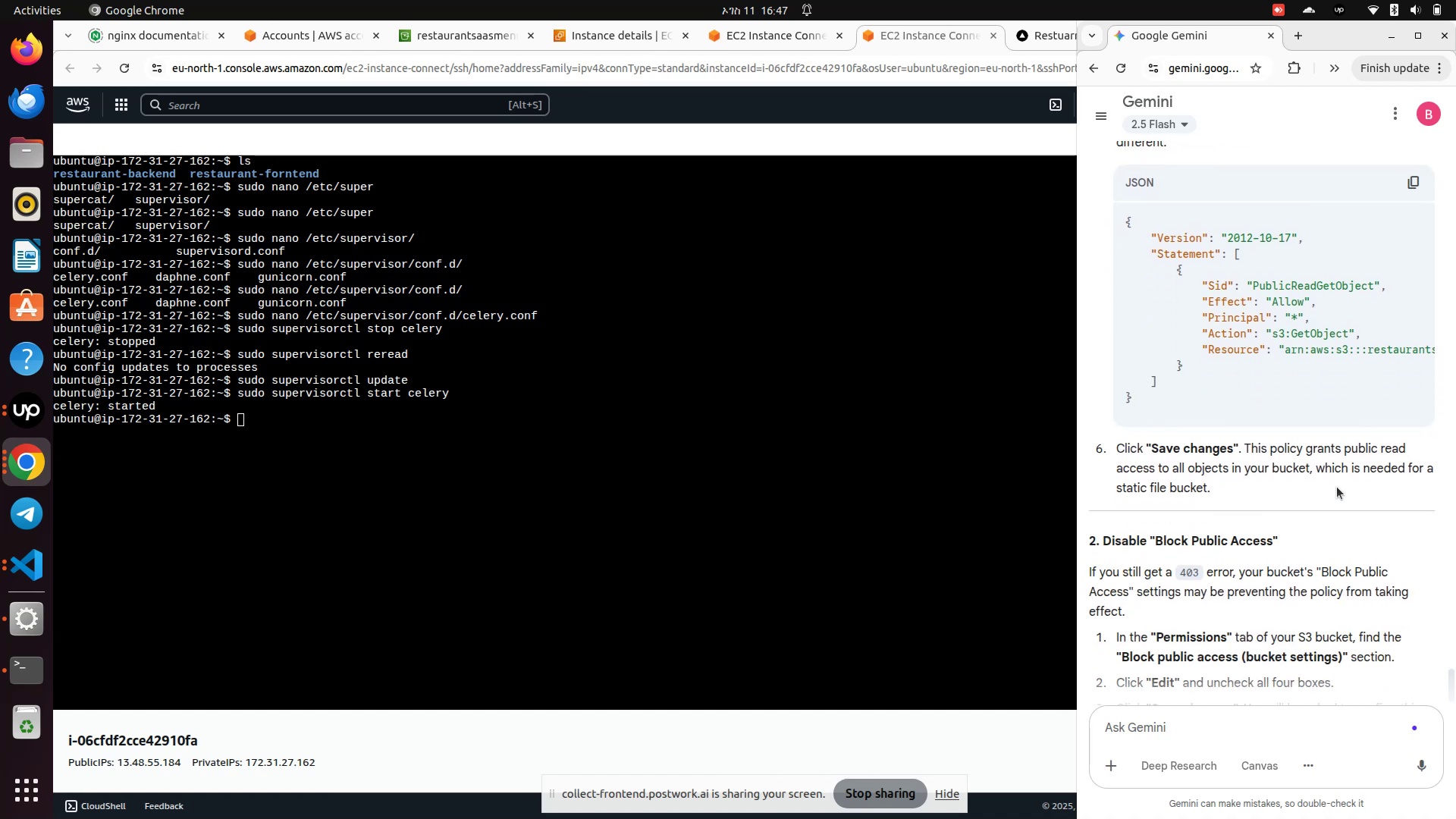 
wait(7.09)
 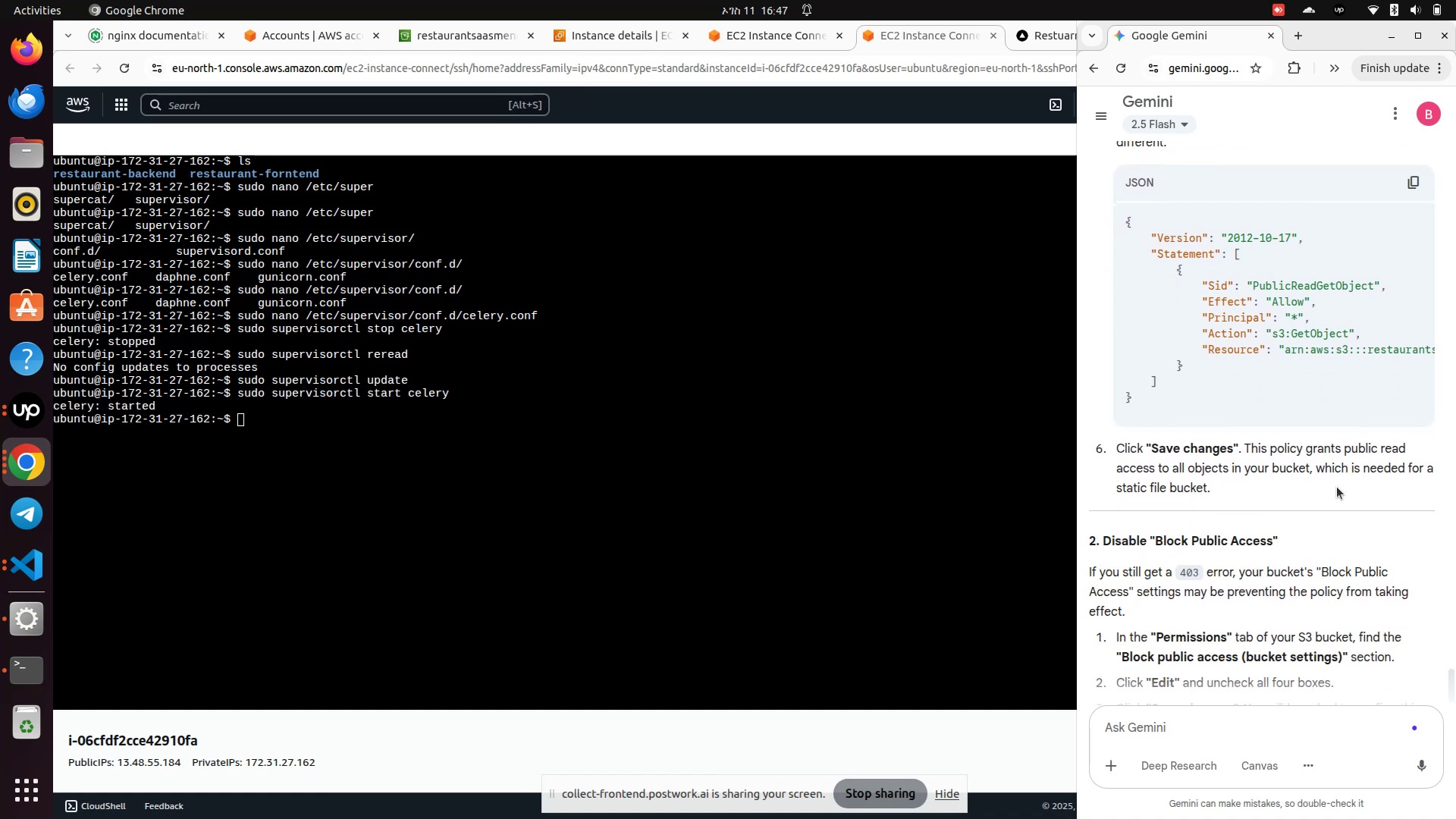 
scroll: coordinate [1337, 487], scroll_direction: down, amount: 2.0
 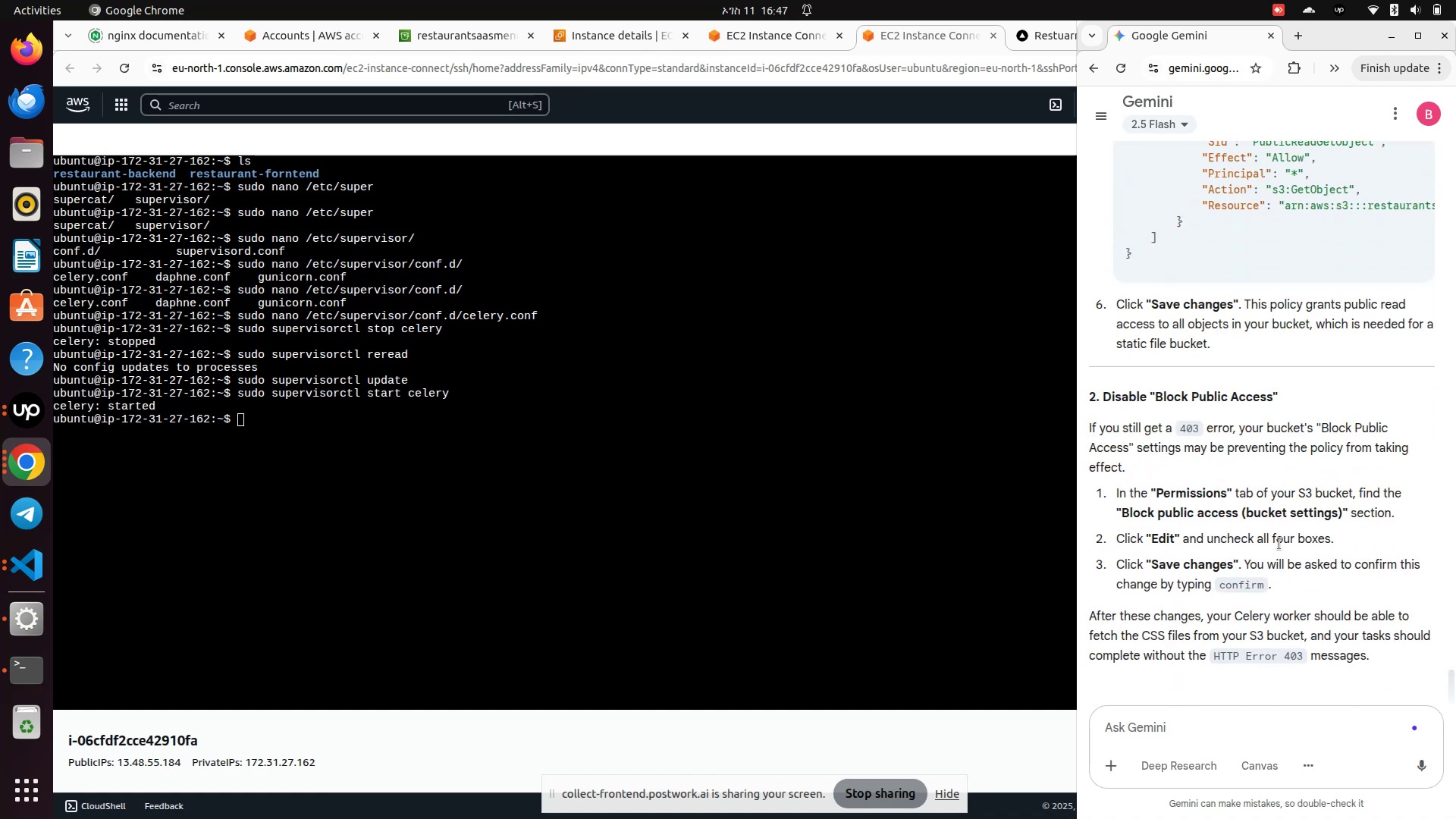 
scroll: coordinate [1279, 544], scroll_direction: up, amount: 1.0
 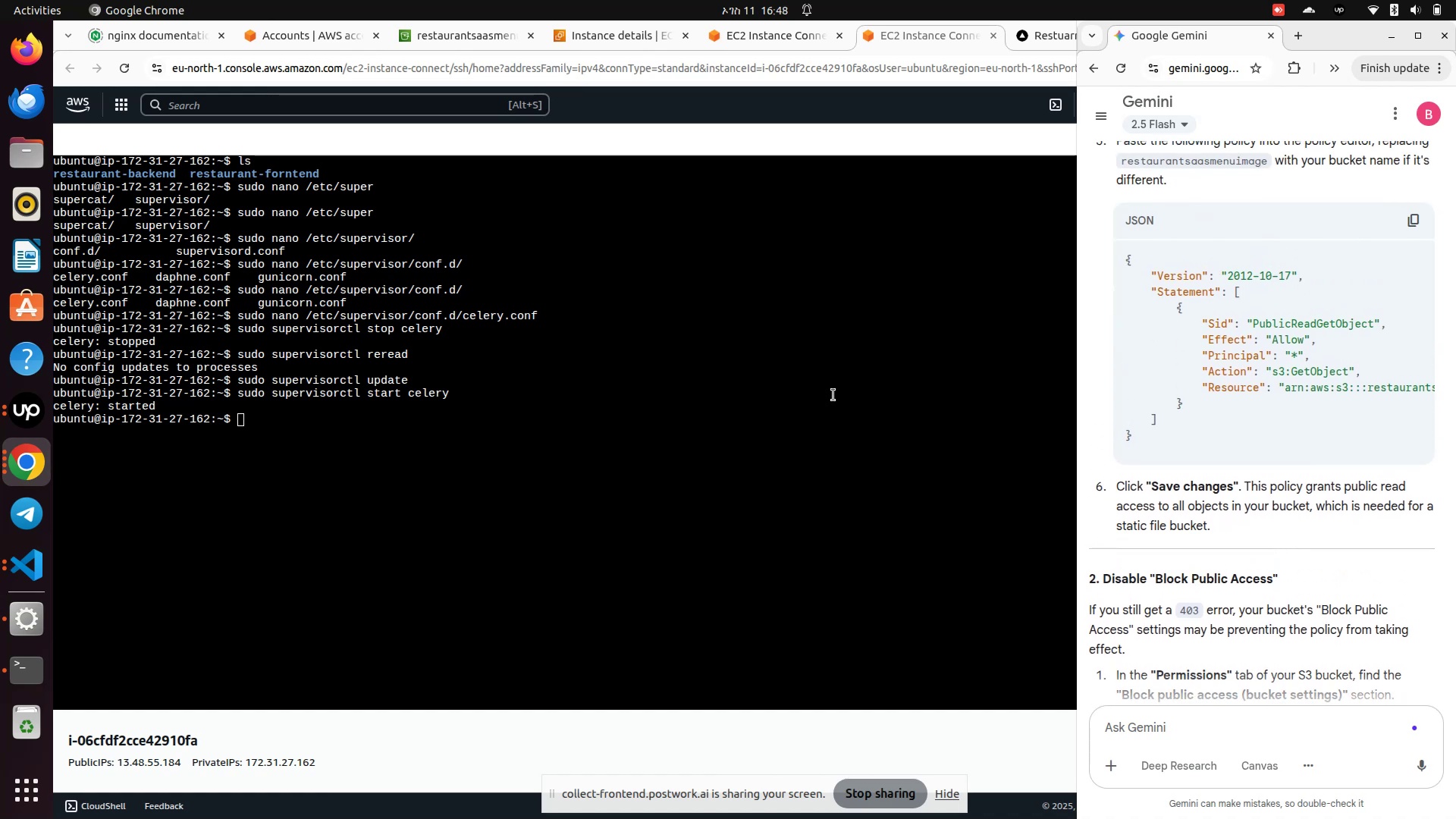 
left_click([833, 395])
 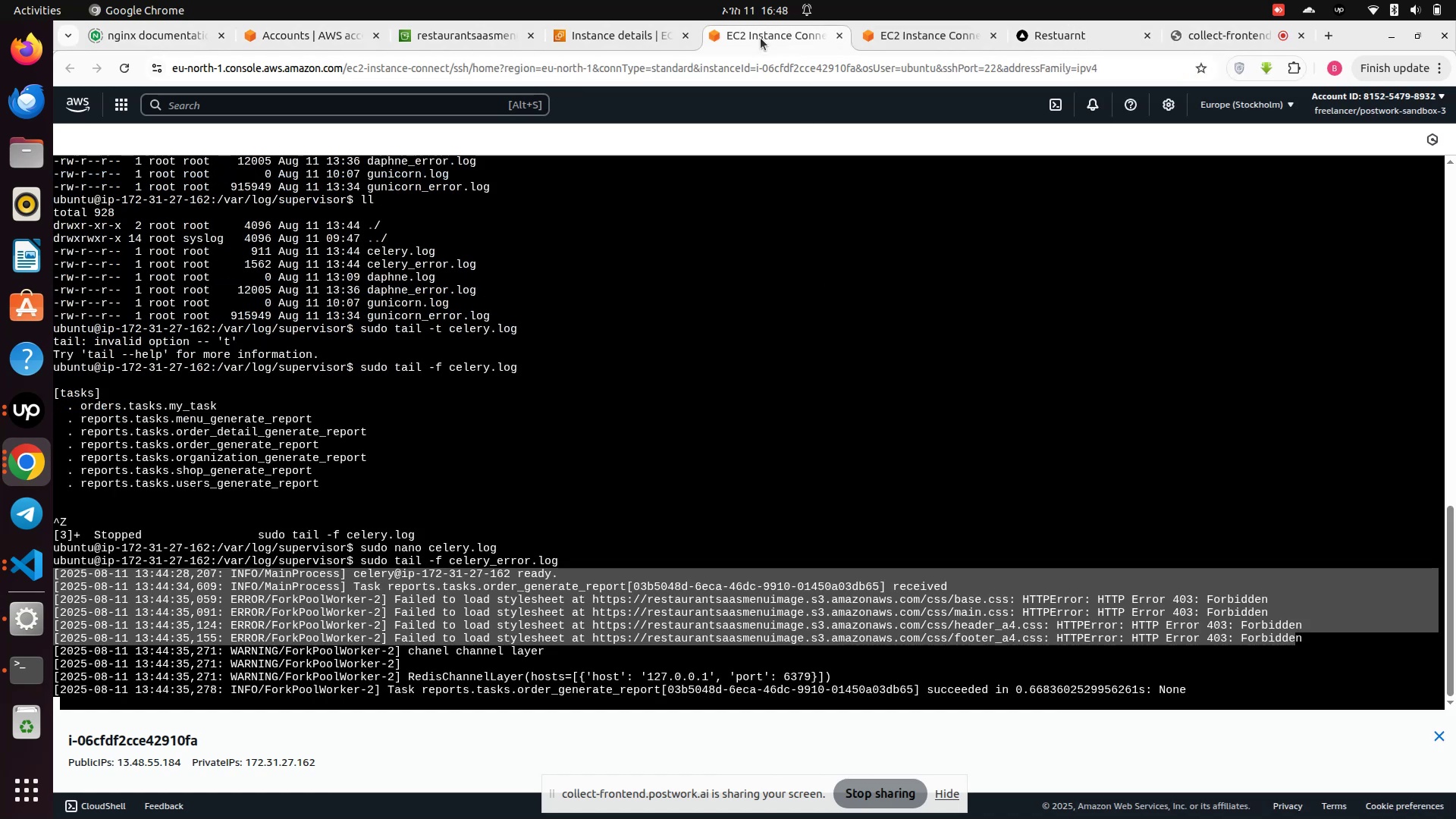 
left_click_drag(start_coordinate=[890, 30], to_coordinate=[890, 34])
 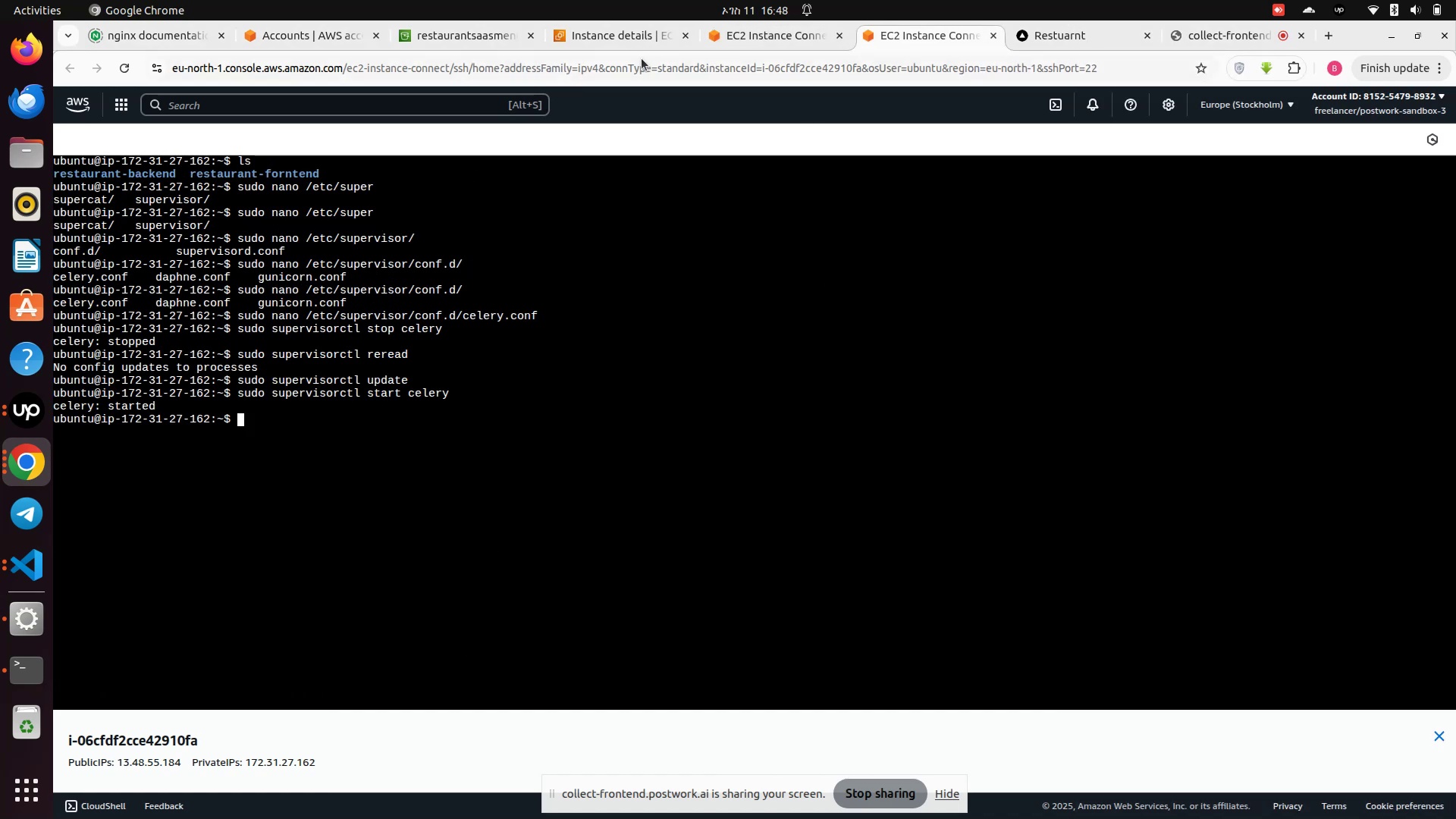 
left_click([608, 33])
 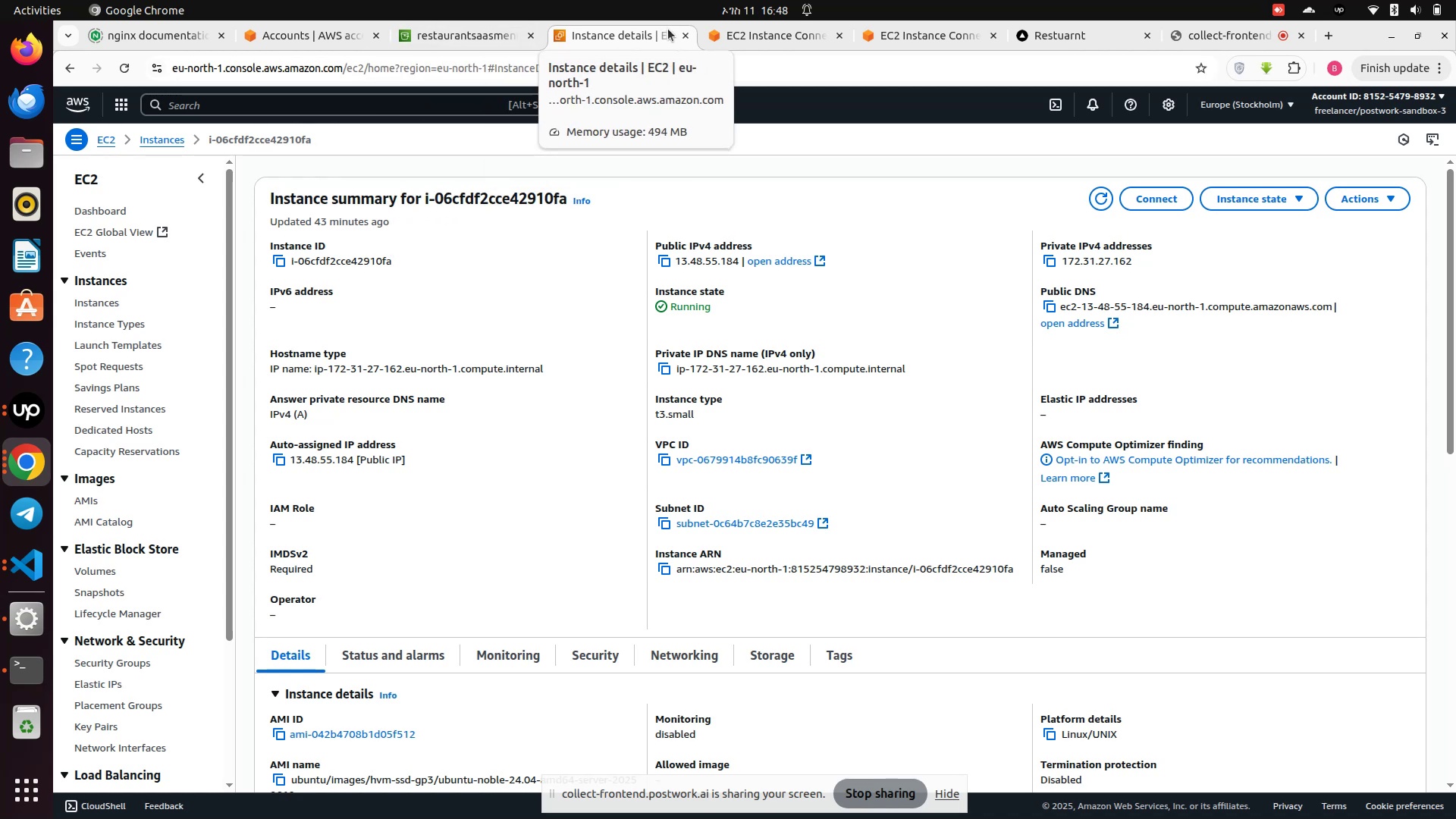 
wait(6.65)
 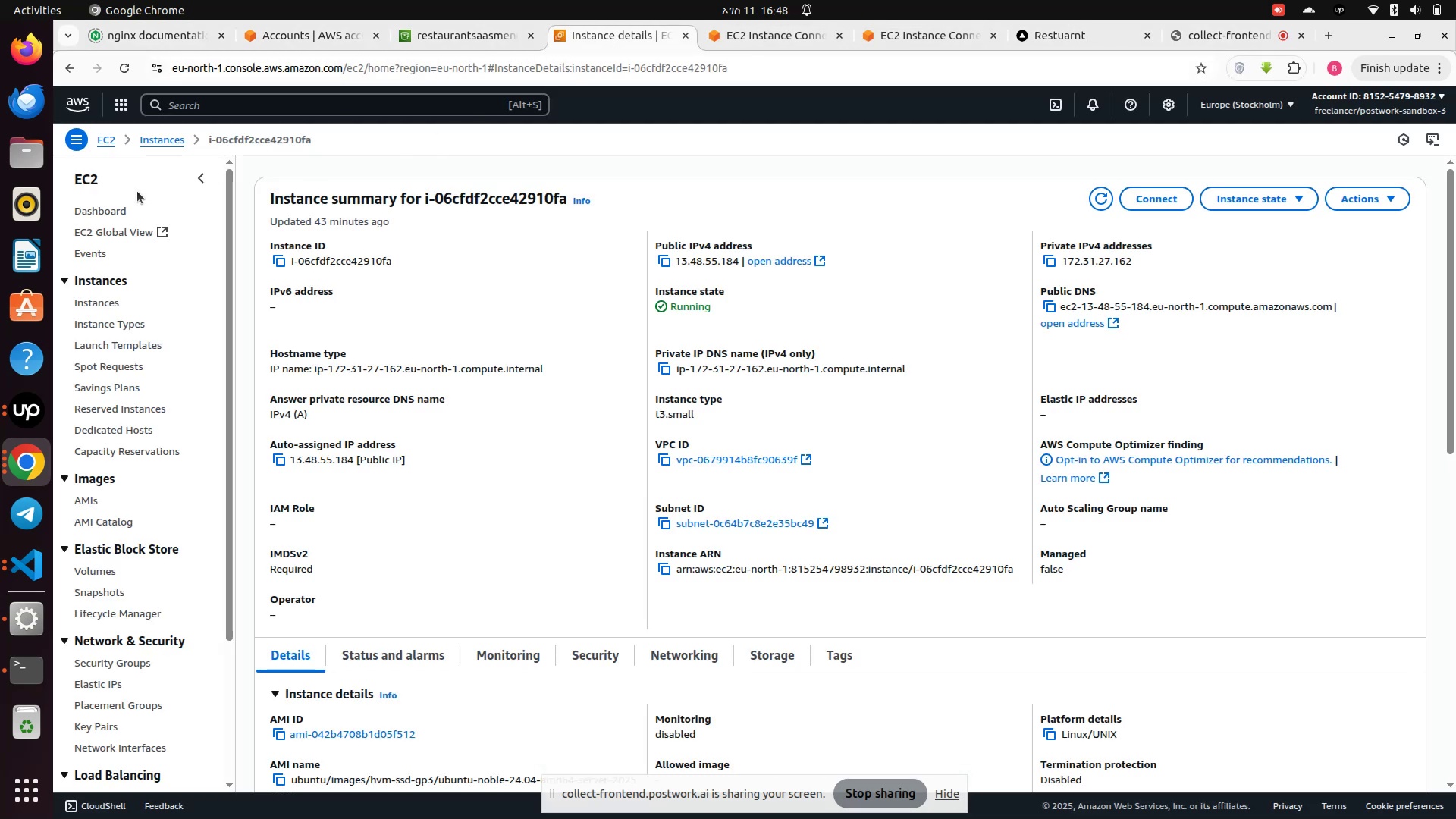 
left_click([656, 39])
 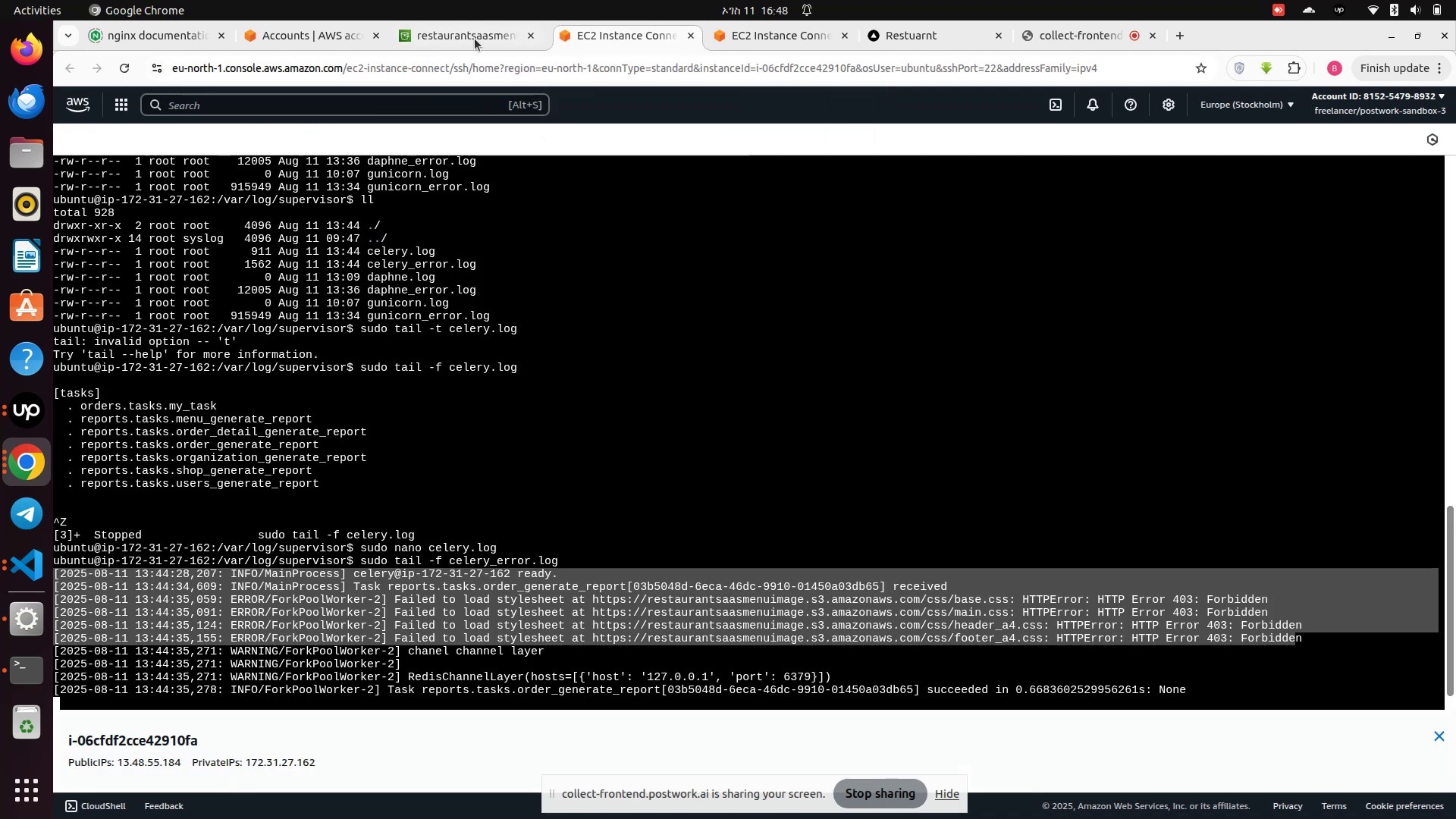 
left_click([447, 39])
 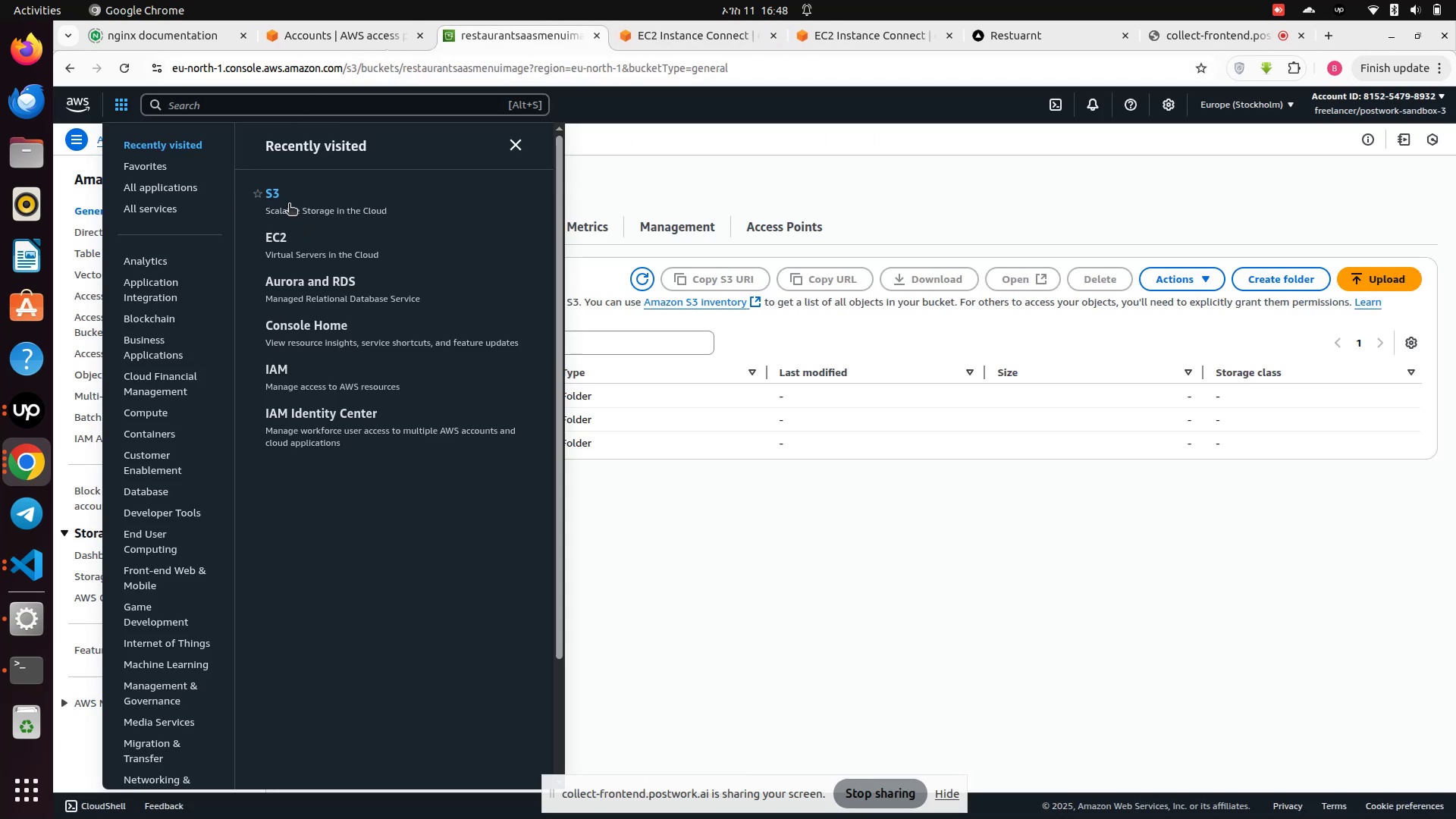 
left_click([273, 201])
 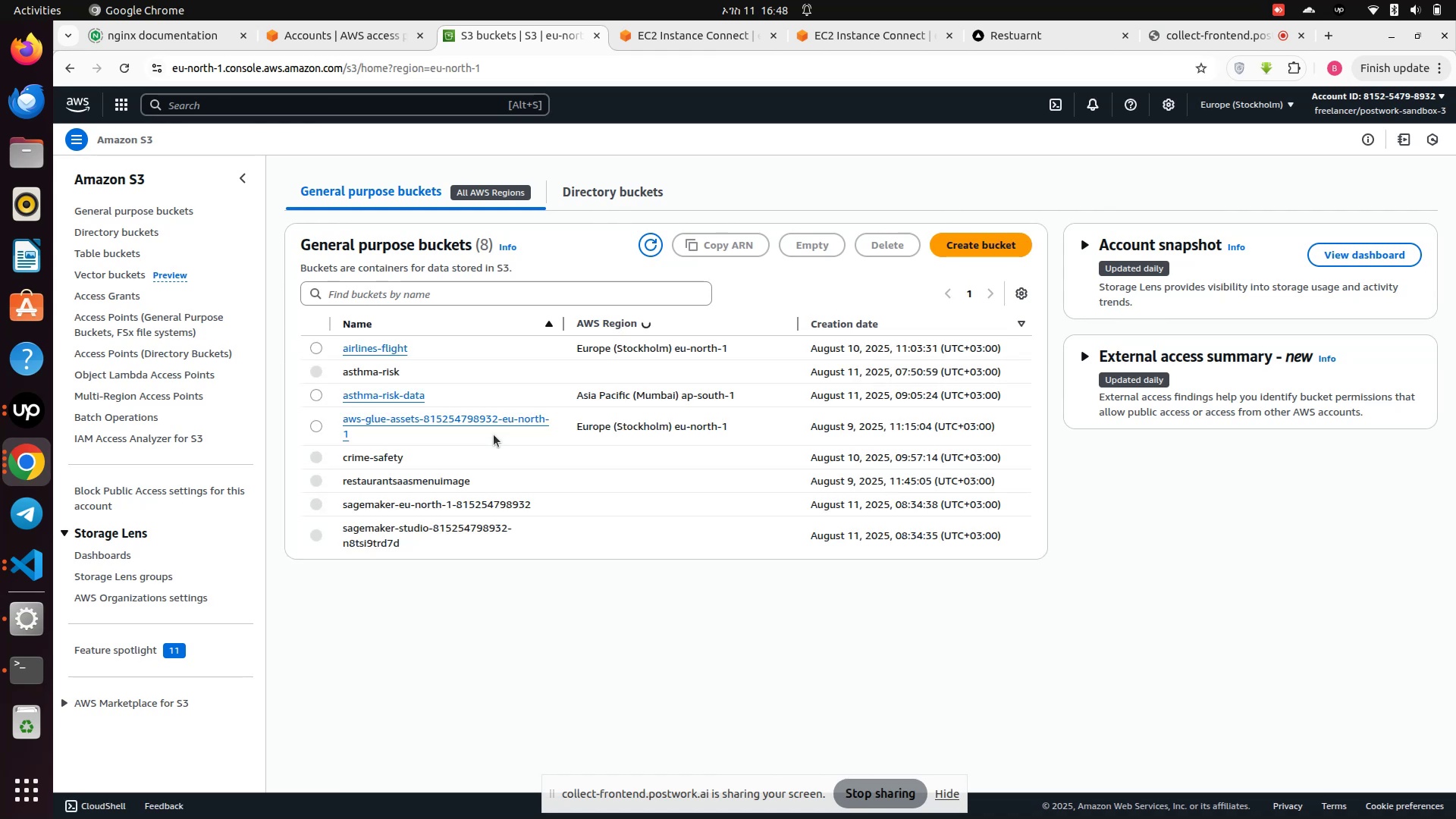 
wait(22.12)
 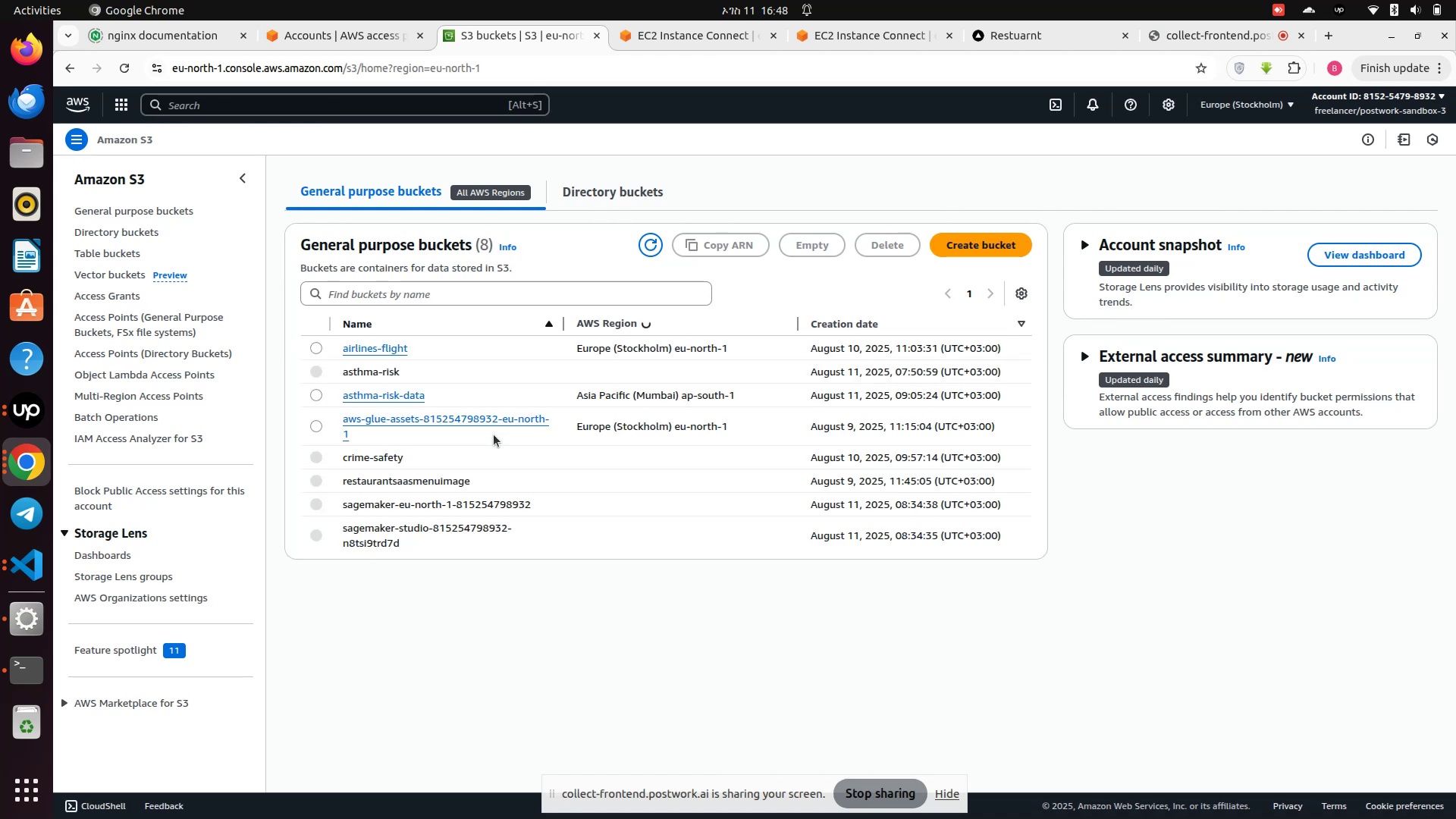 
left_click([408, 478])
 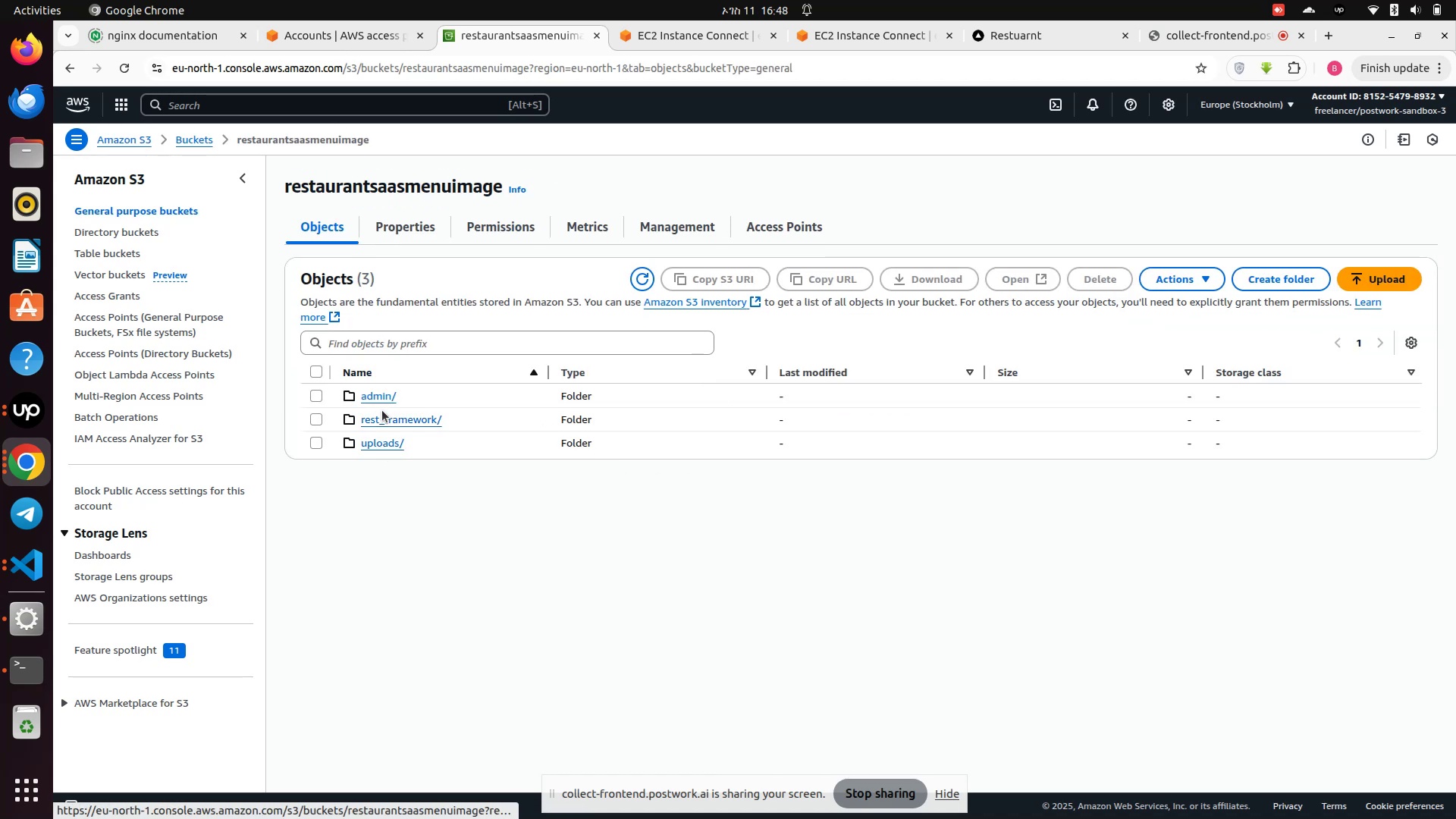 
wait(7.02)
 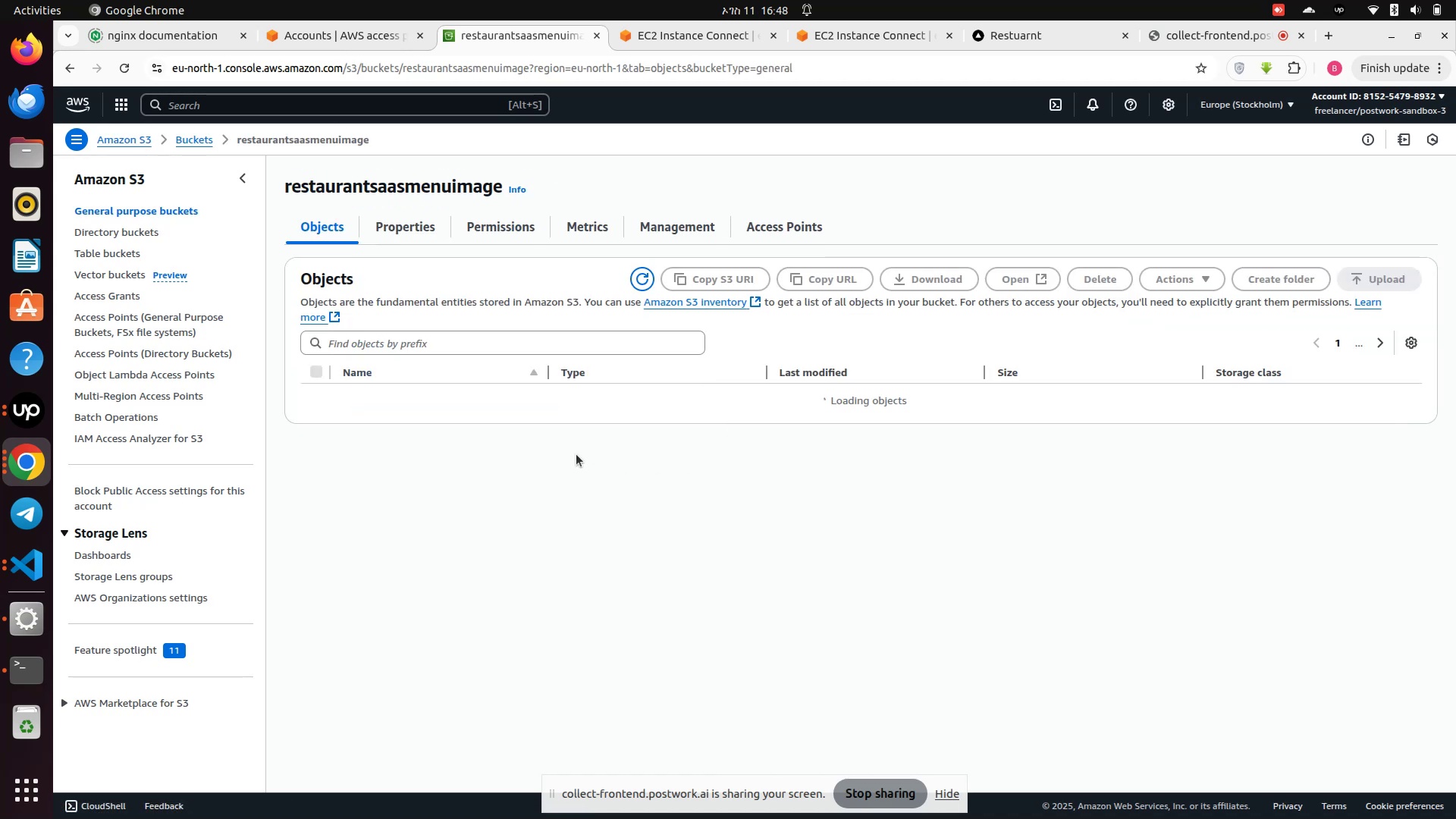 
left_click([380, 442])
 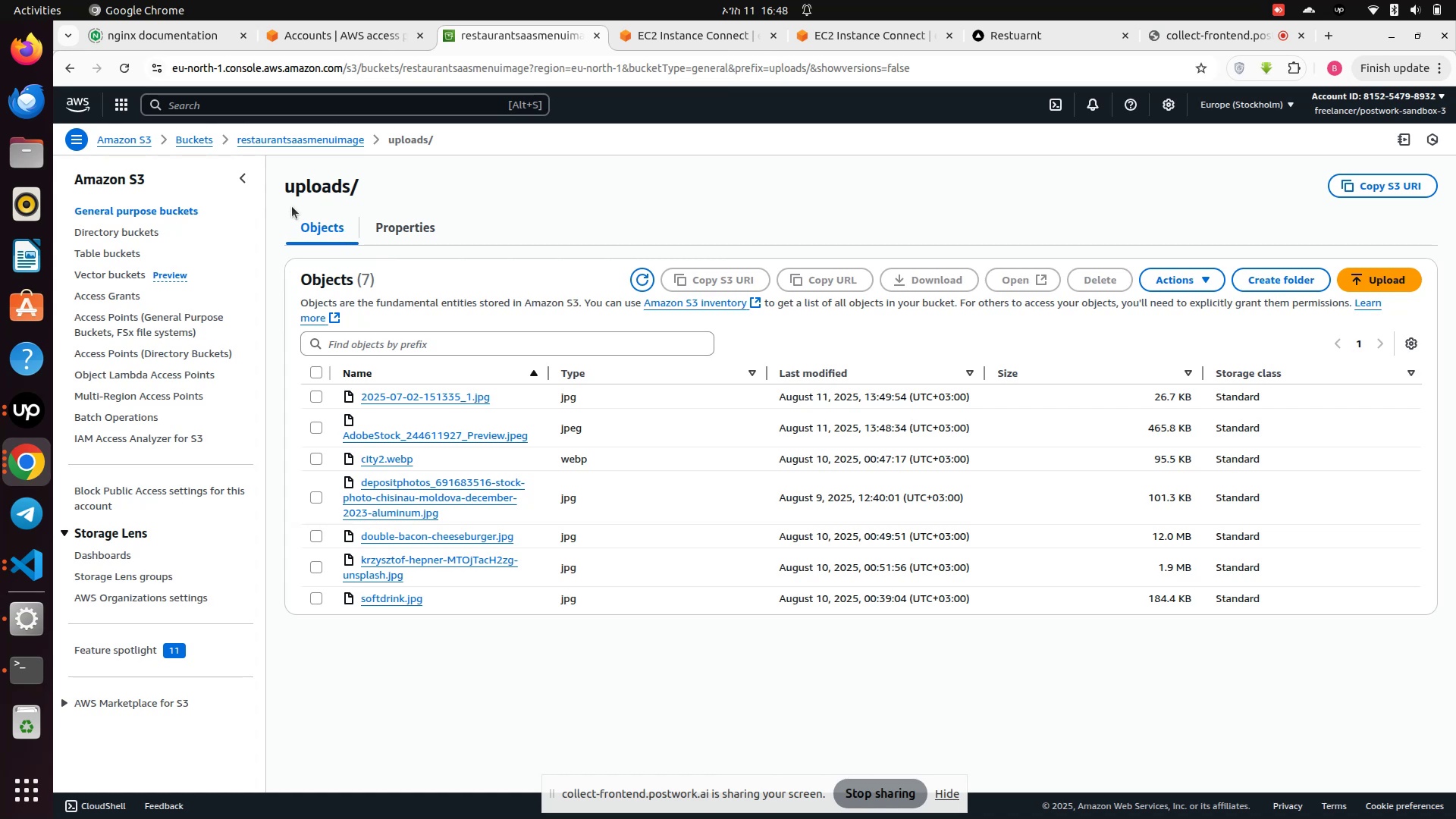 
left_click([333, 142])
 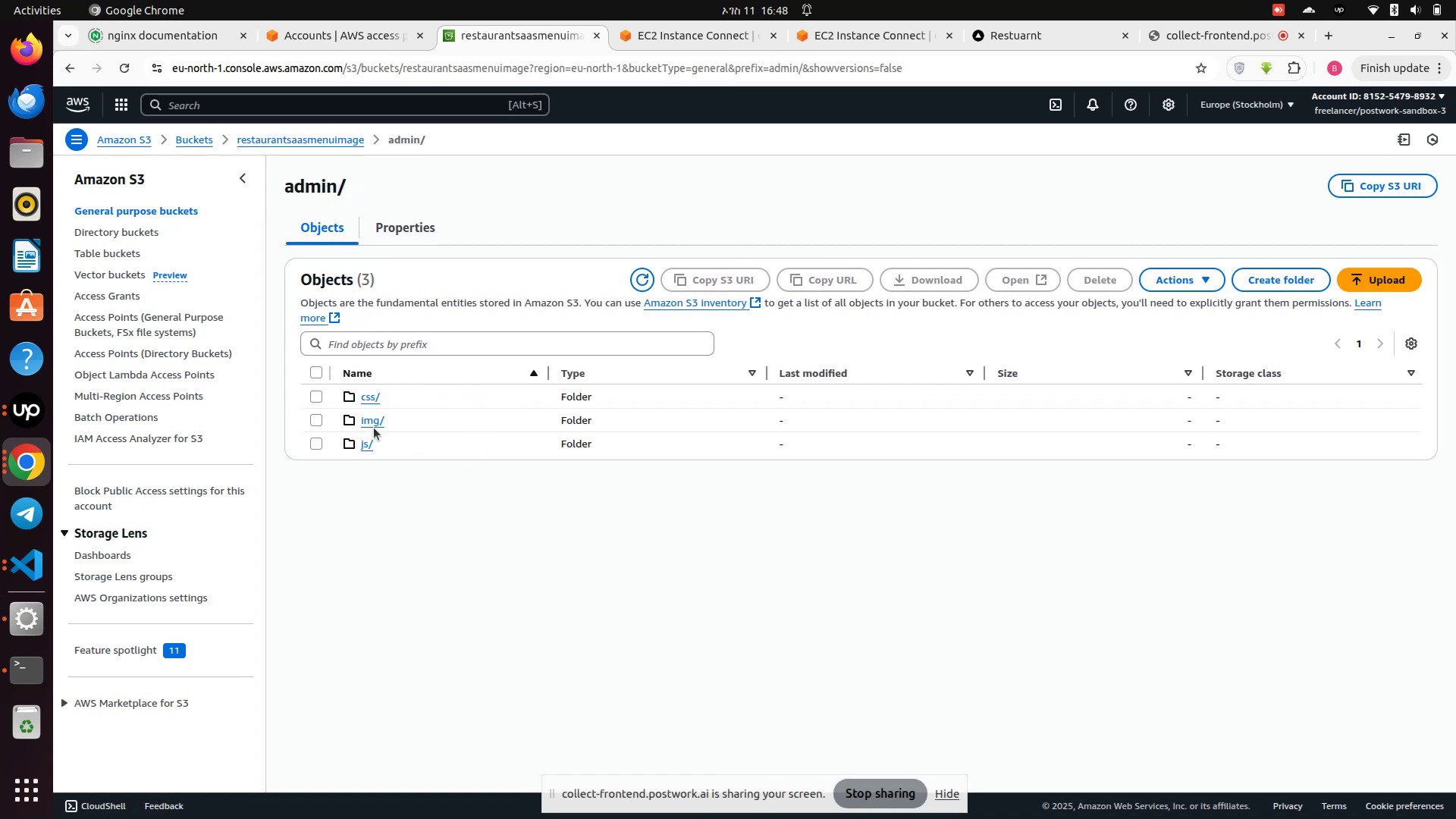 
left_click([367, 396])
 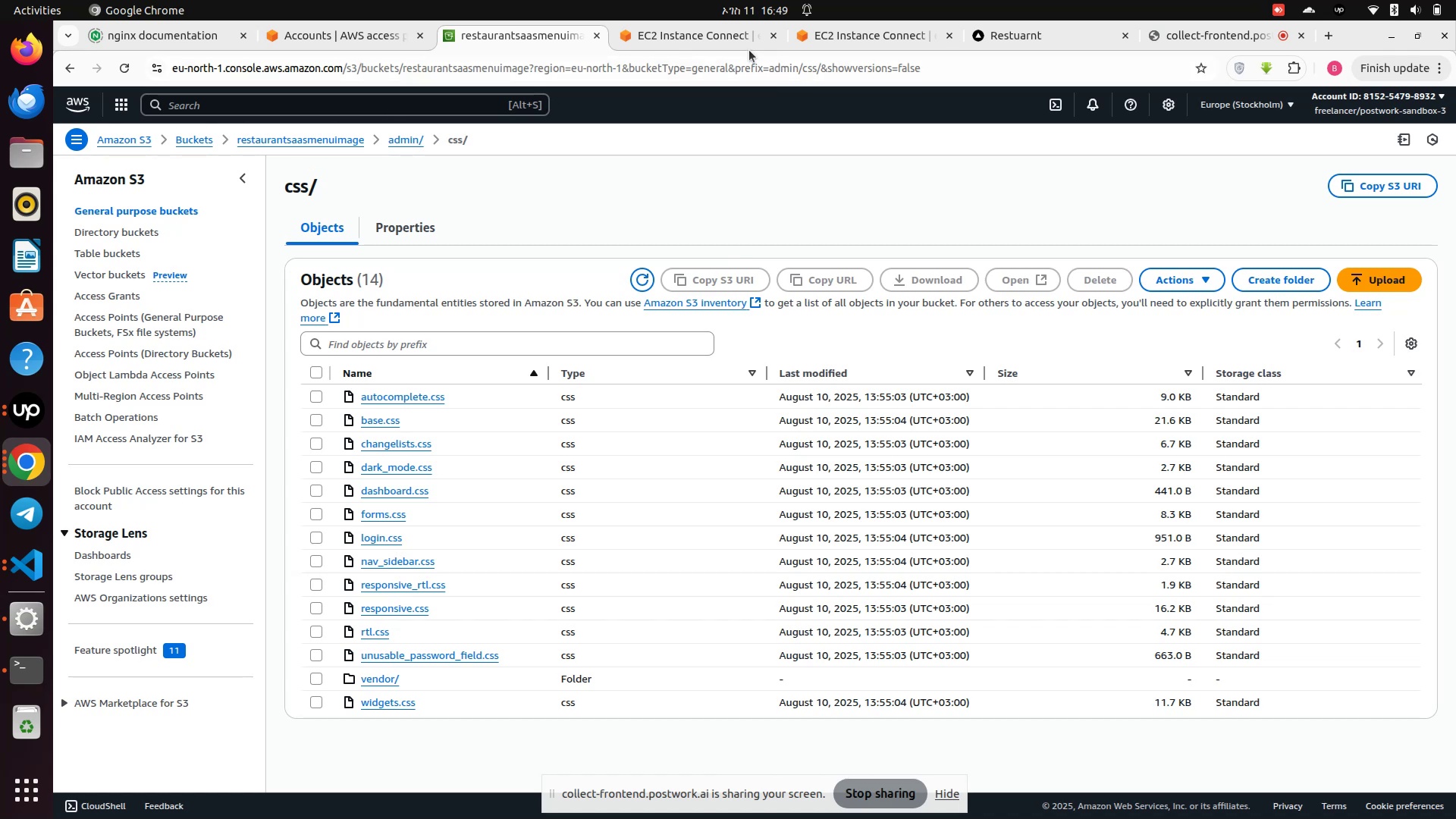 
wait(5.46)
 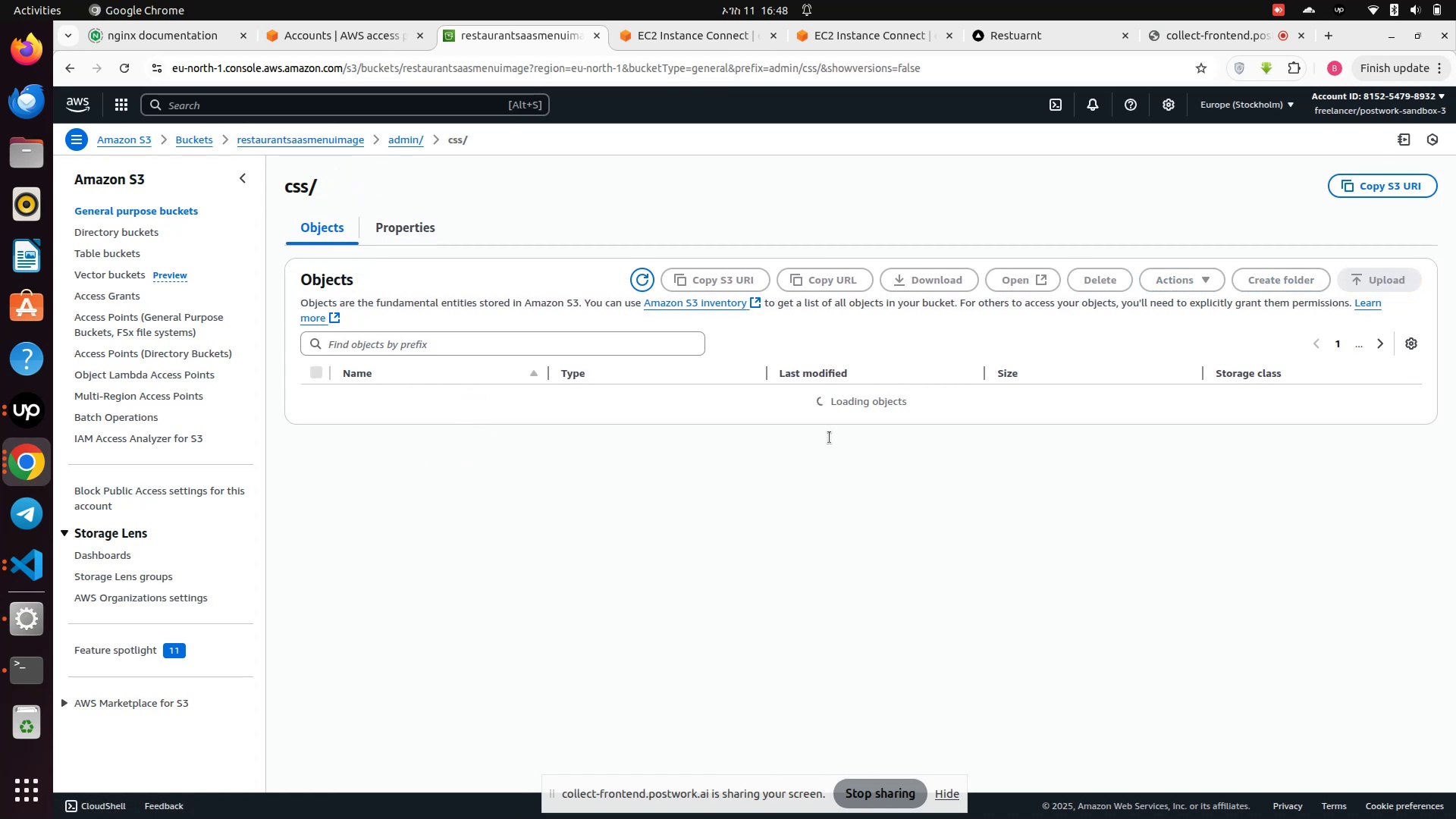 
left_click([22, 469])
 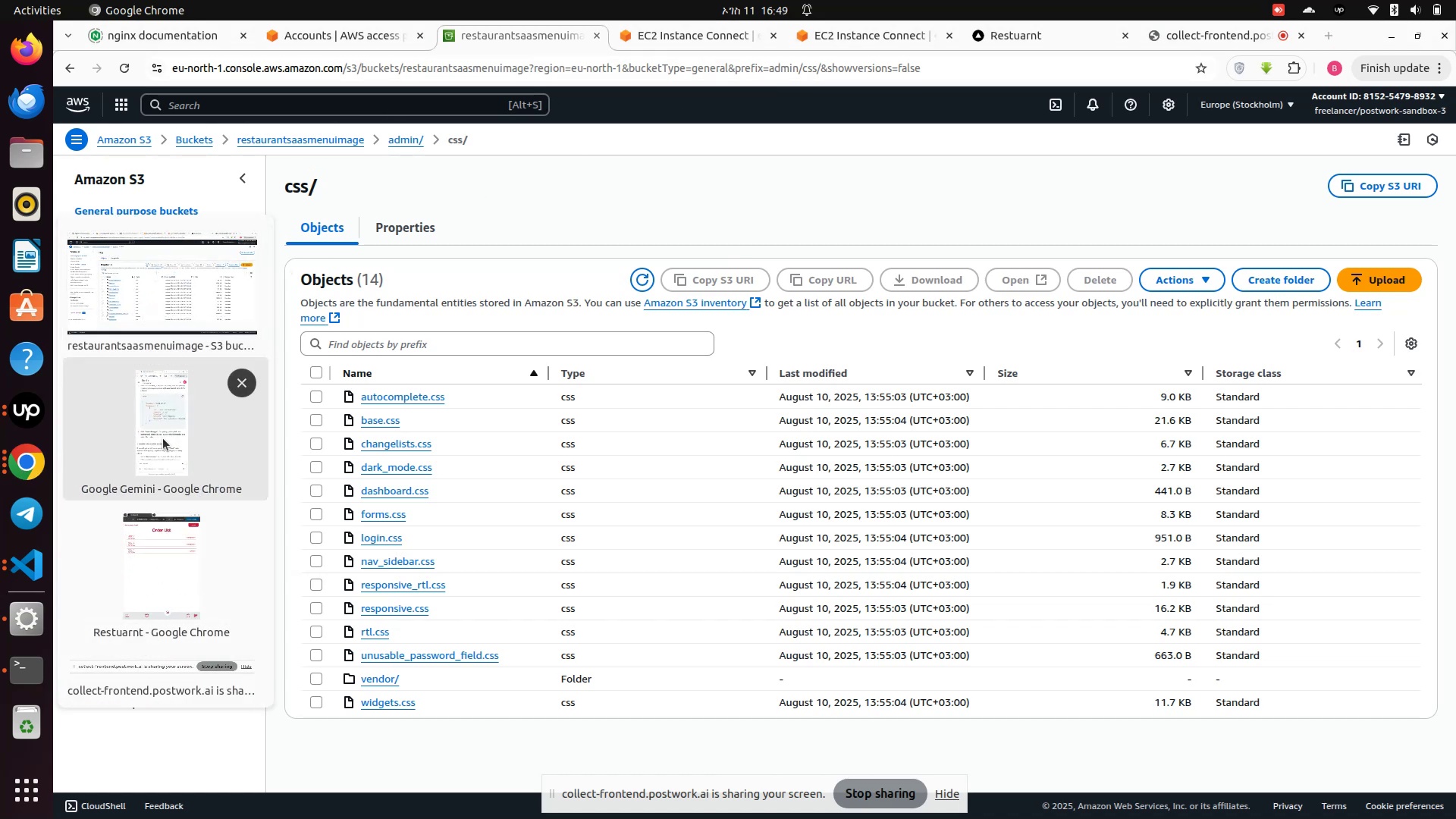 
left_click([162, 437])
 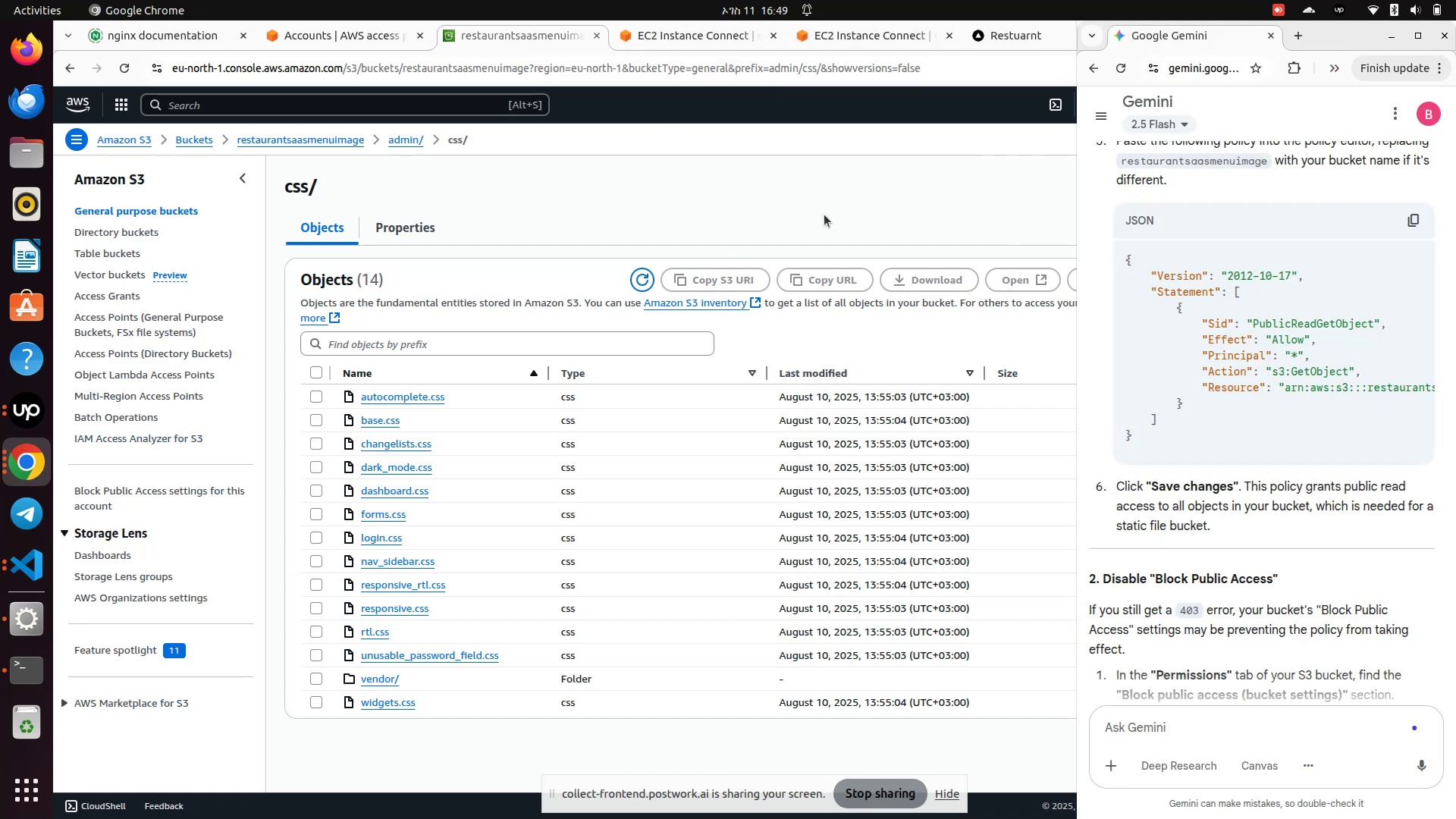 
left_click([821, 216])
 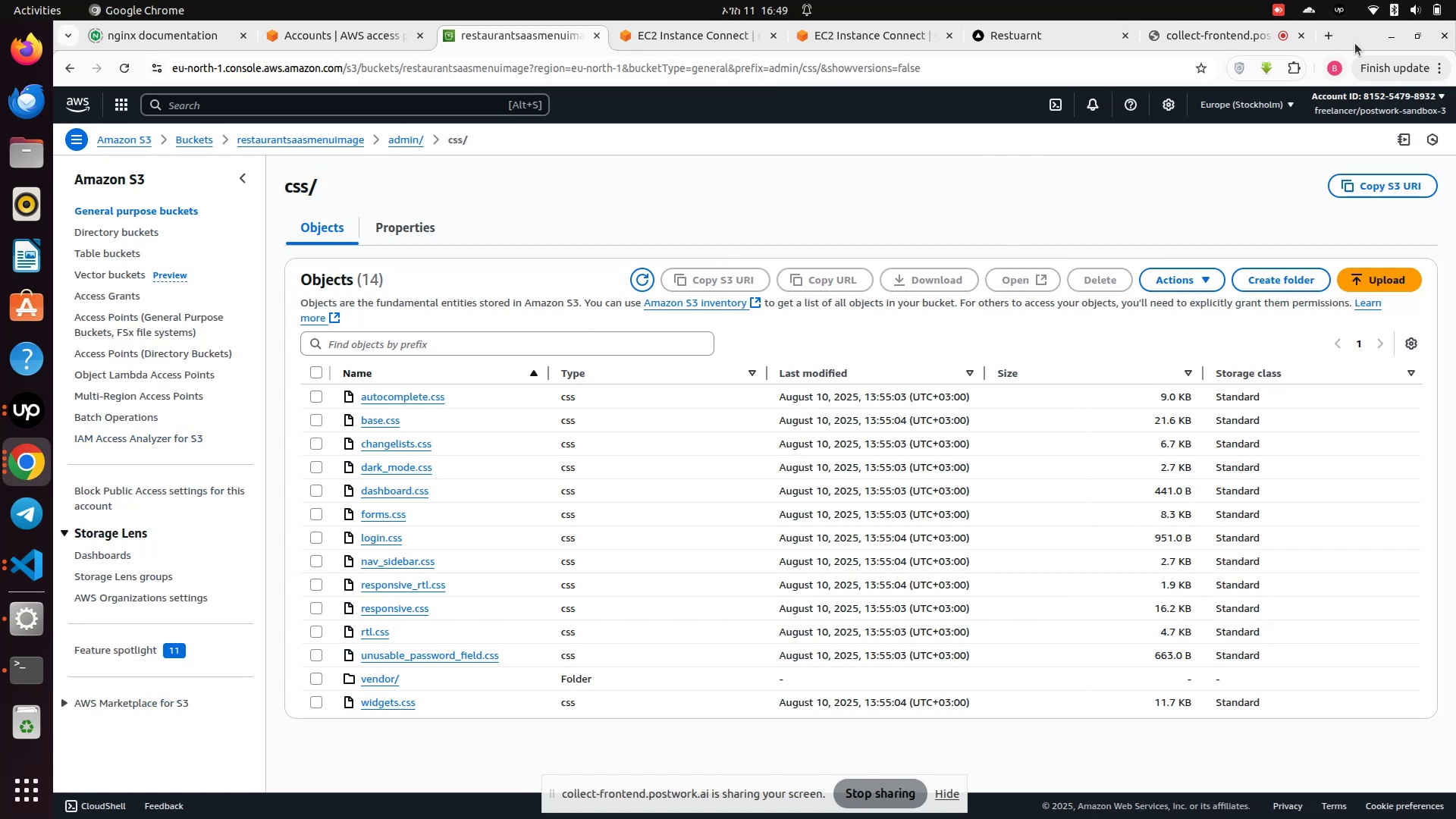 
left_click_drag(start_coordinate=[1355, 29], to_coordinate=[0, 141])
 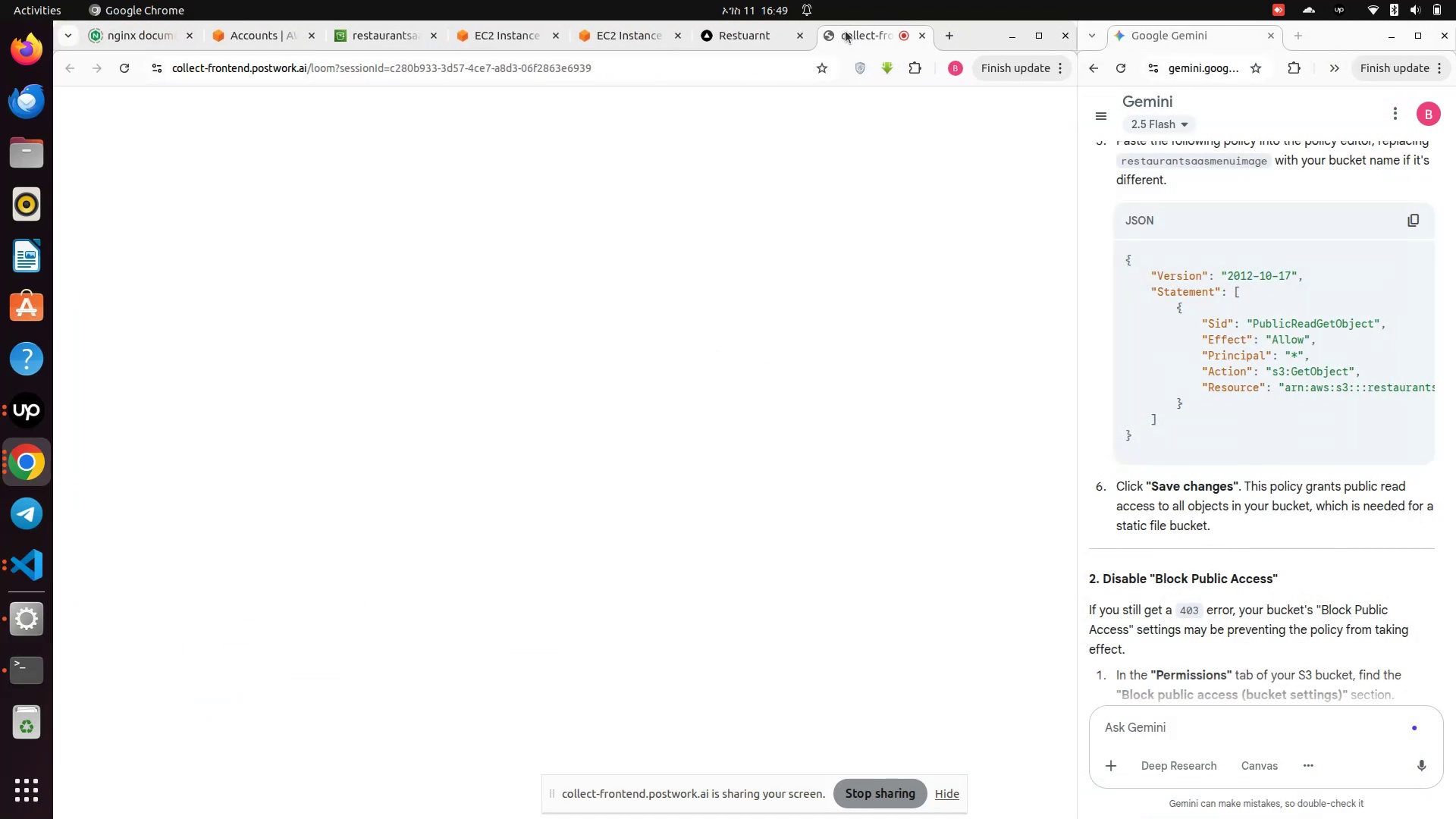 
wait(8.25)
 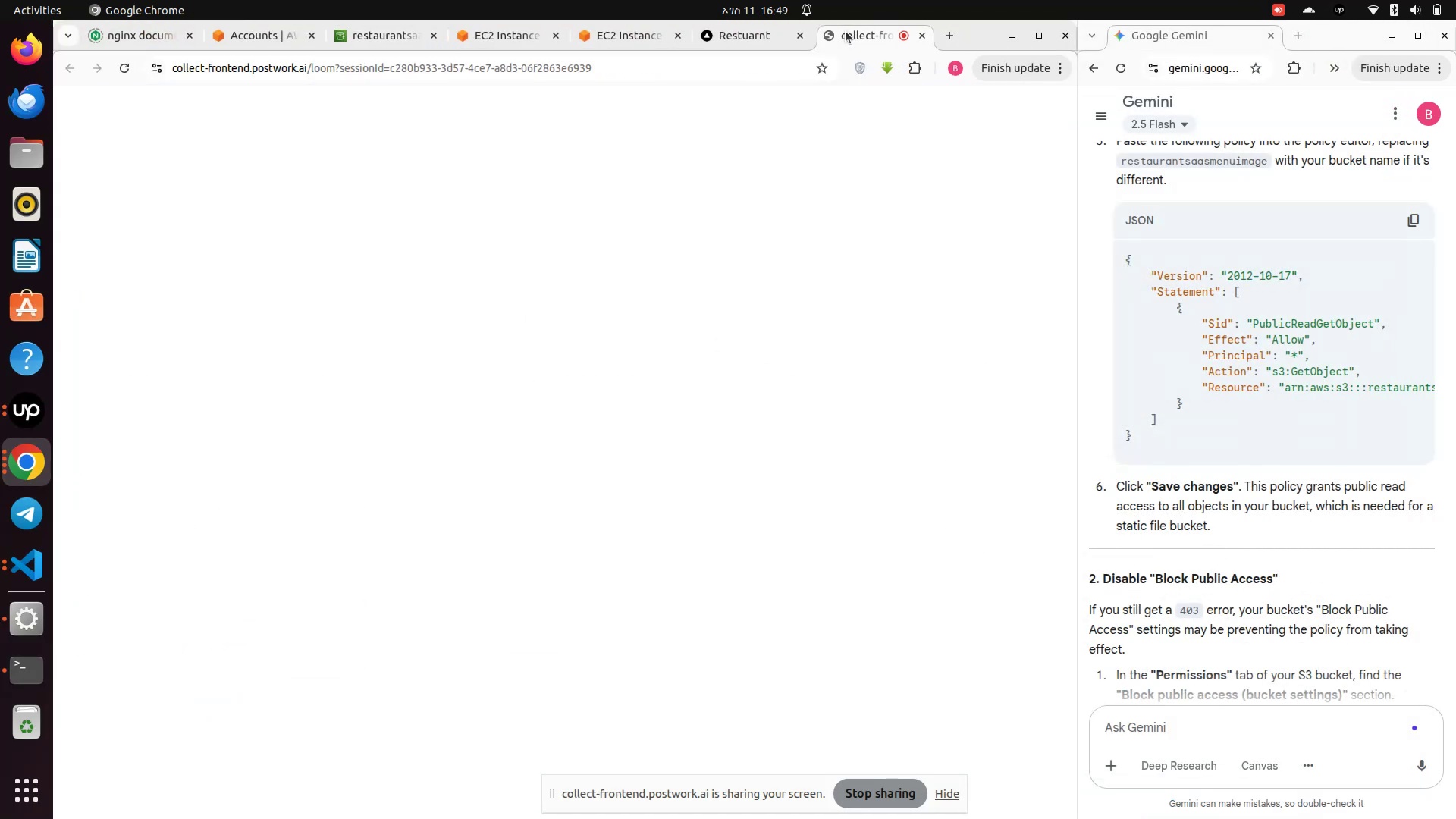 
left_click([619, 38])
 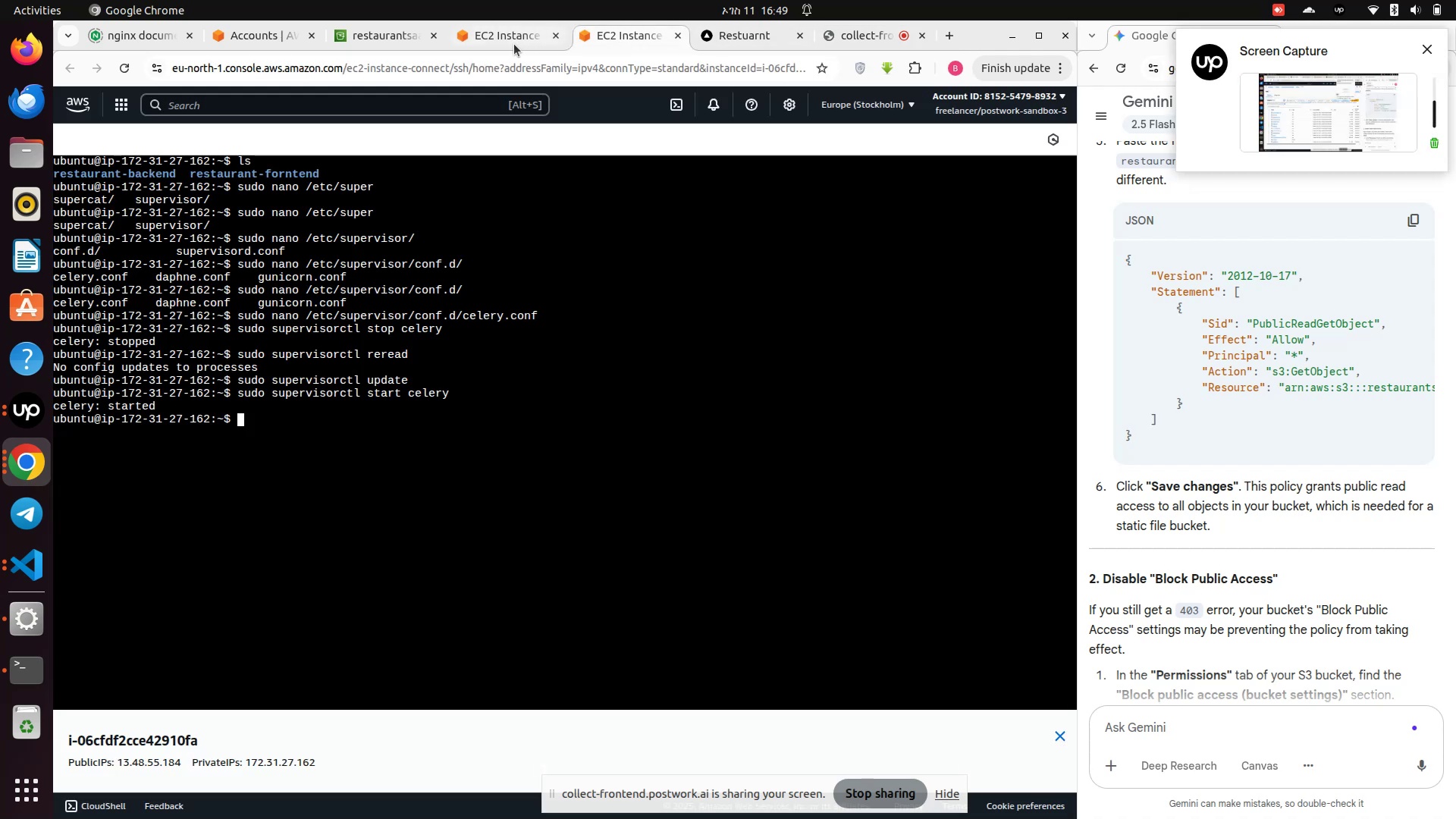 
left_click([505, 43])
 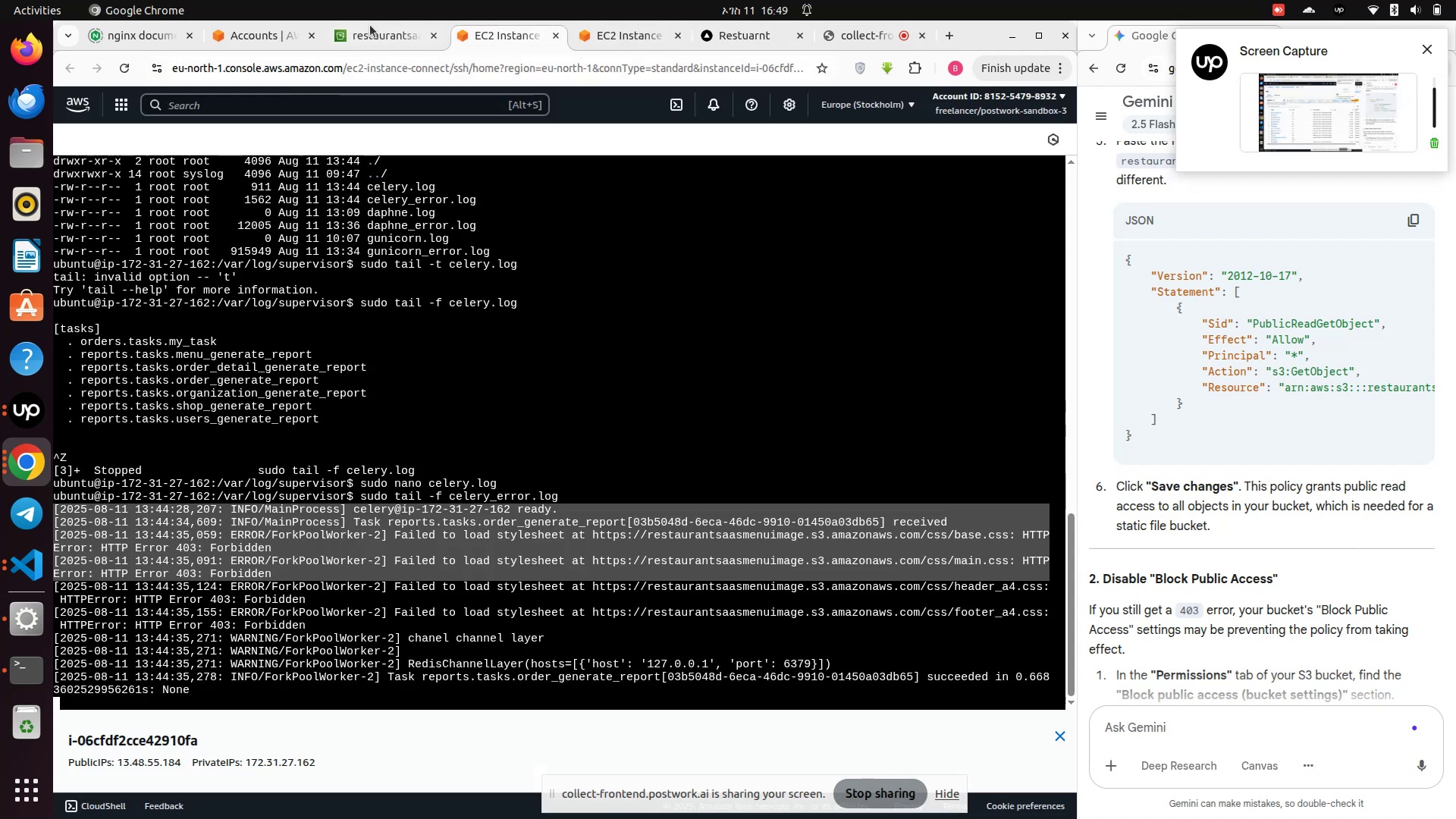 
left_click([370, 36])
 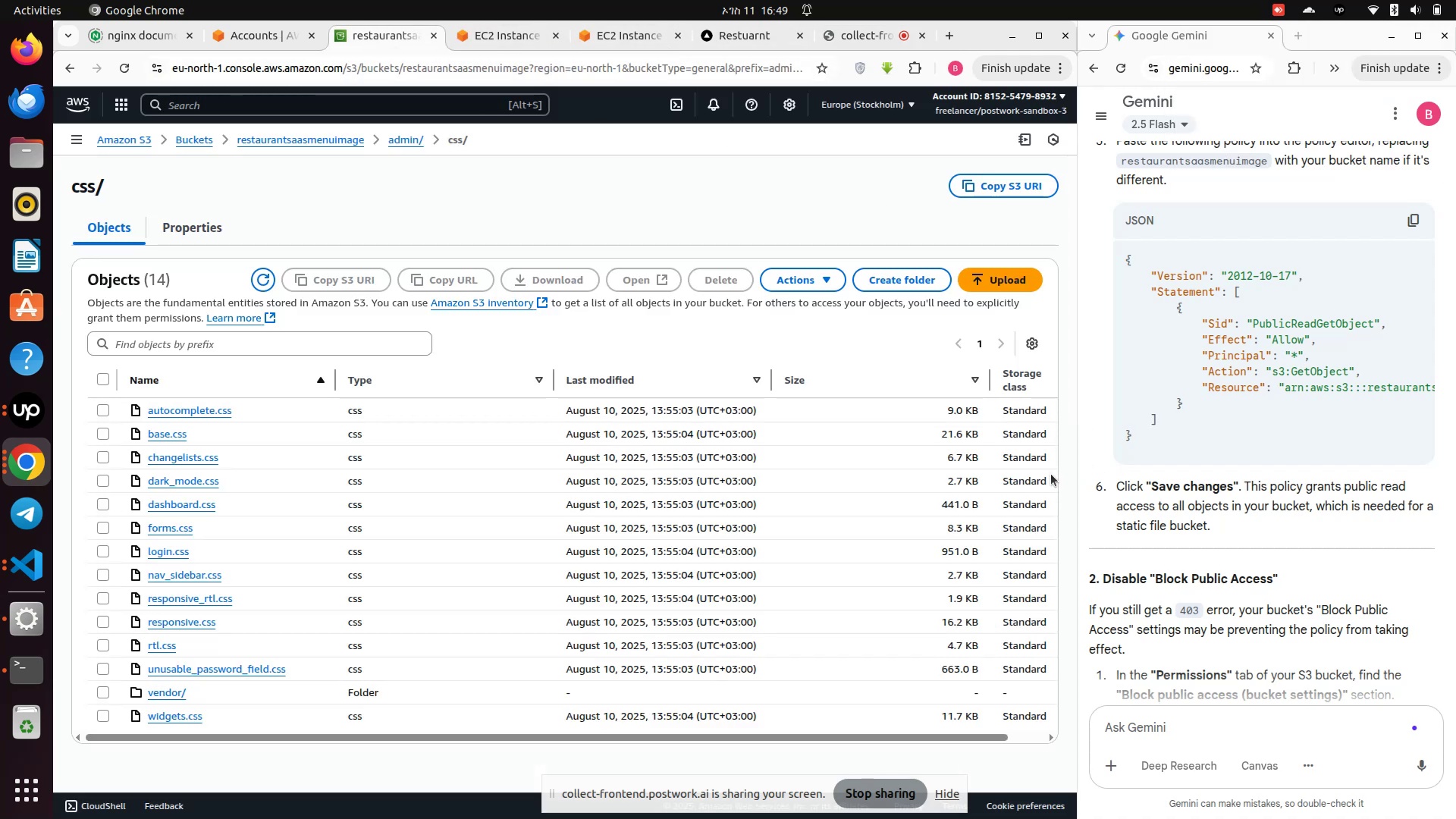 
scroll: coordinate [1190, 406], scroll_direction: up, amount: 4.0
 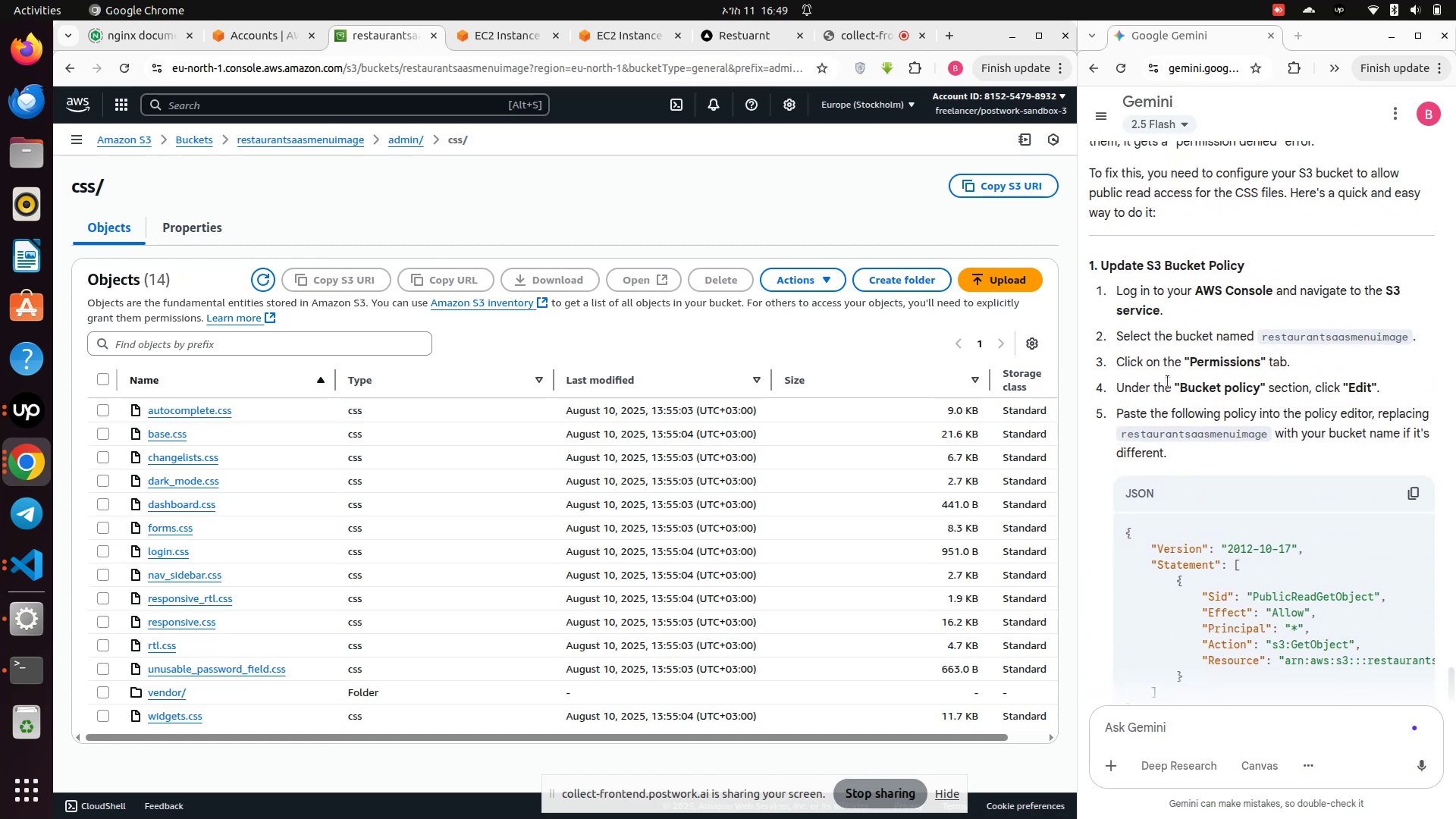 
wait(5.19)
 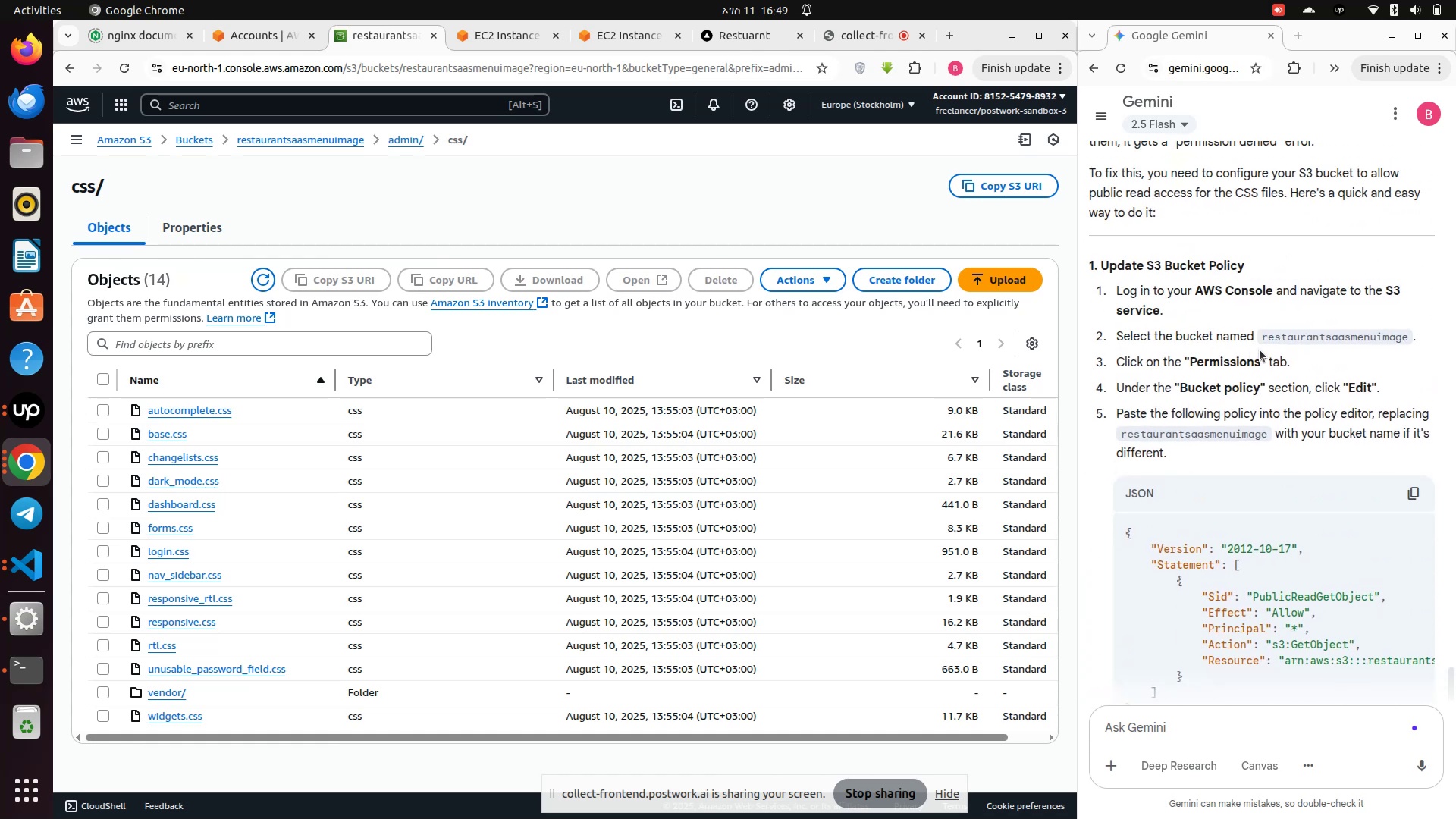 
scroll: coordinate [588, 657], scroll_direction: down, amount: 6.0
 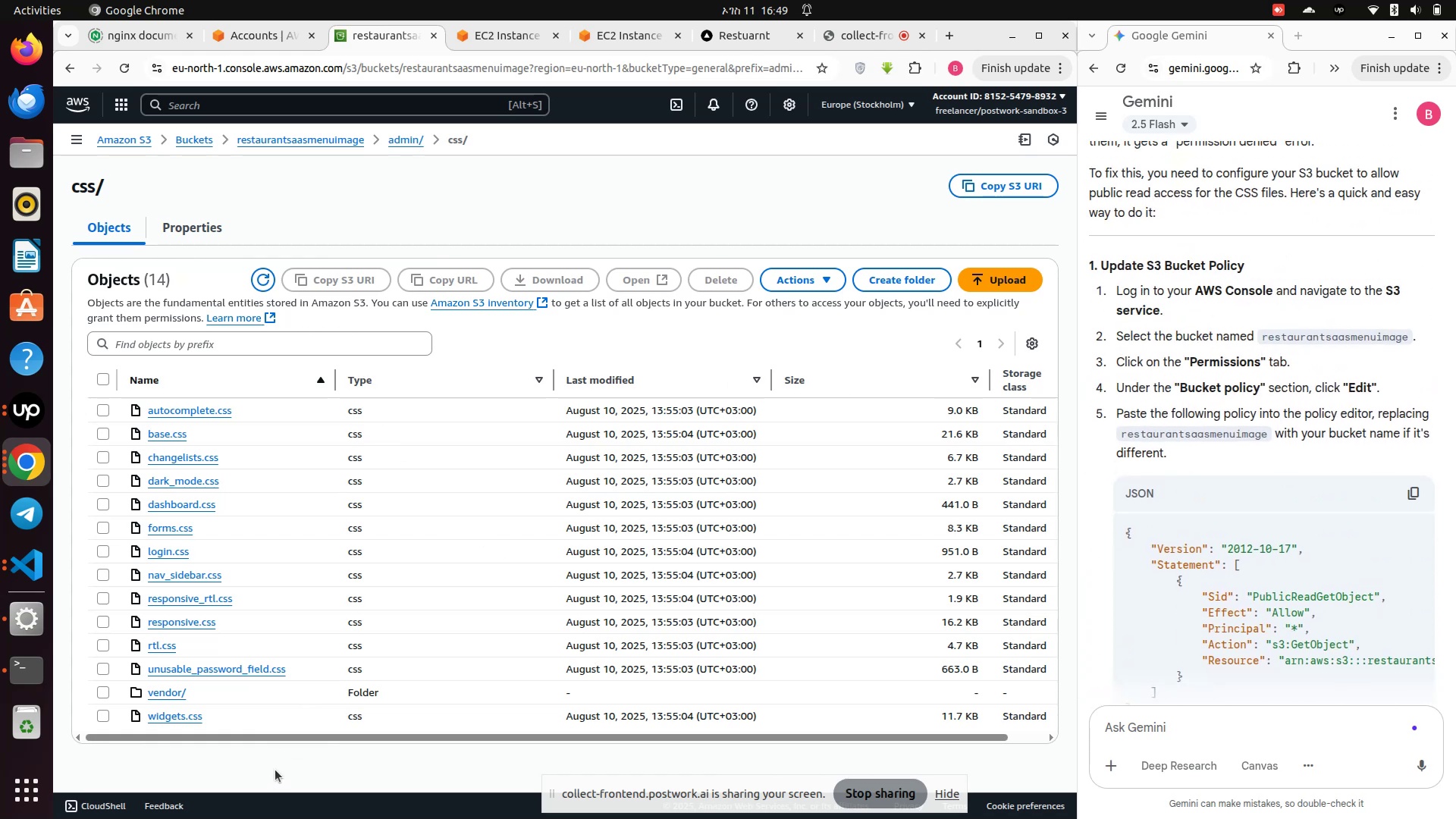 
scroll: coordinate [303, 736], scroll_direction: up, amount: 2.0
 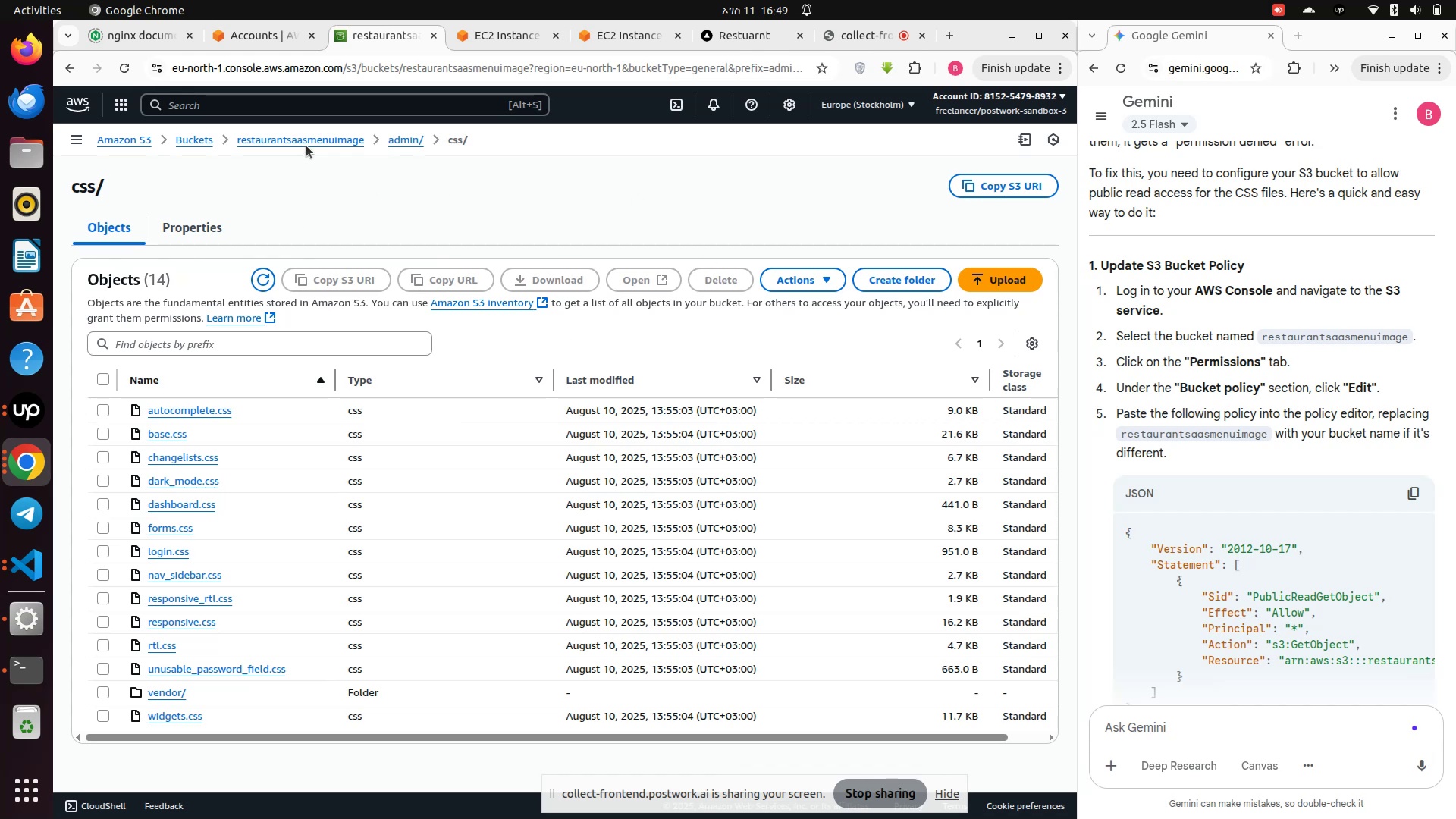 
left_click([308, 143])
 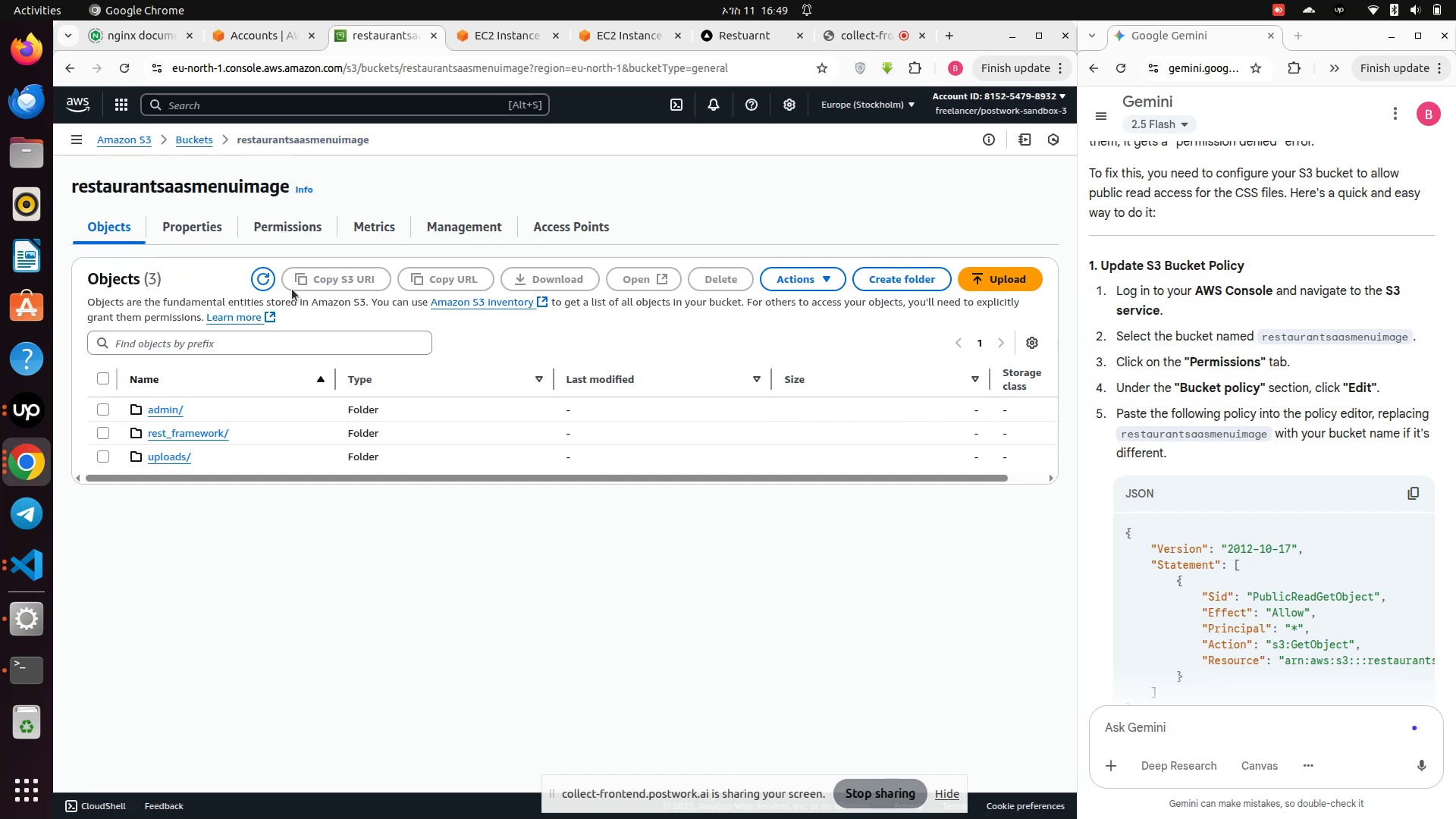 
left_click([275, 231])
 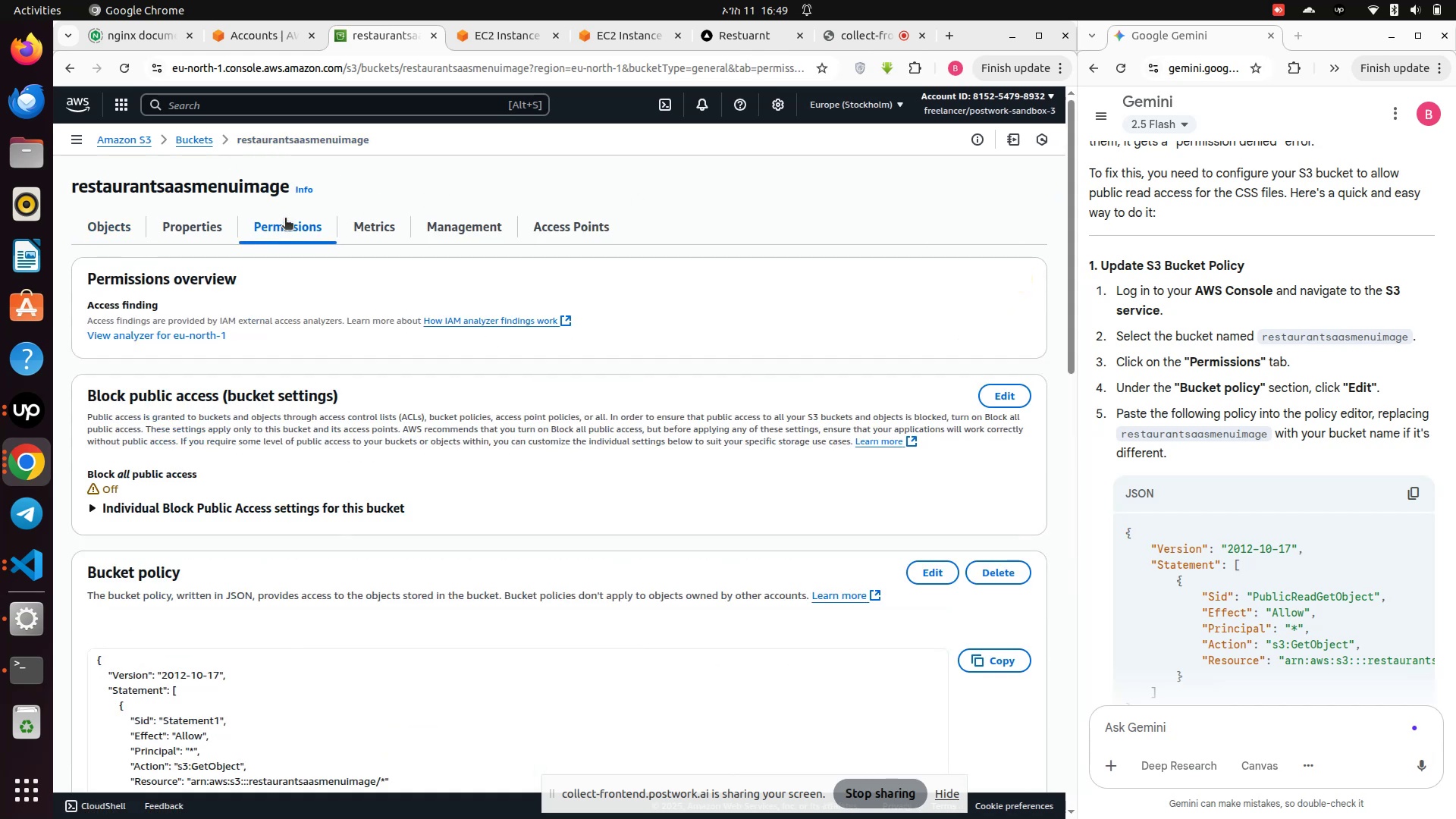 
scroll: coordinate [475, 492], scroll_direction: down, amount: 2.0
 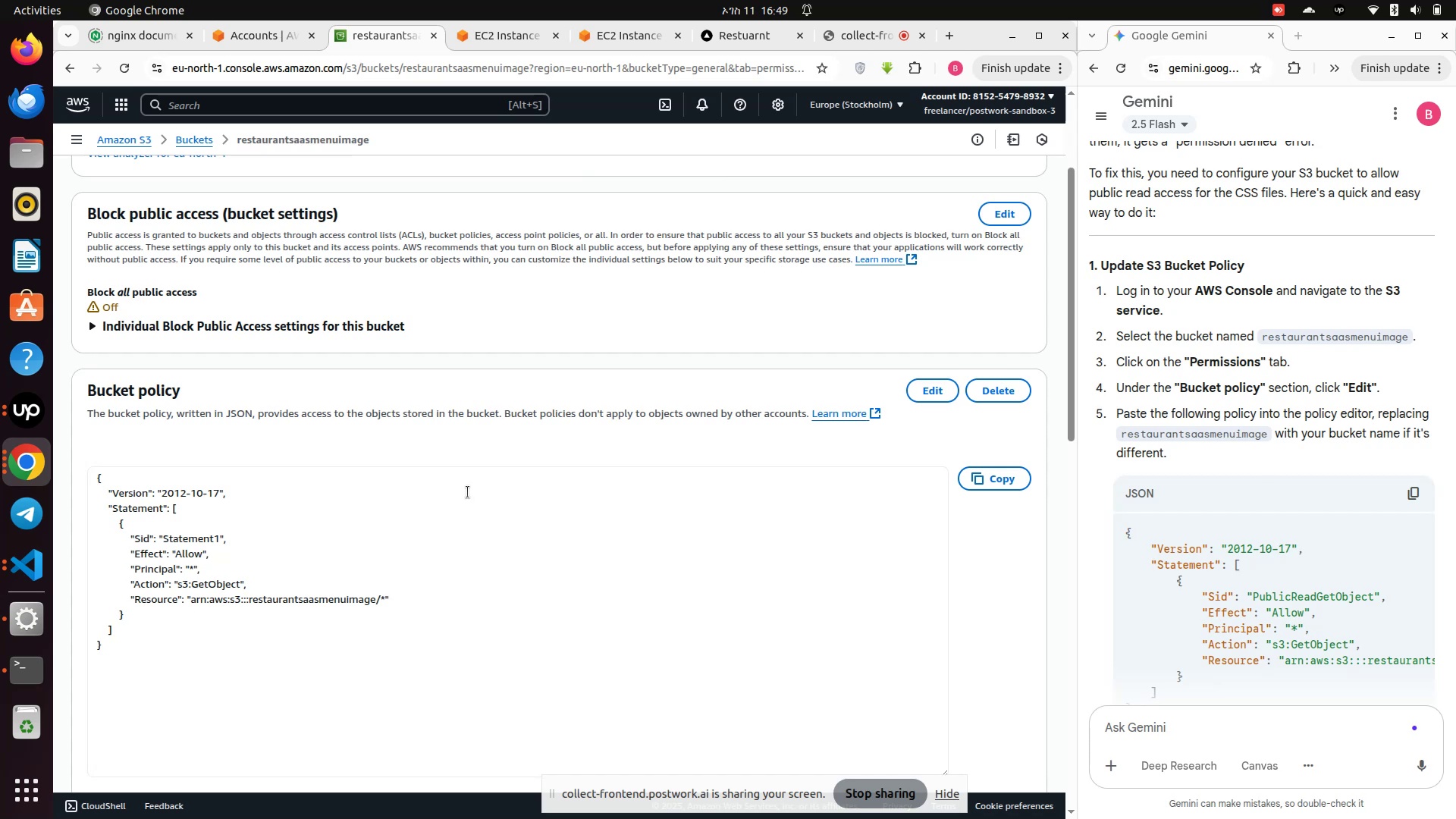 
wait(8.72)
 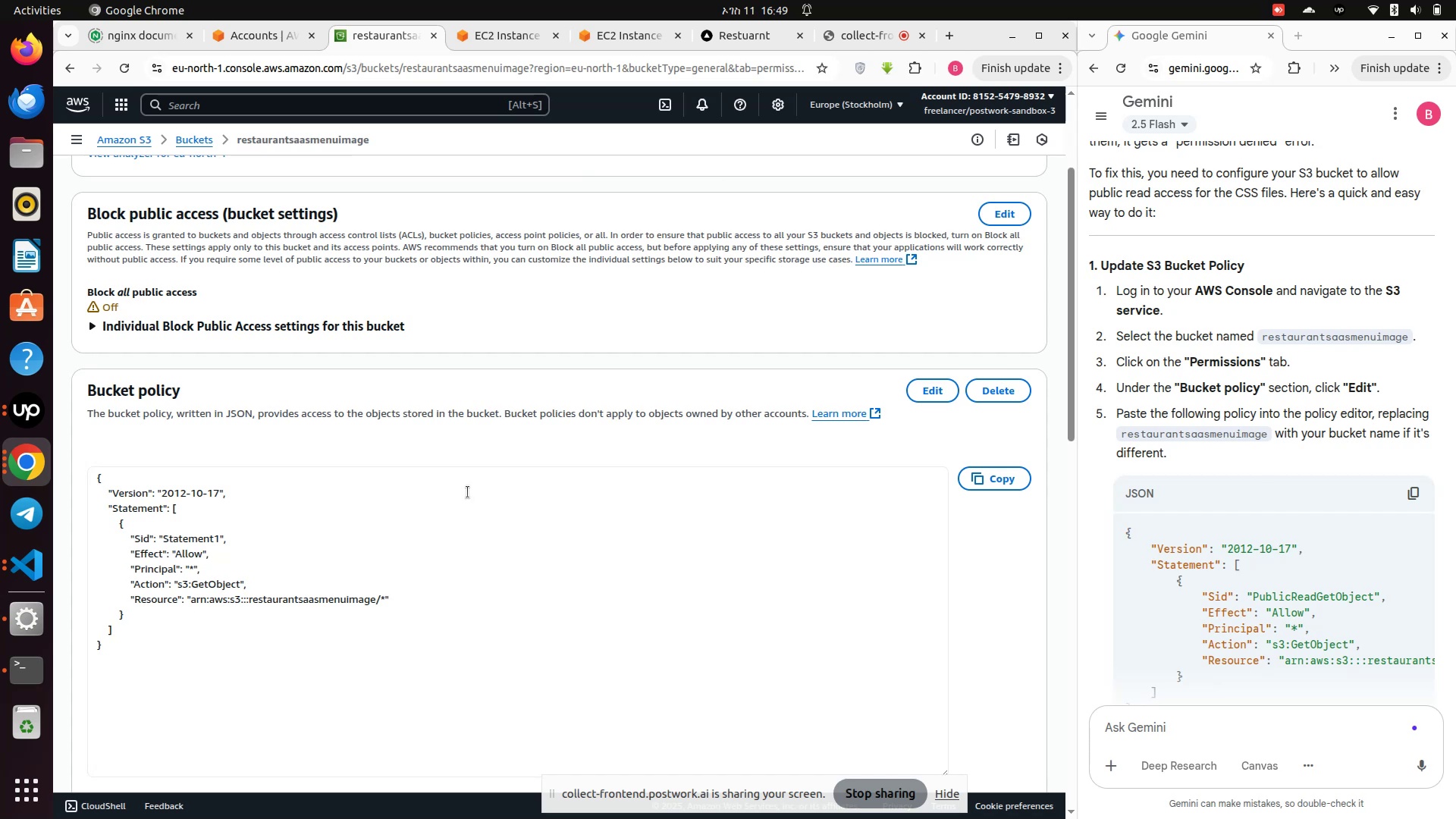 
scroll: coordinate [1309, 634], scroll_direction: down, amount: 1.0
 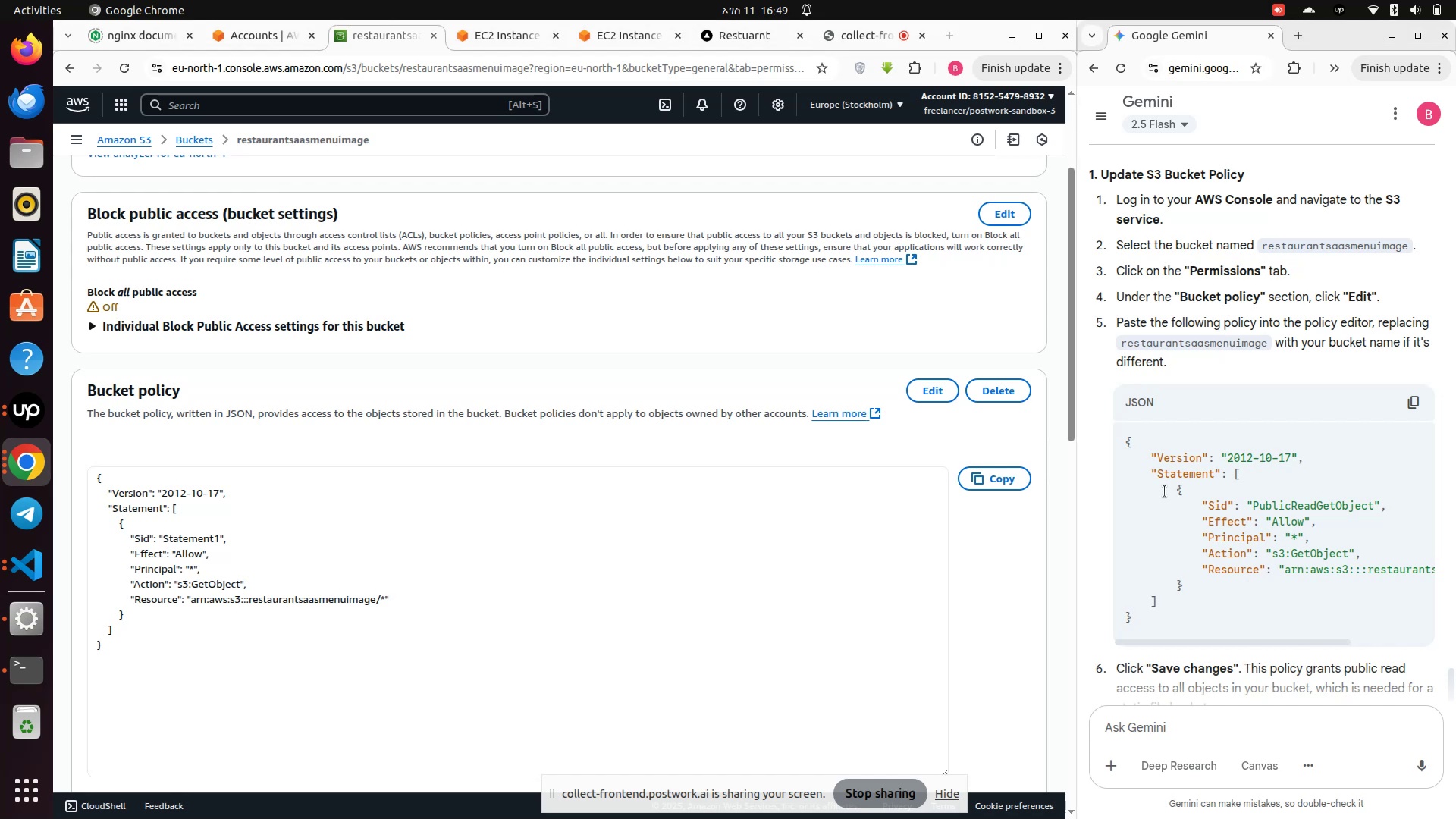 
wait(13.26)
 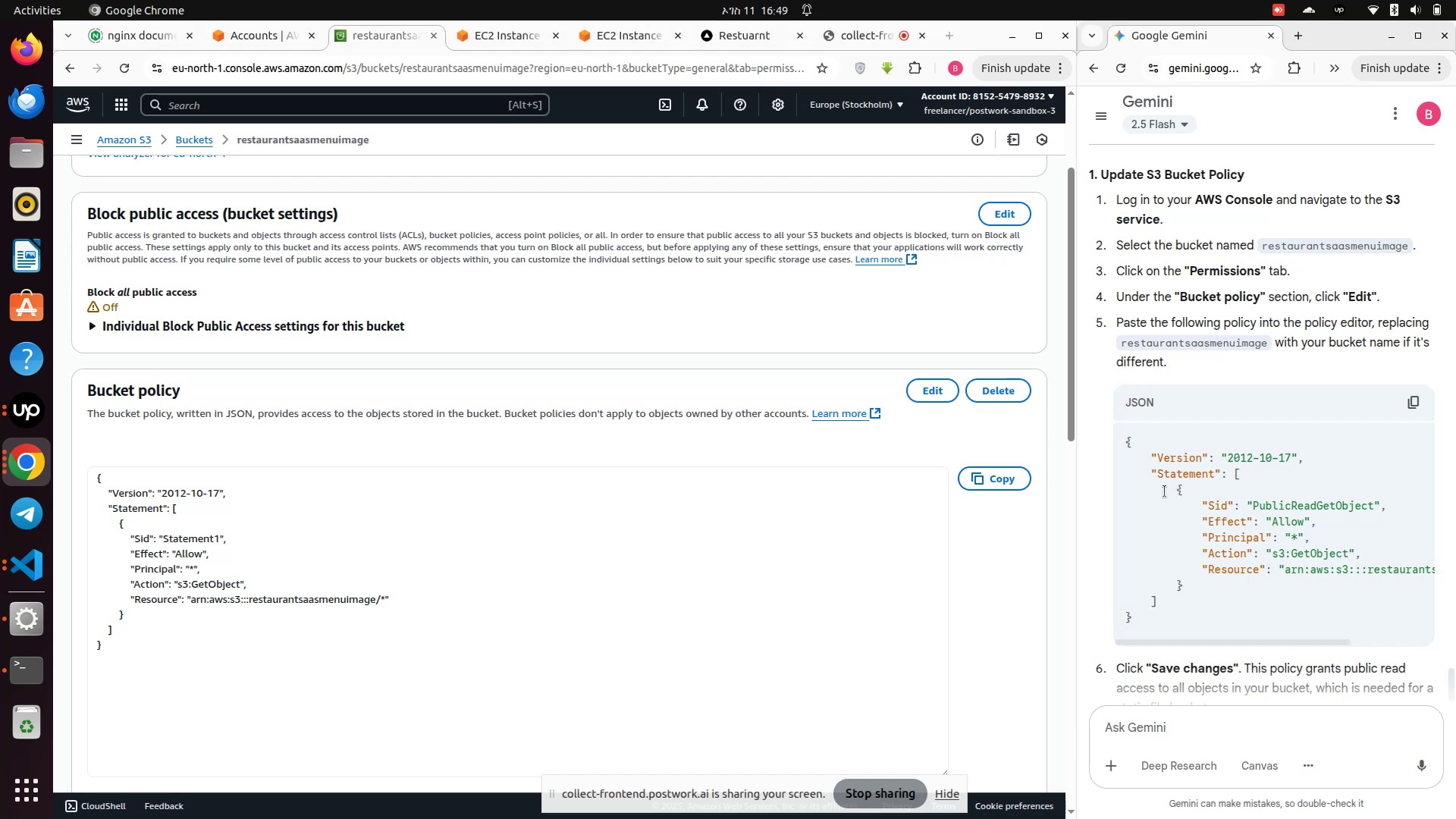 
left_click([1165, 491])
 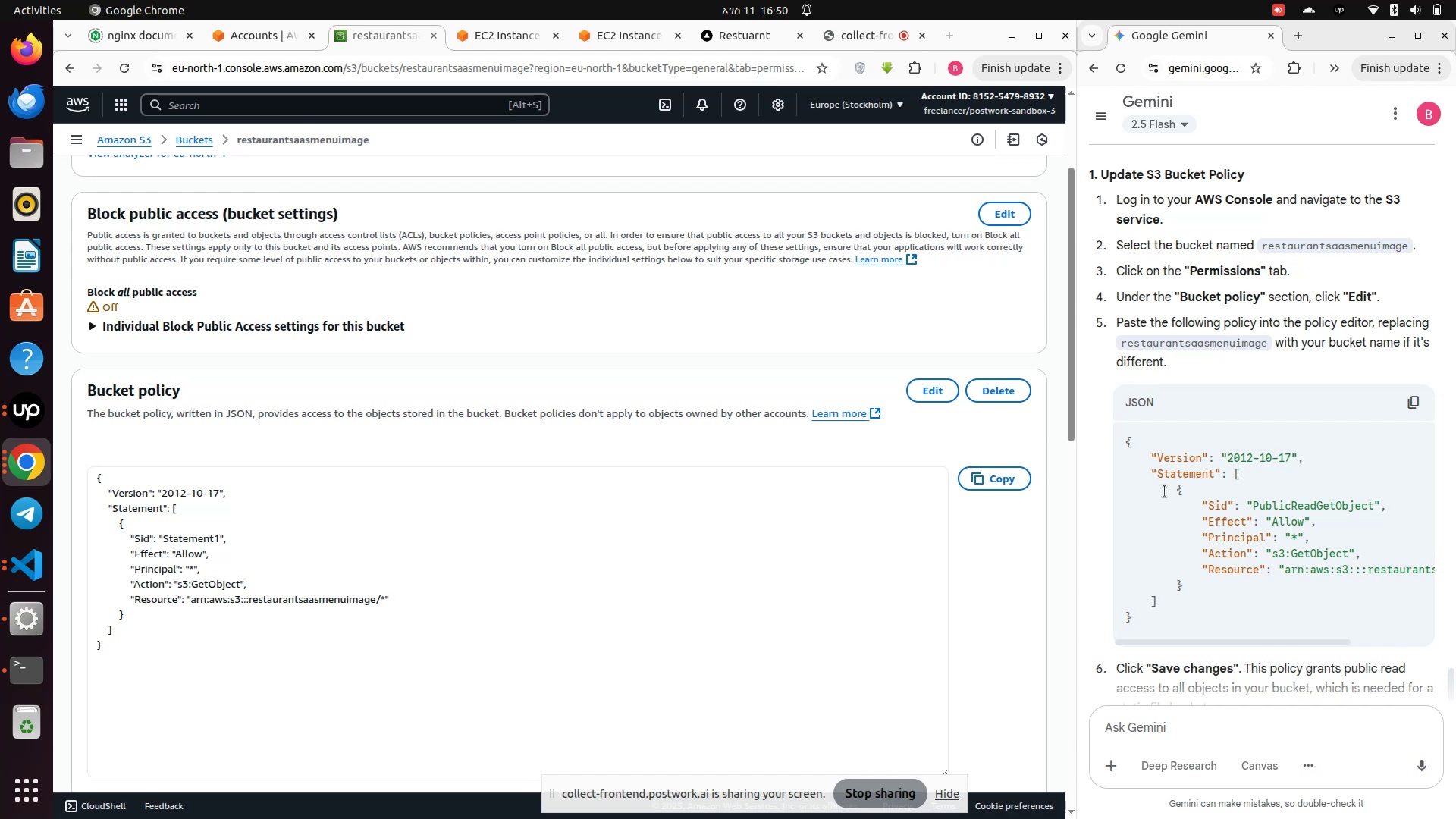 
scroll: coordinate [1165, 494], scroll_direction: down, amount: 2.0
 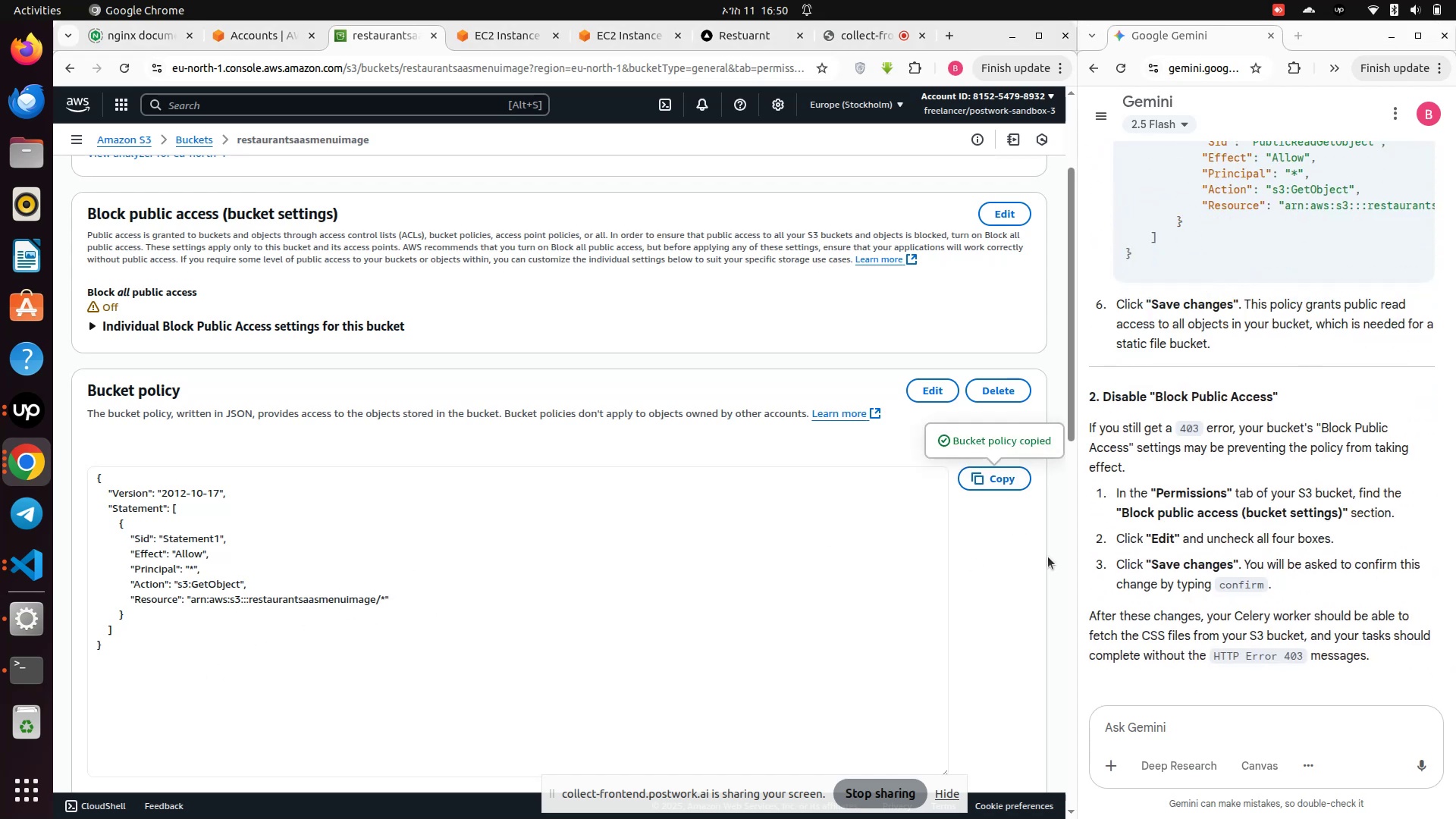 
left_click([1147, 723])
 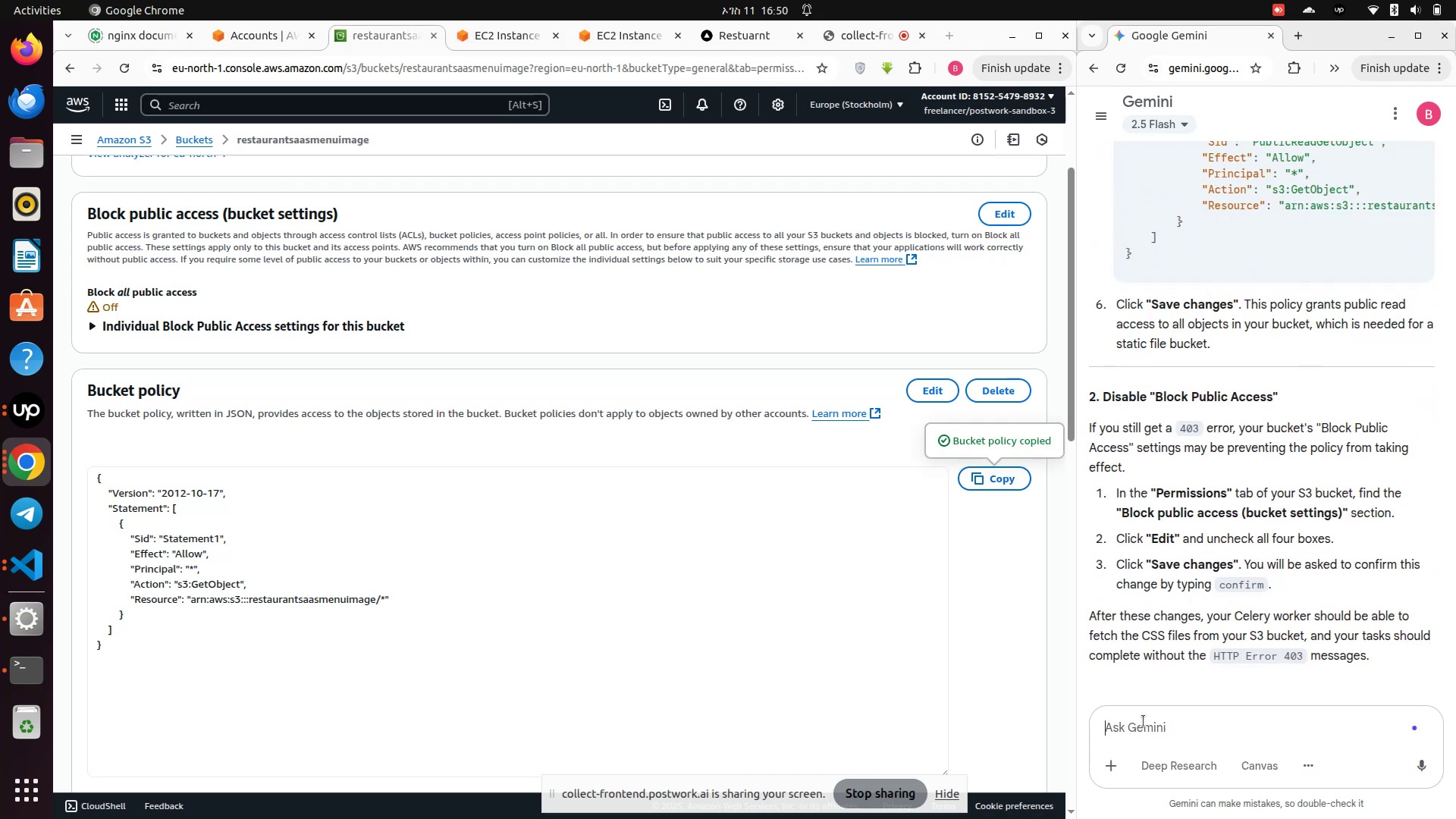 
key(Control+V)
 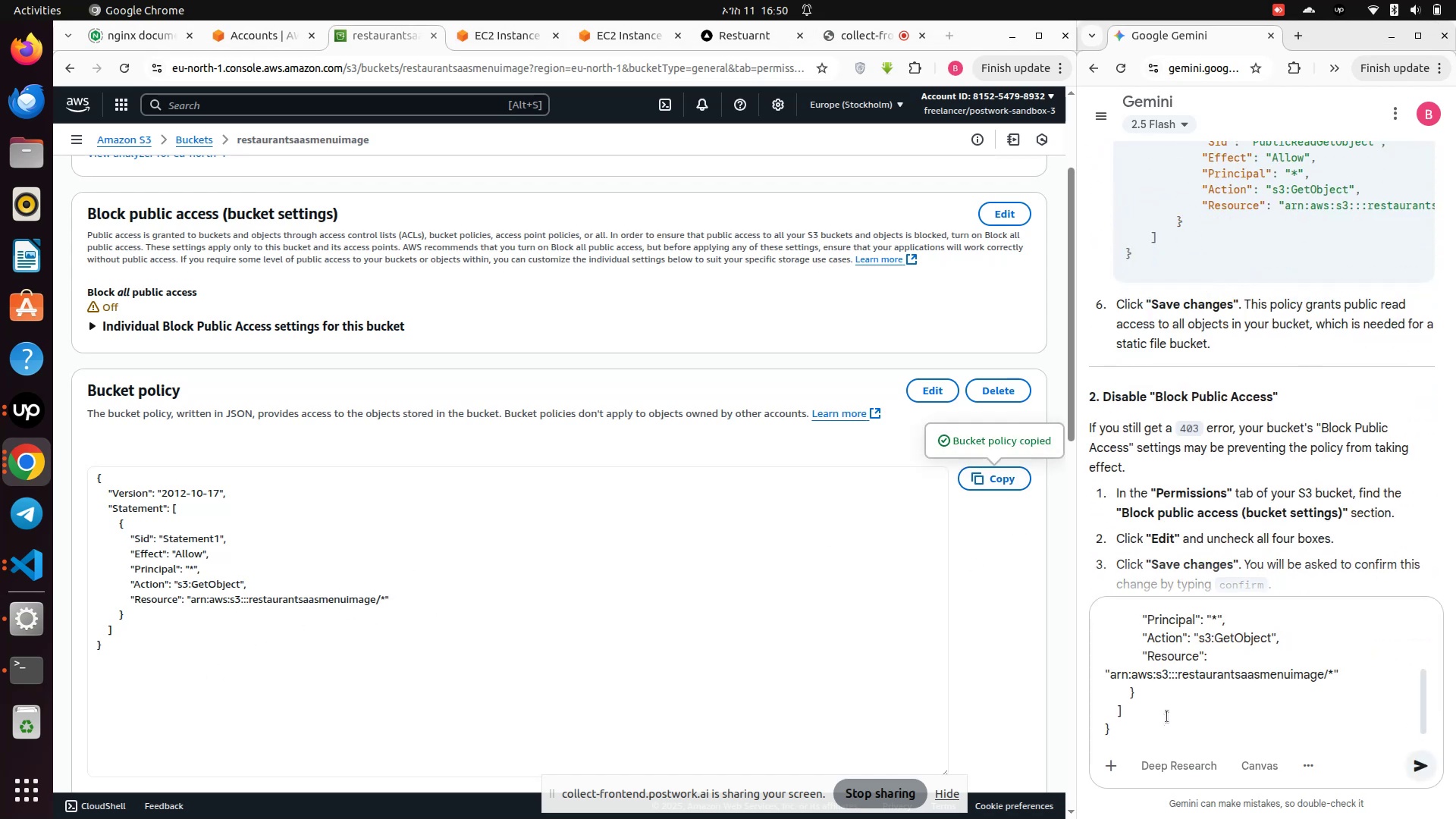 
type( this the previe)
key(Backspace)
type(us)
 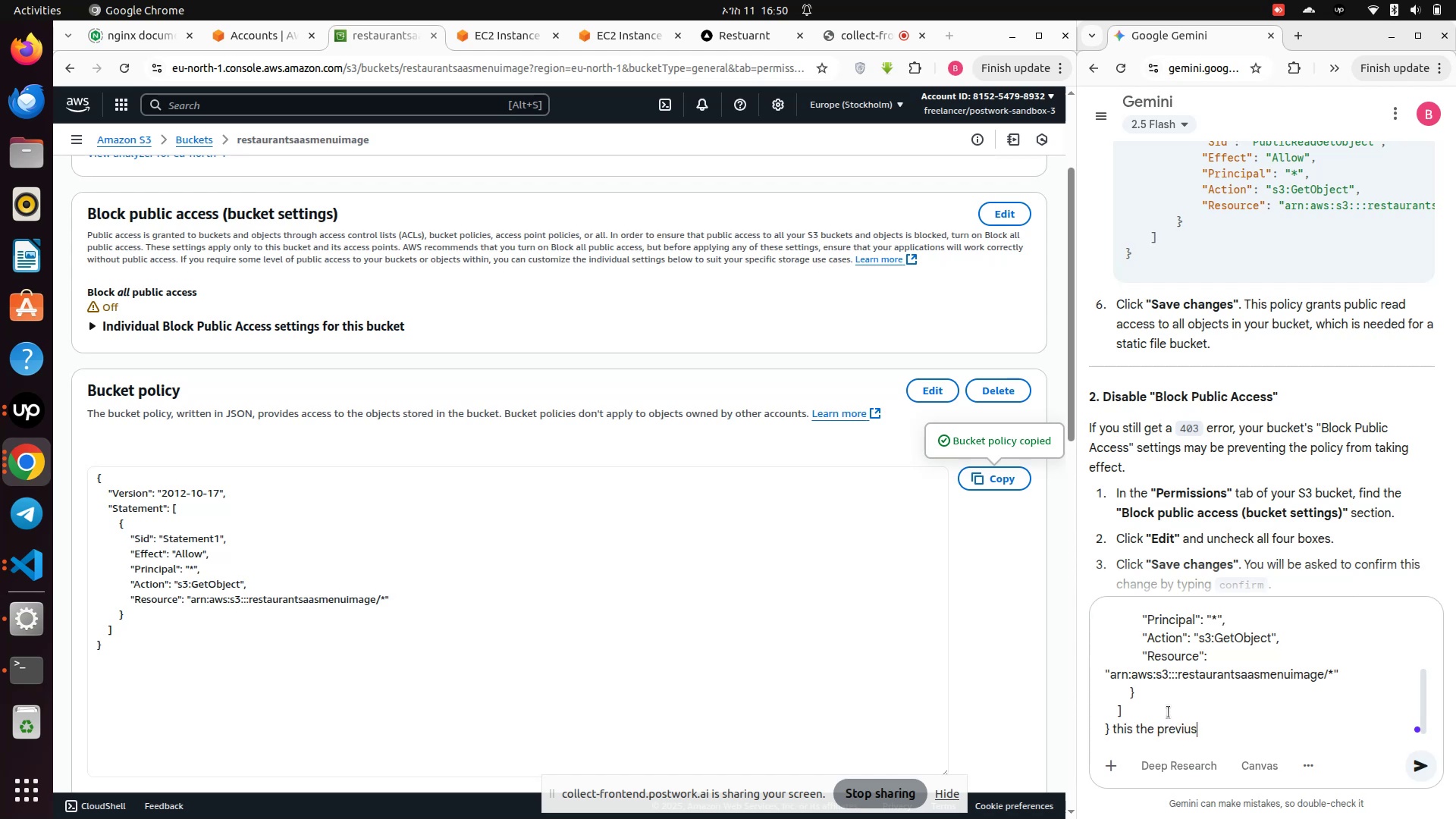 
key(Enter)
 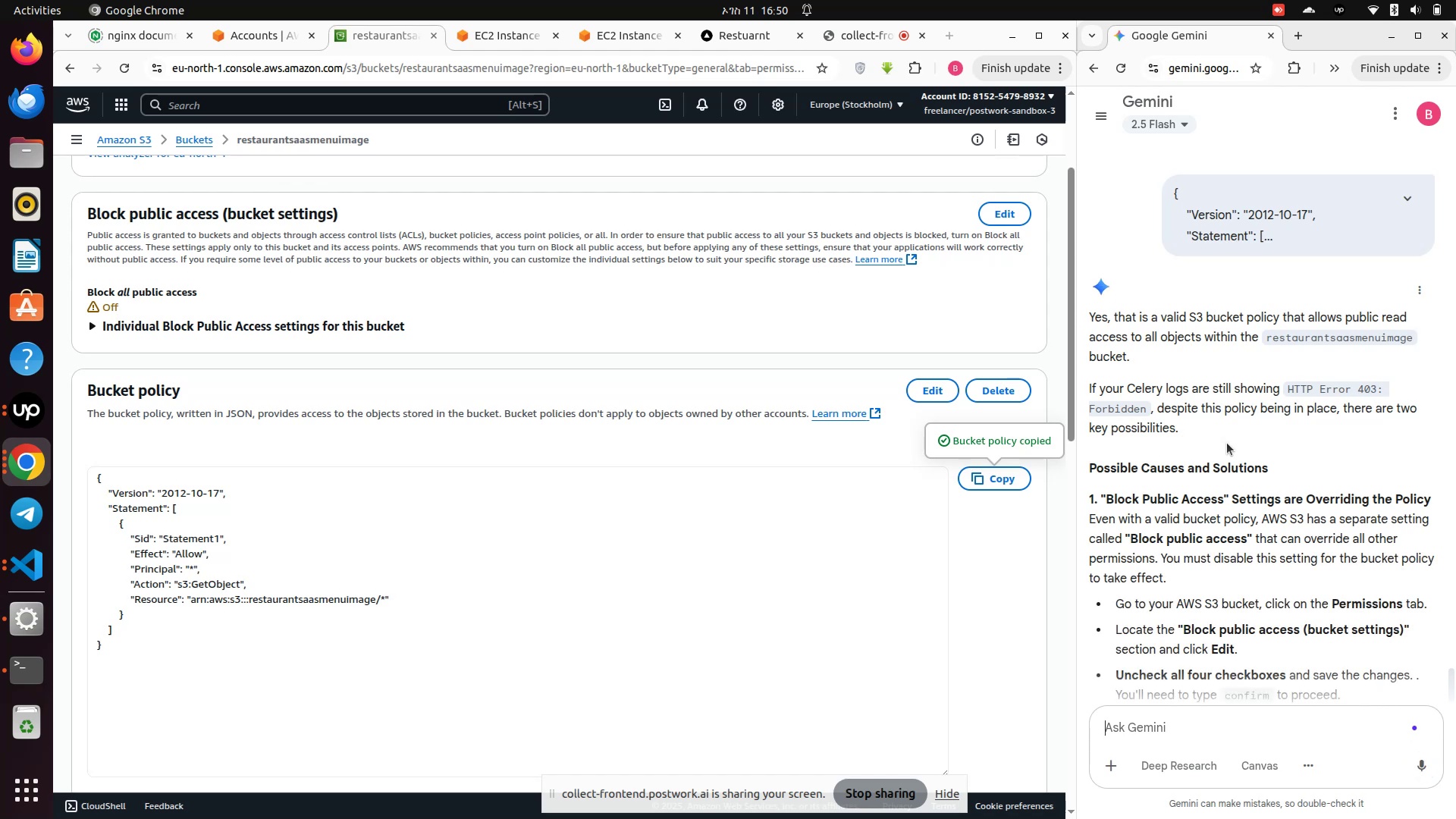 
wait(20.8)
 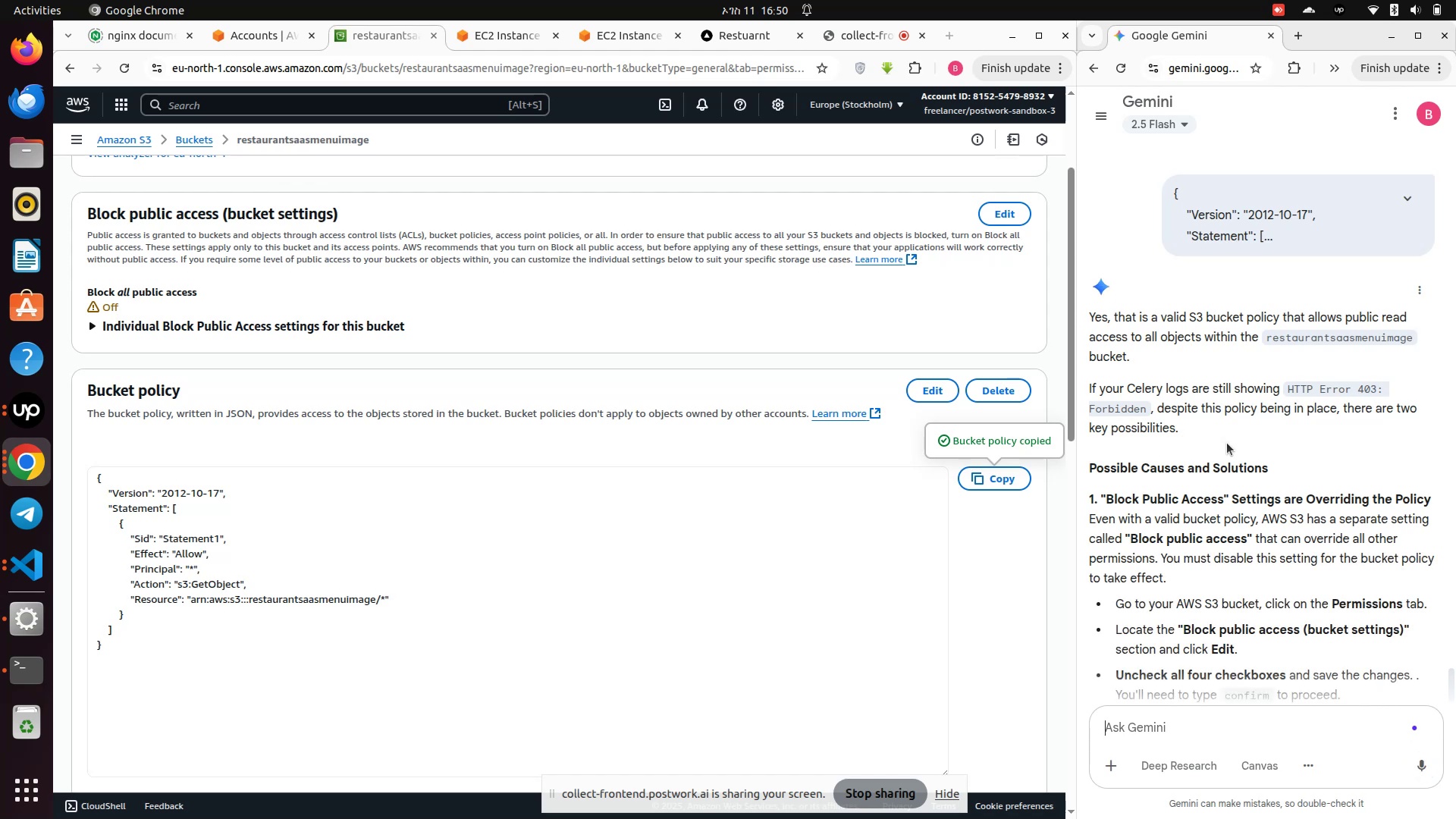 
scroll: coordinate [1258, 547], scroll_direction: down, amount: 7.0
 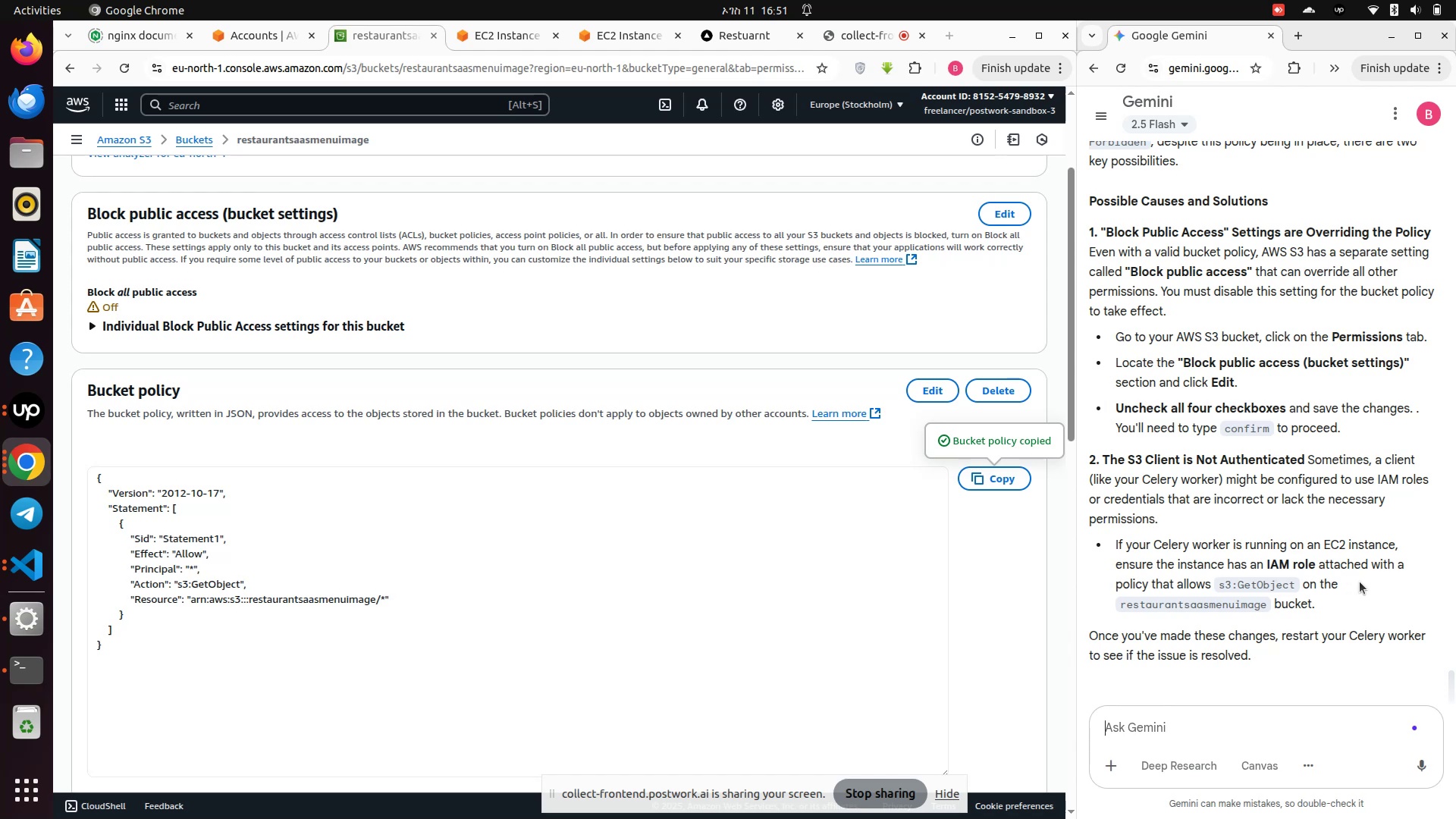 
wait(41.64)
 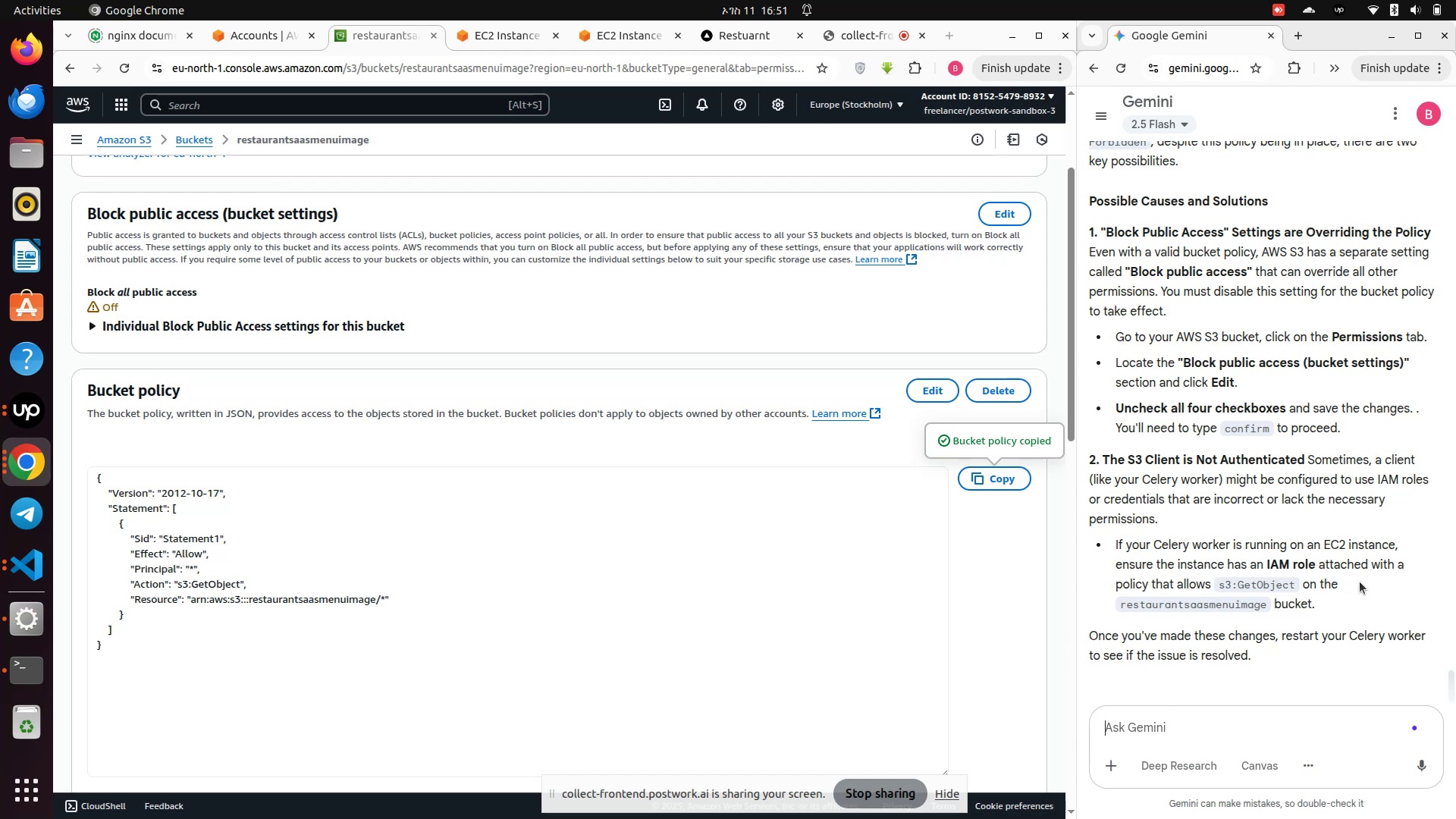 
left_click([34, 559])
 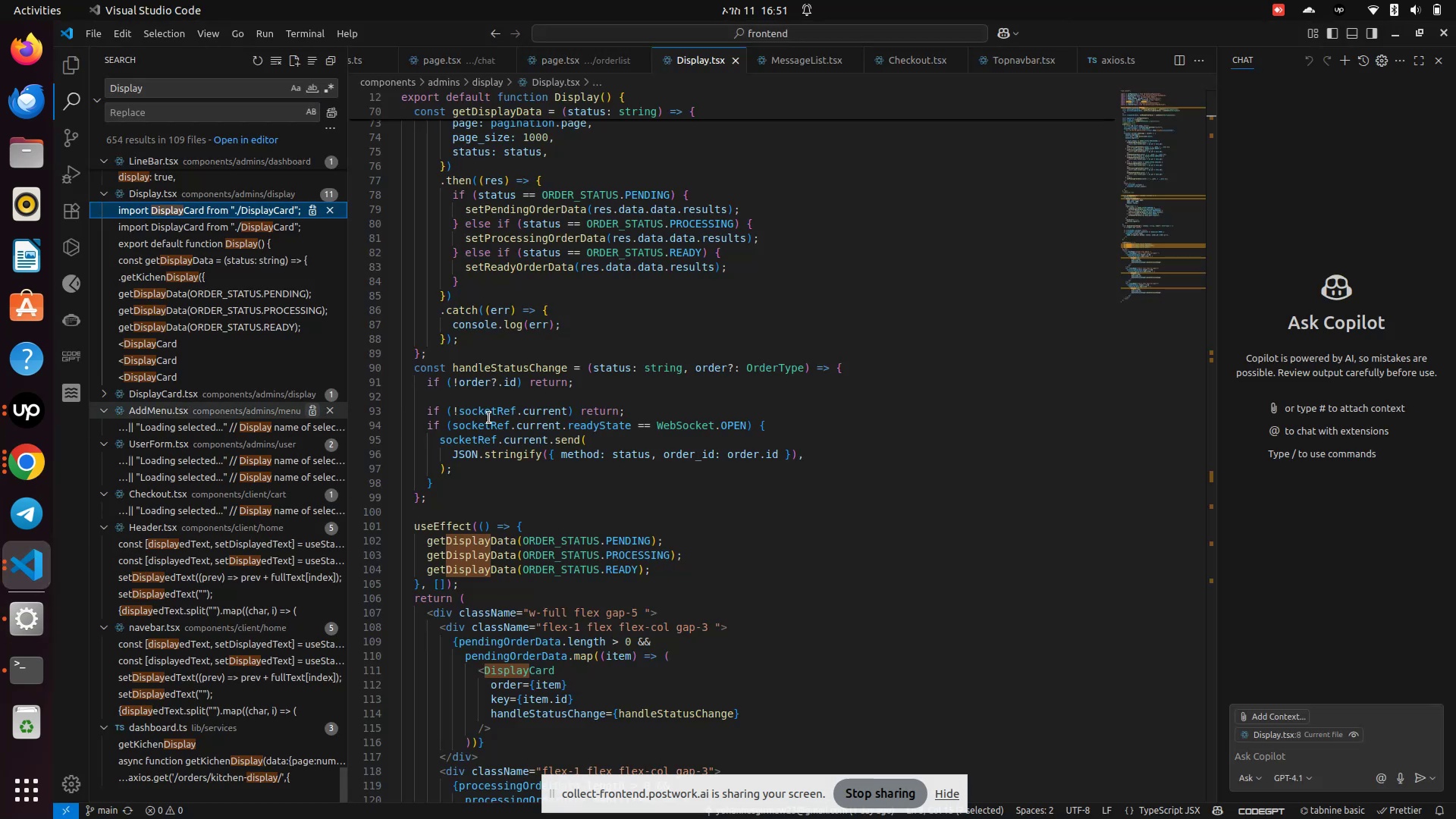 
left_click([600, 420])
 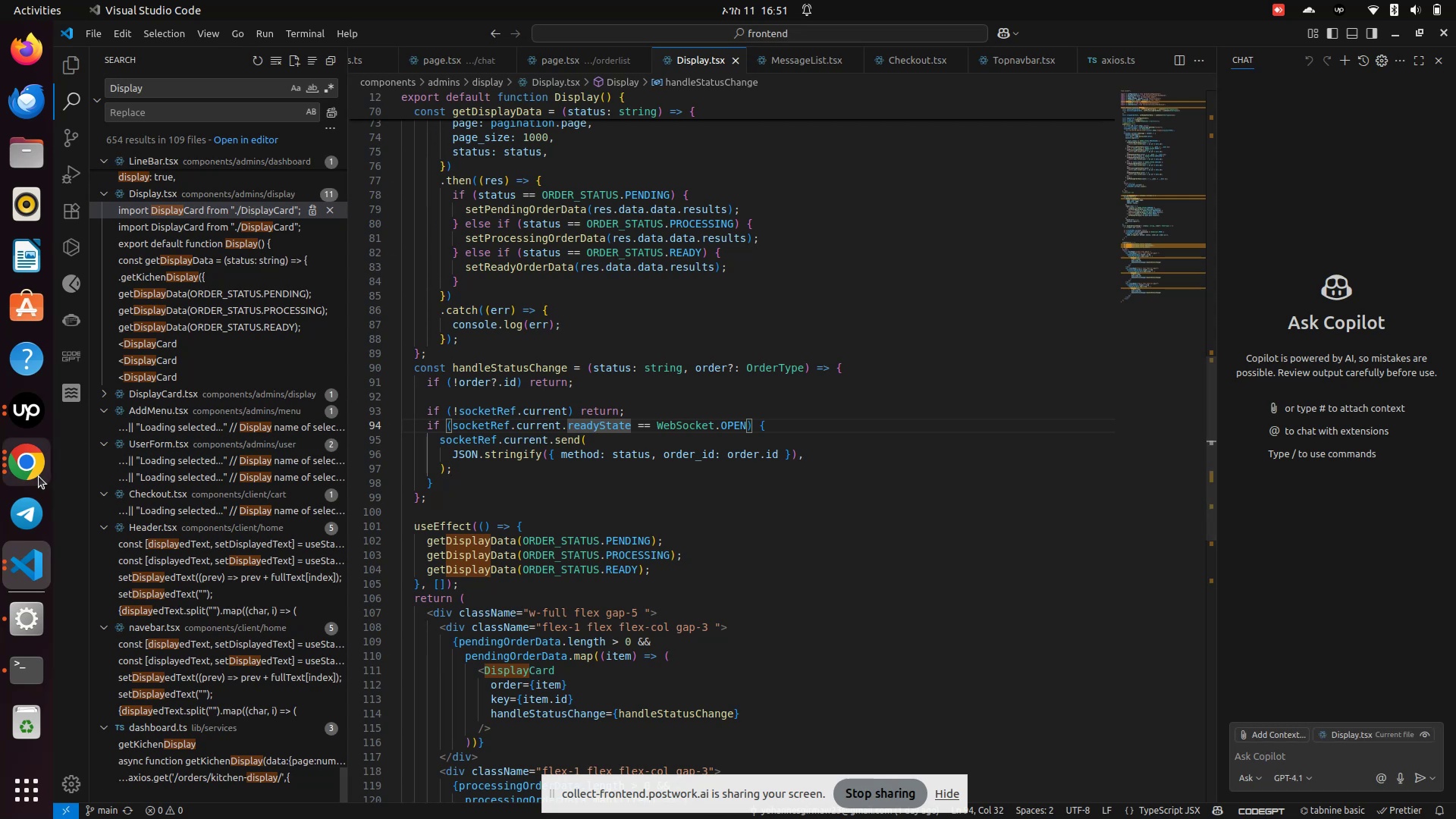 
left_click([36, 476])
 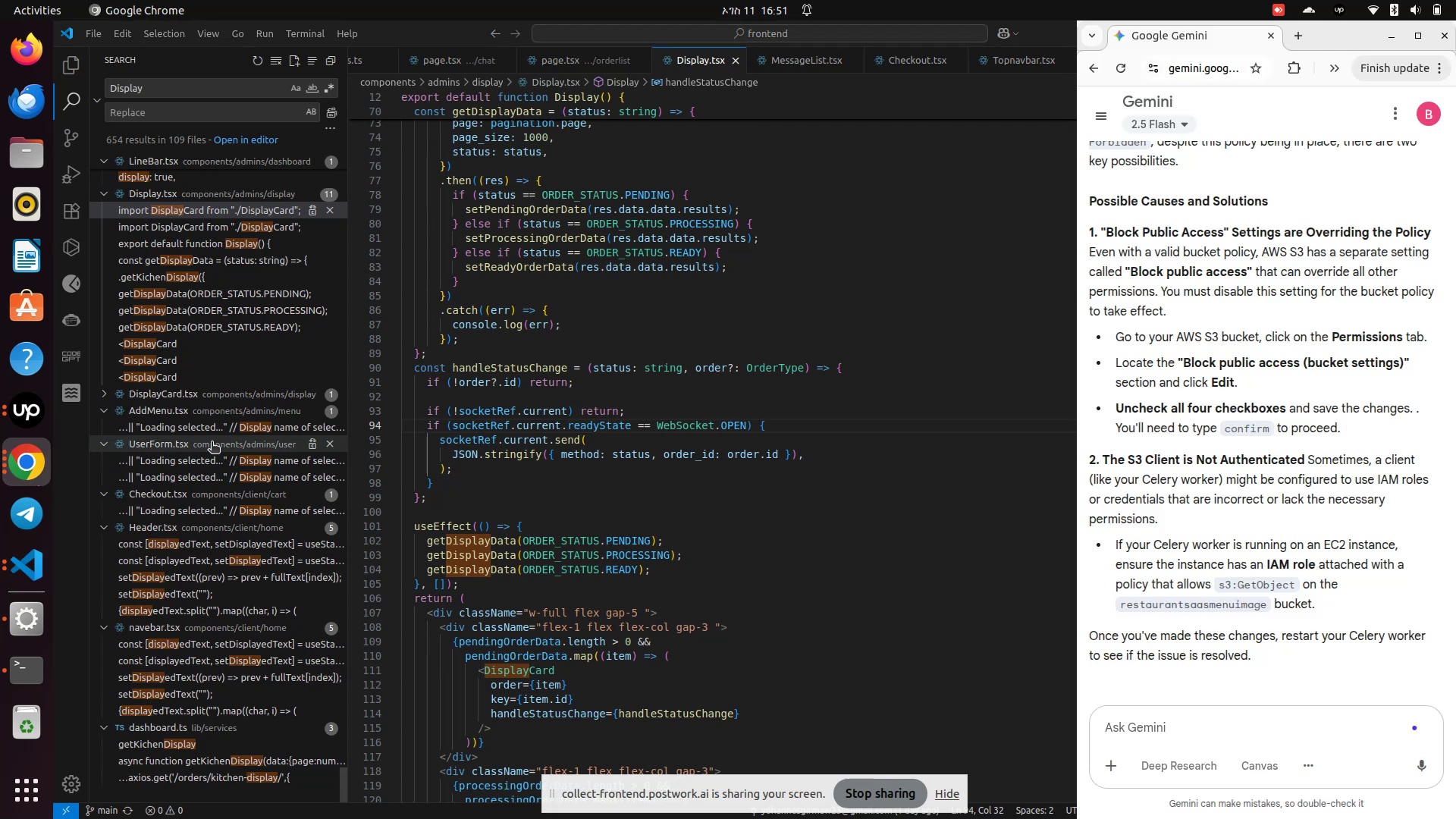 
left_click([557, 404])
 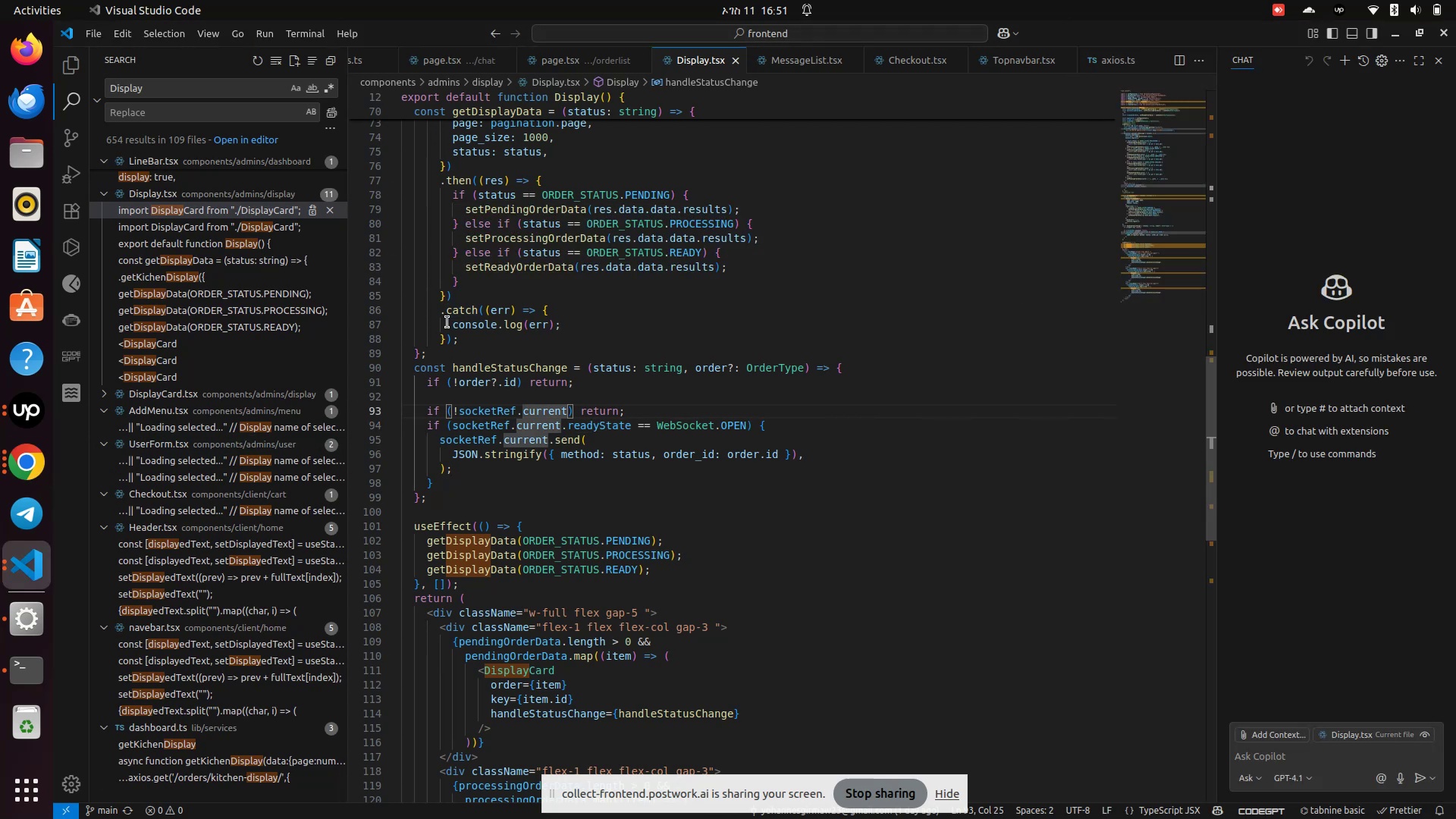 
wait(7.86)
 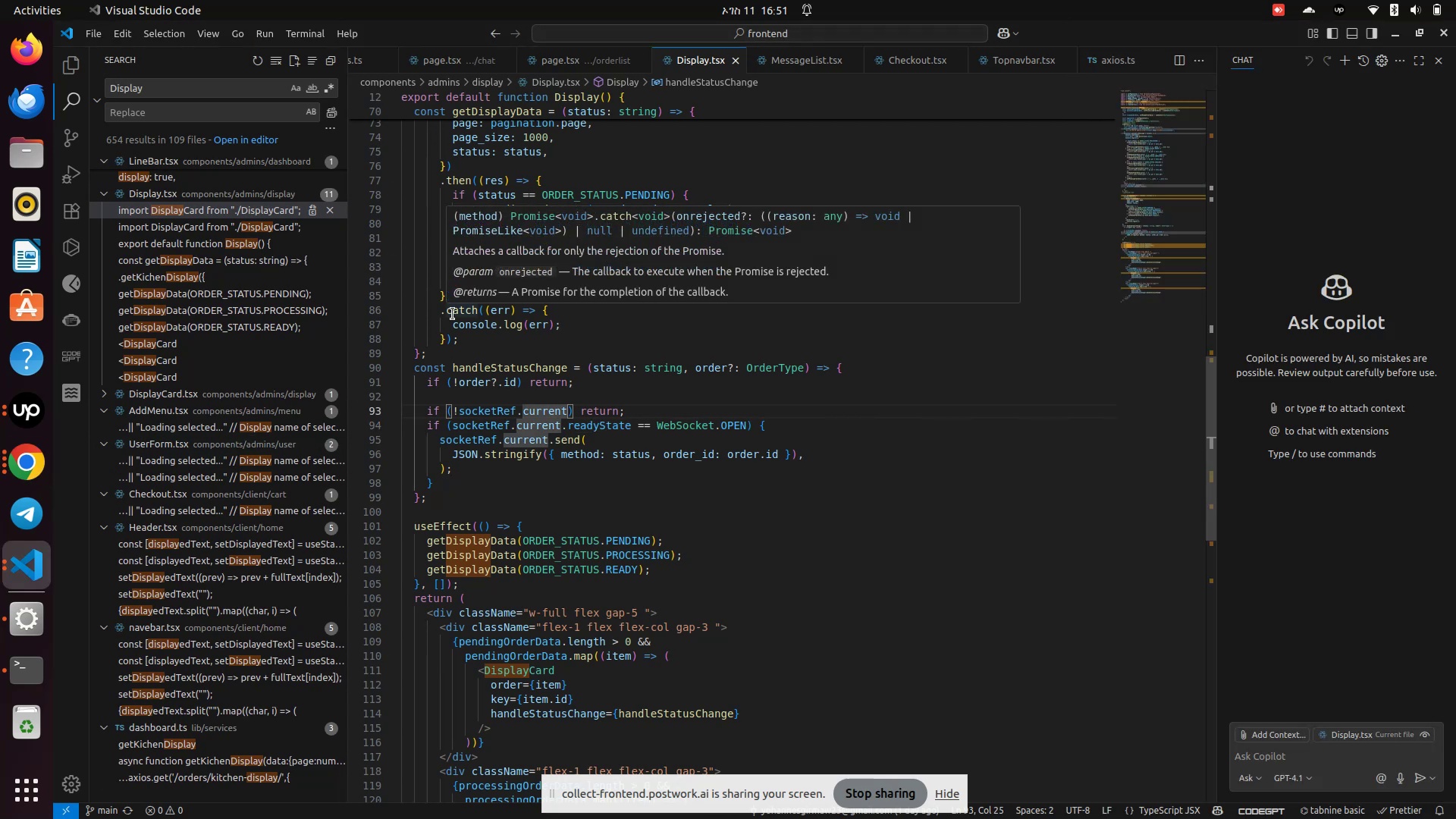 
scroll: coordinate [171, 443], scroll_direction: up, amount: 1.0
 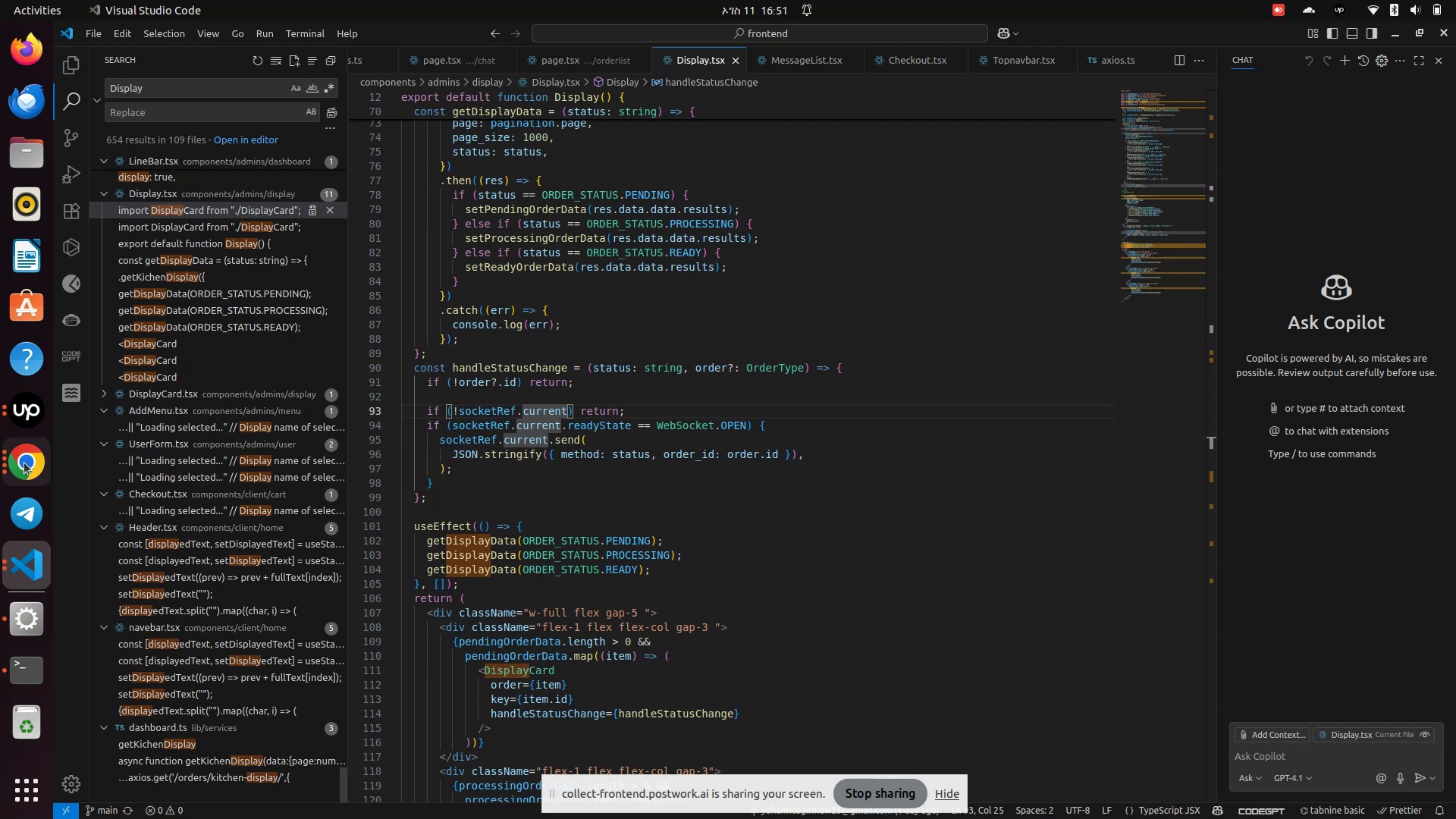 
left_click([21, 463])
 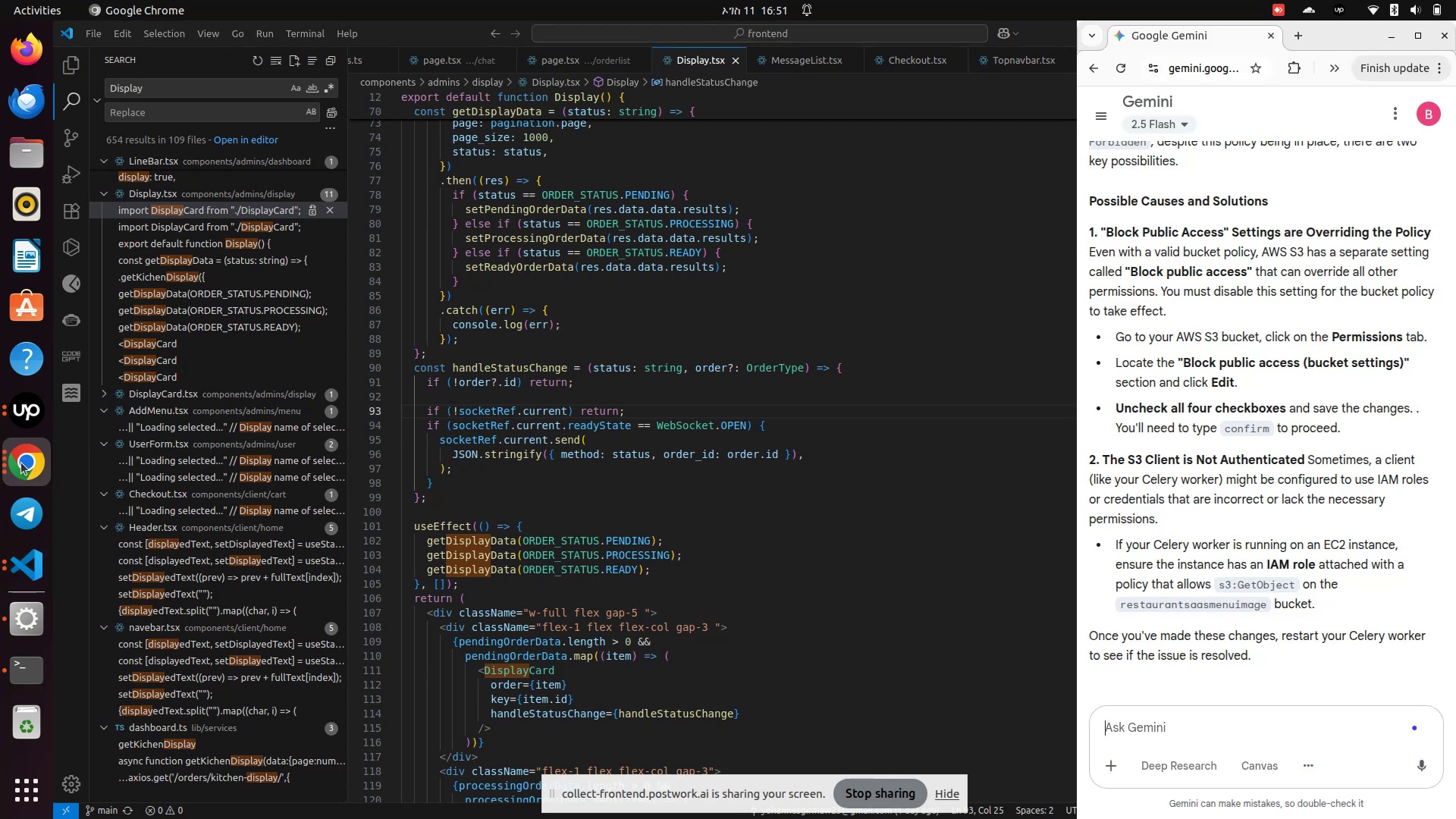 
left_click([21, 463])
 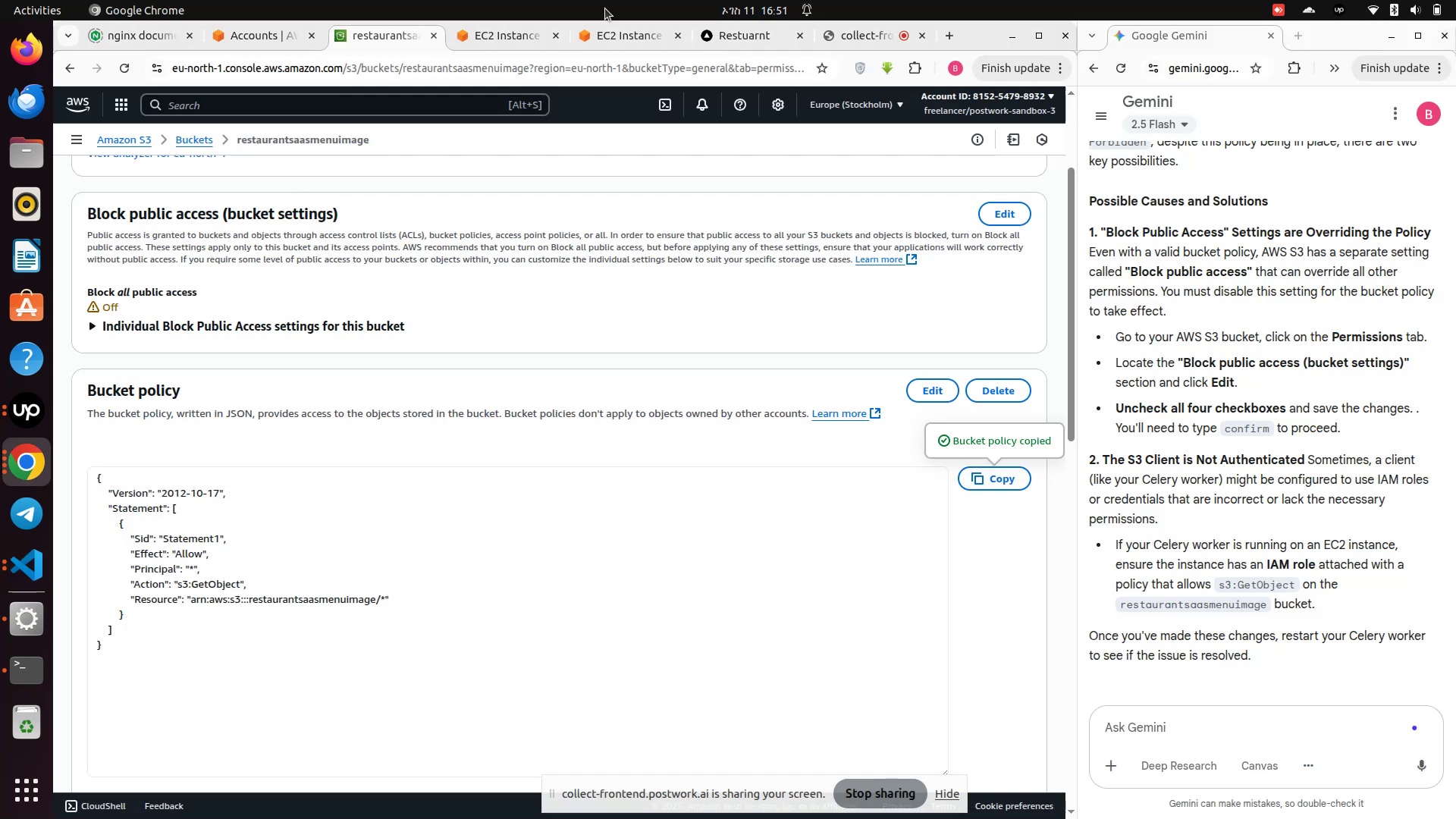 
left_click([613, 37])
 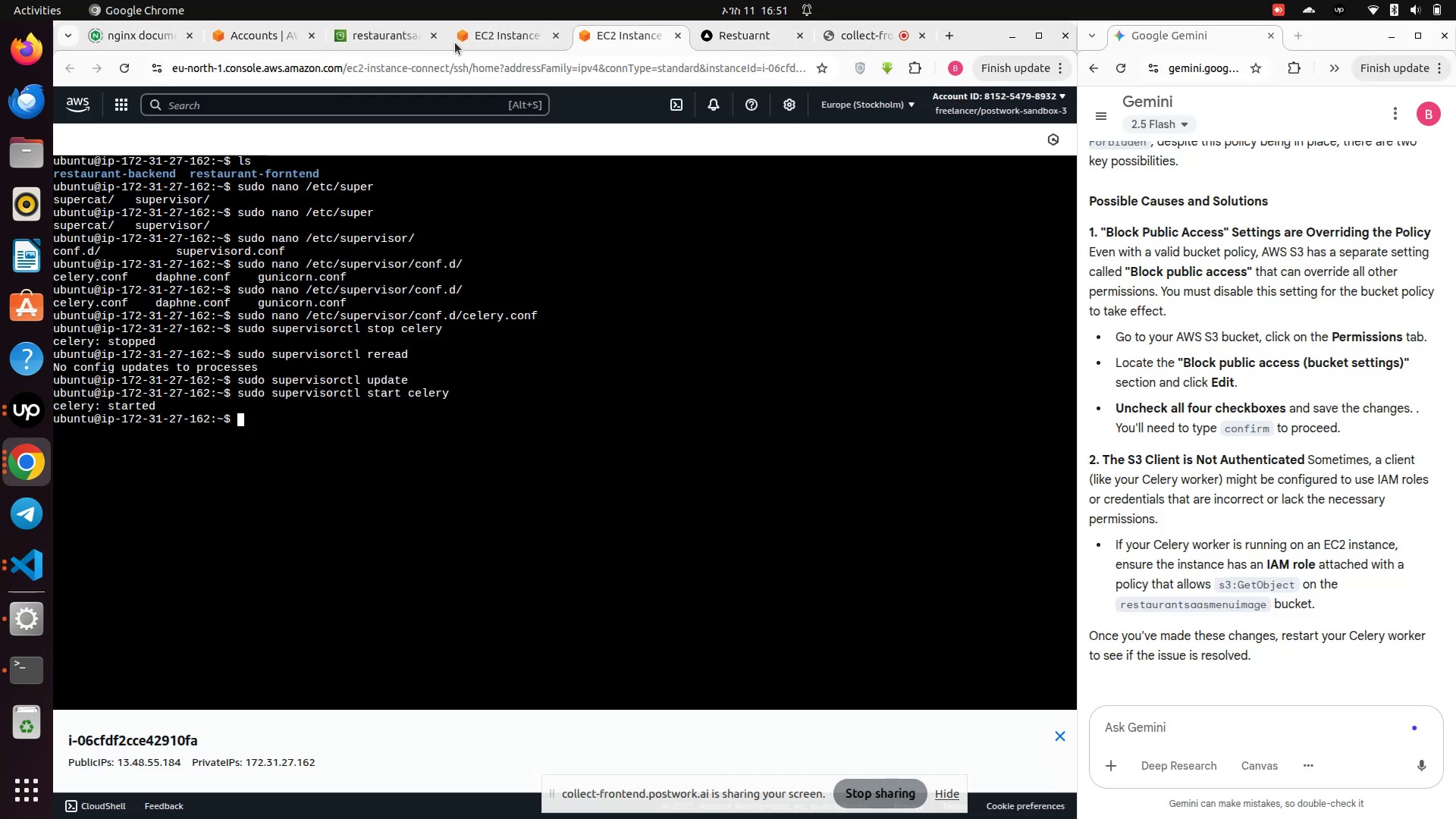 
wait(5.14)
 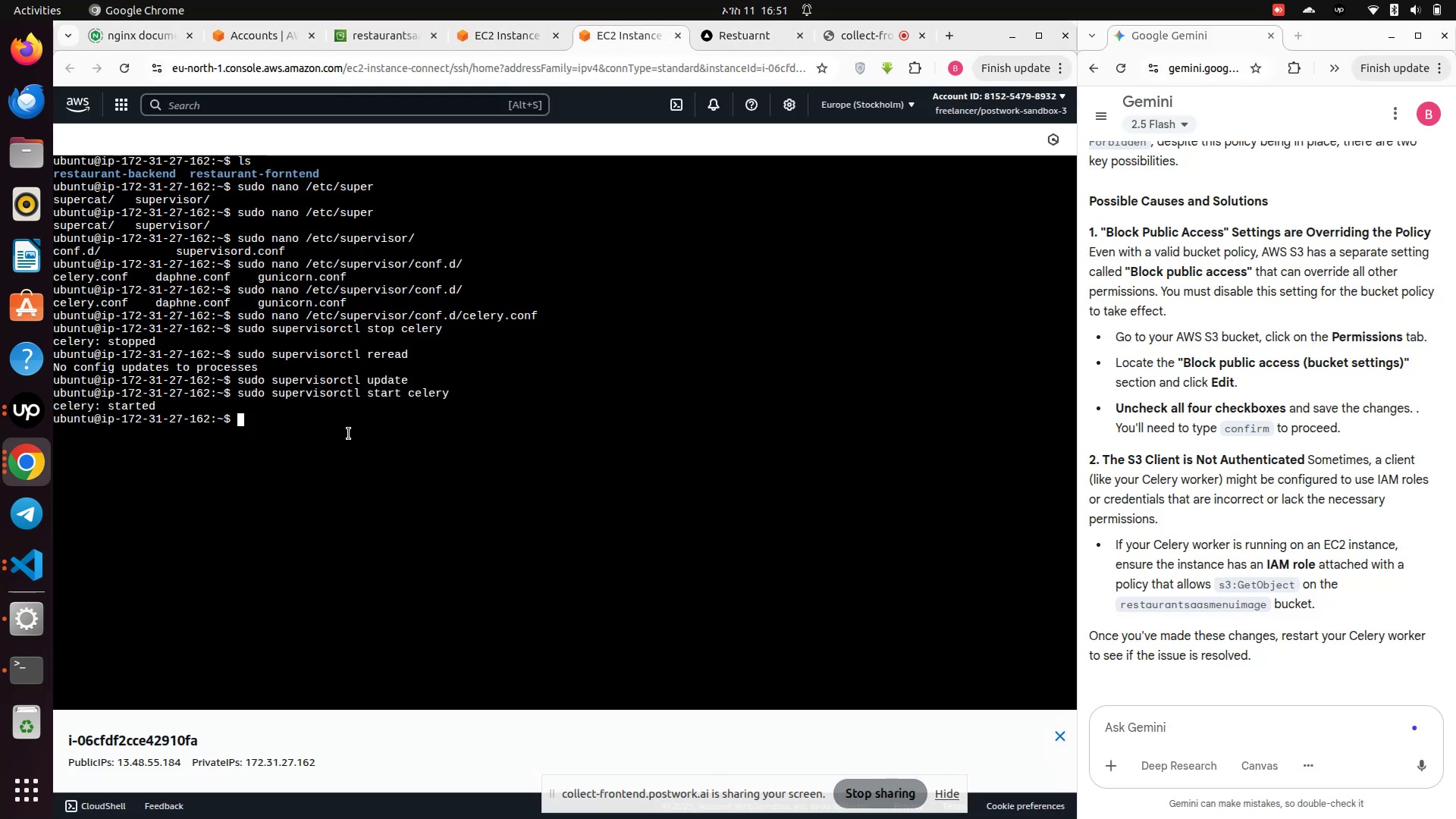 
scroll: coordinate [440, 626], scroll_direction: down, amount: 7.0
 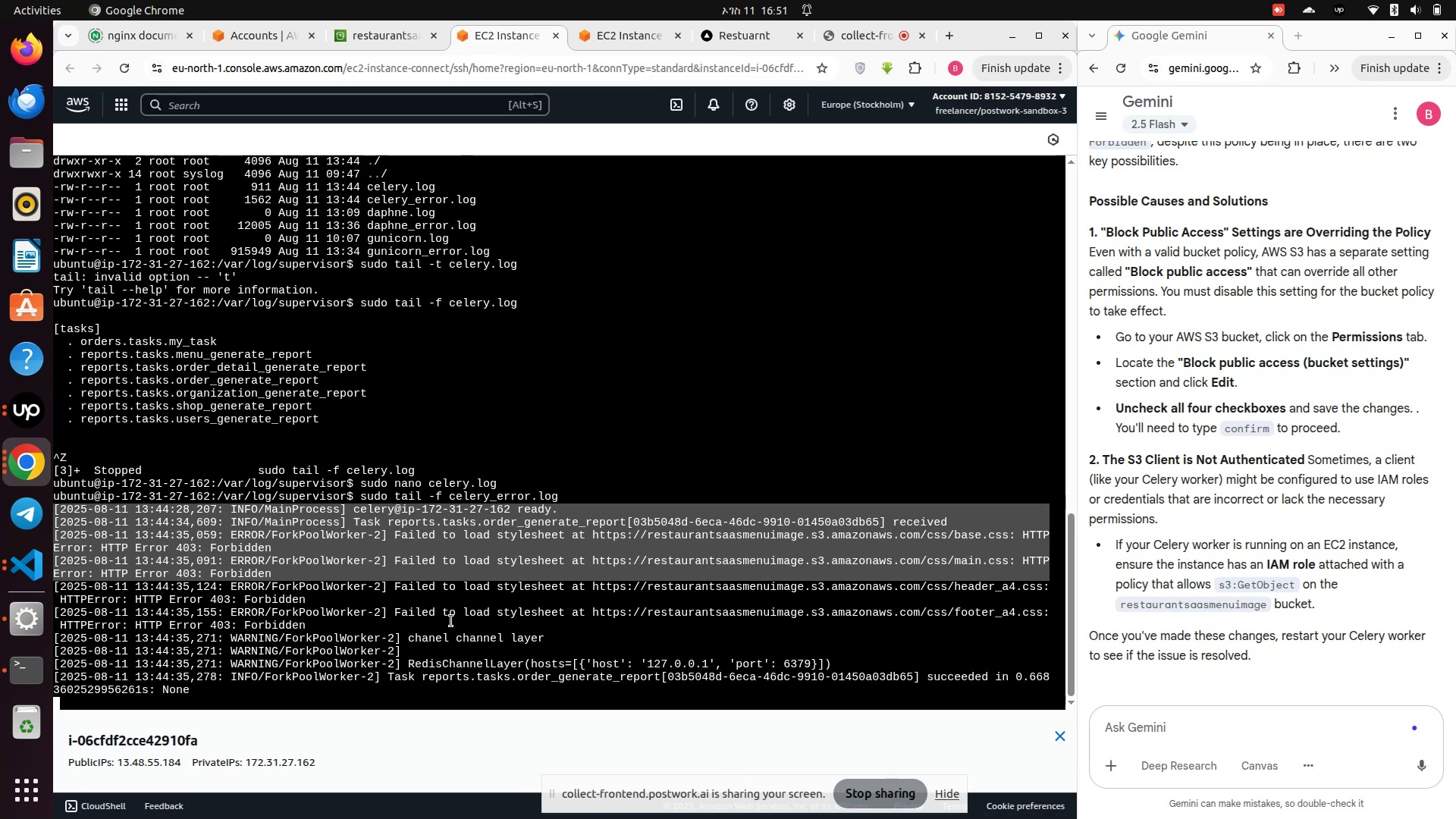 
key(Control+Z)
 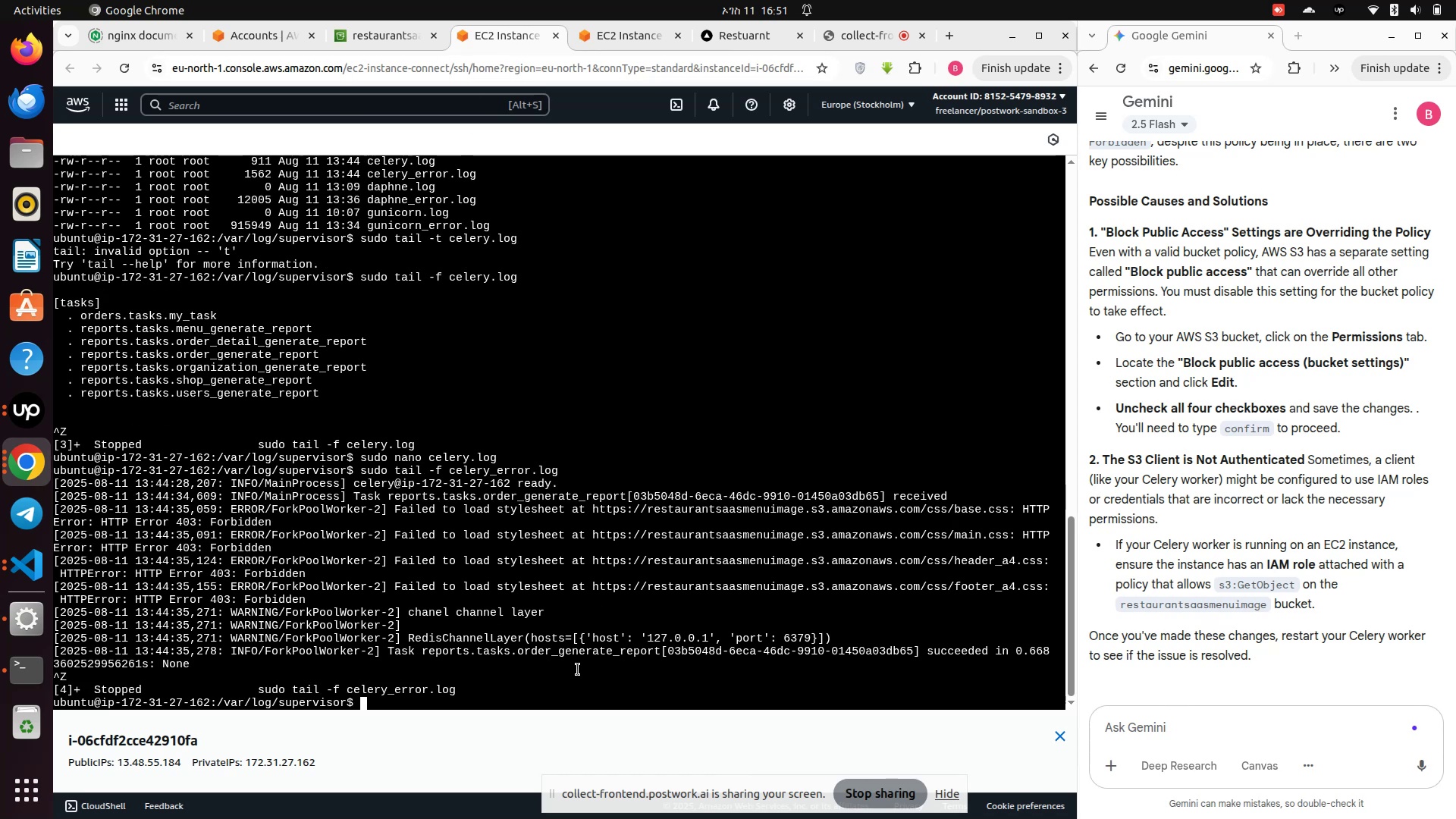 
type(cd)
 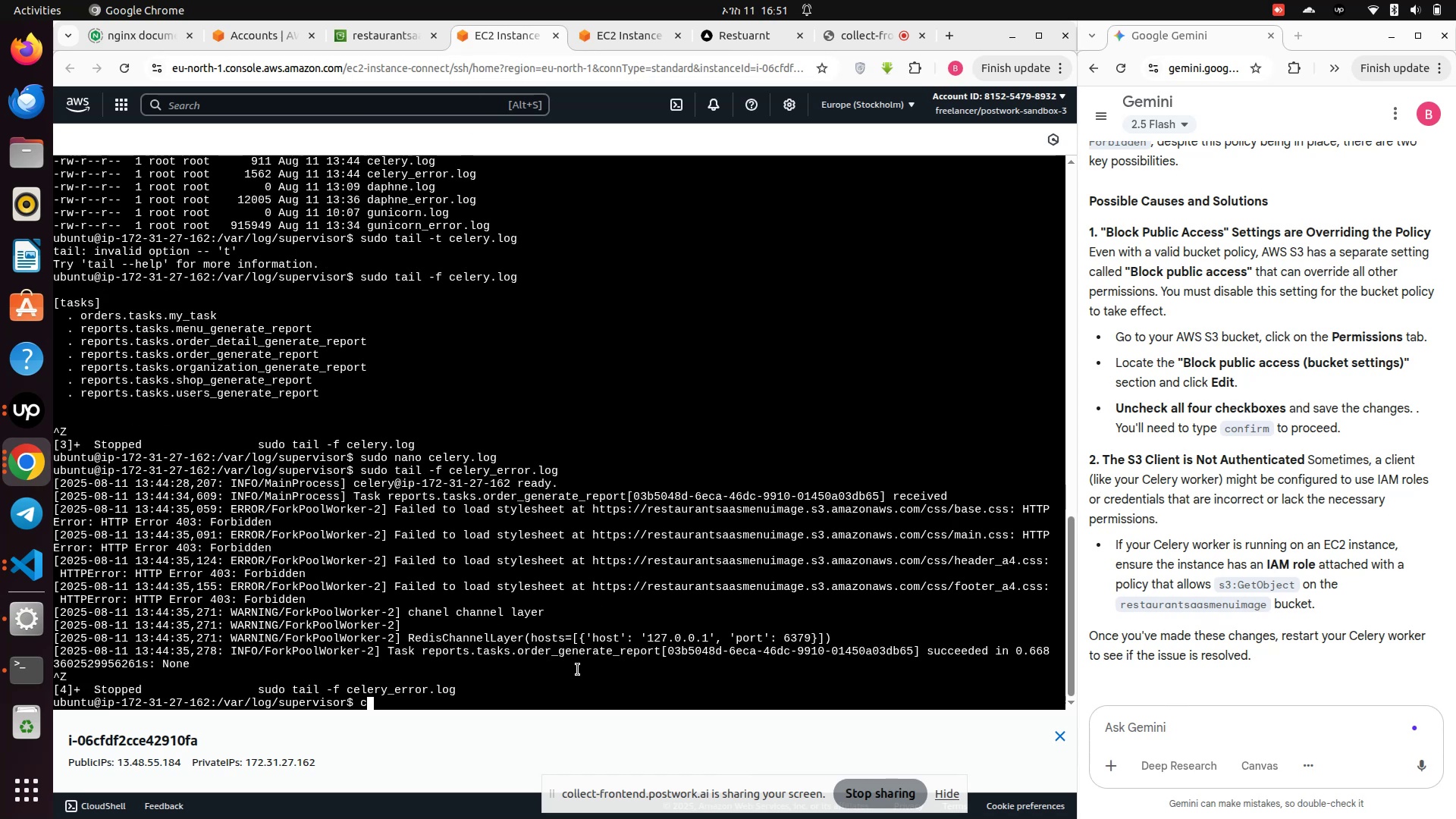 
key(Enter)
 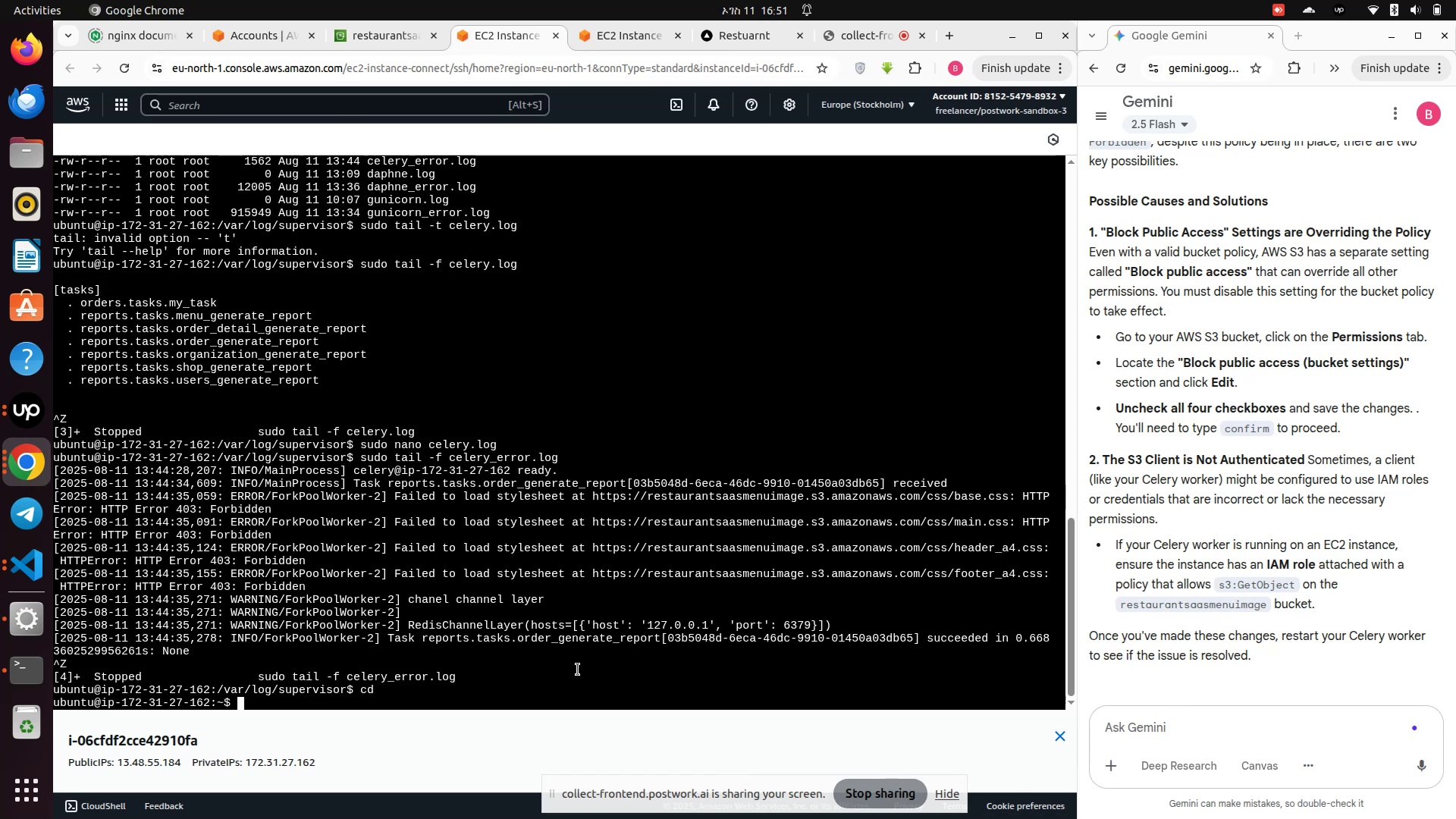 
type(cd rest)
key(Tab)
type(b)
key(Tab)
 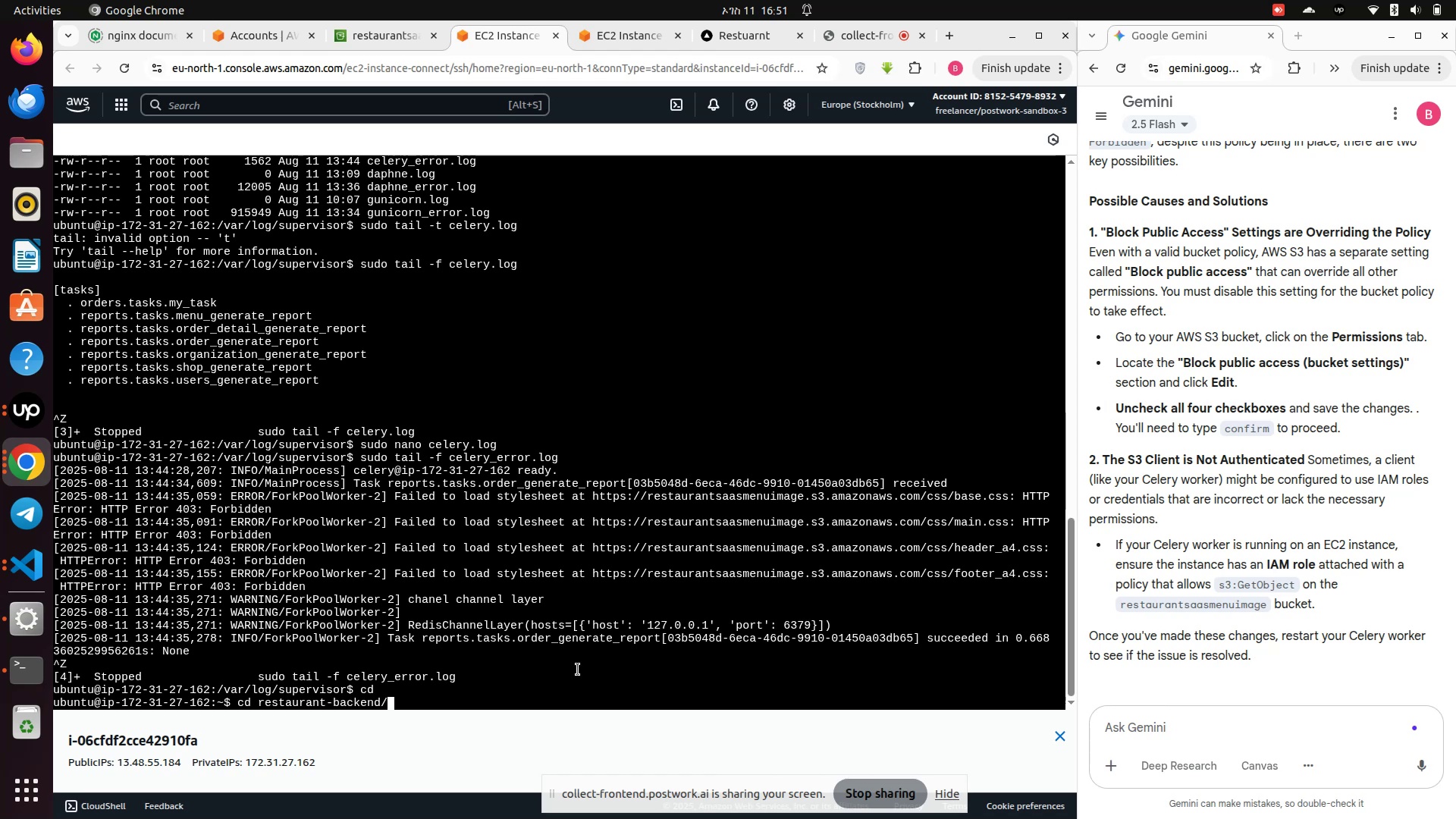 
key(Enter)
 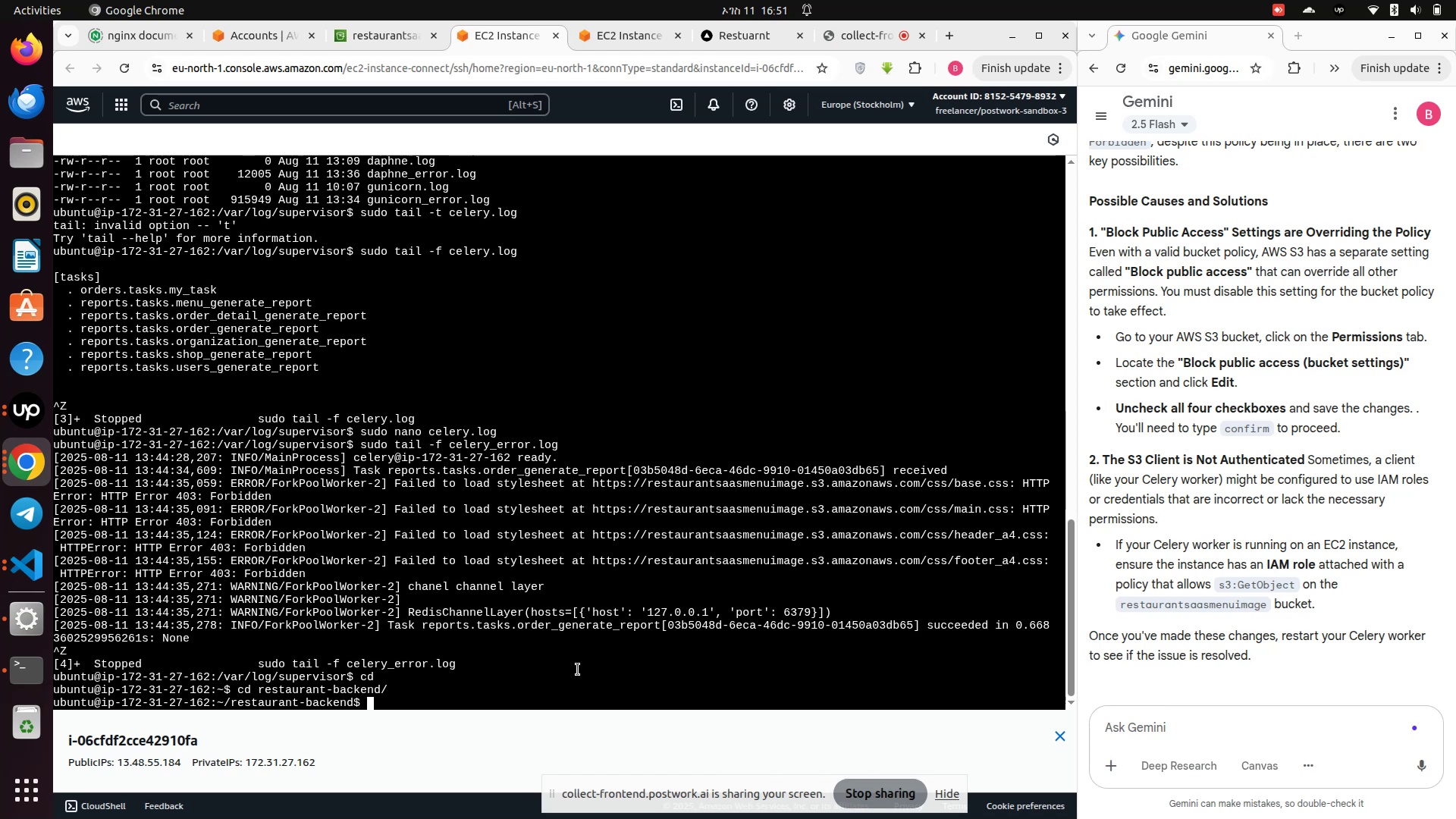 
type(ll)
 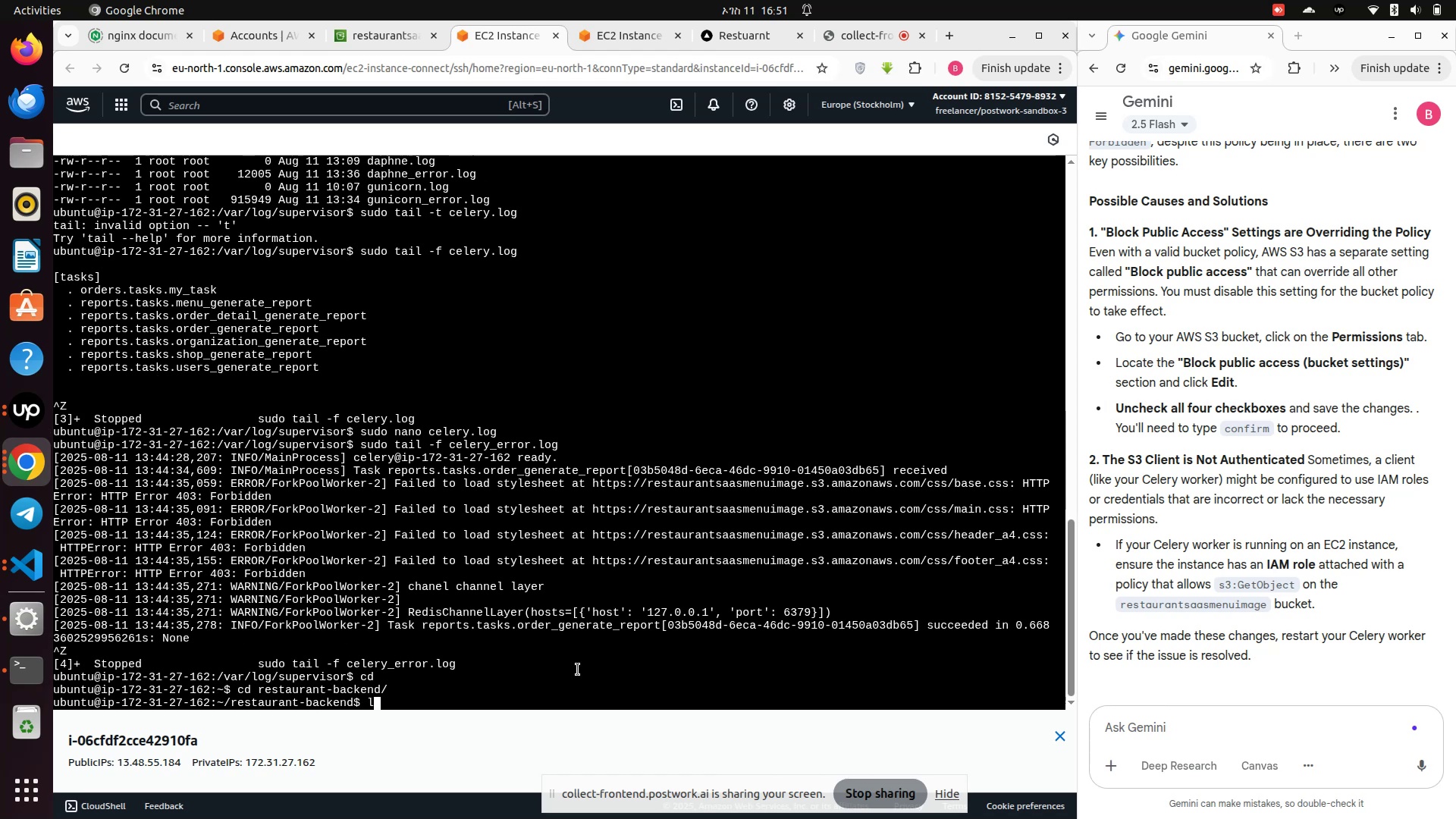 
key(Enter)
 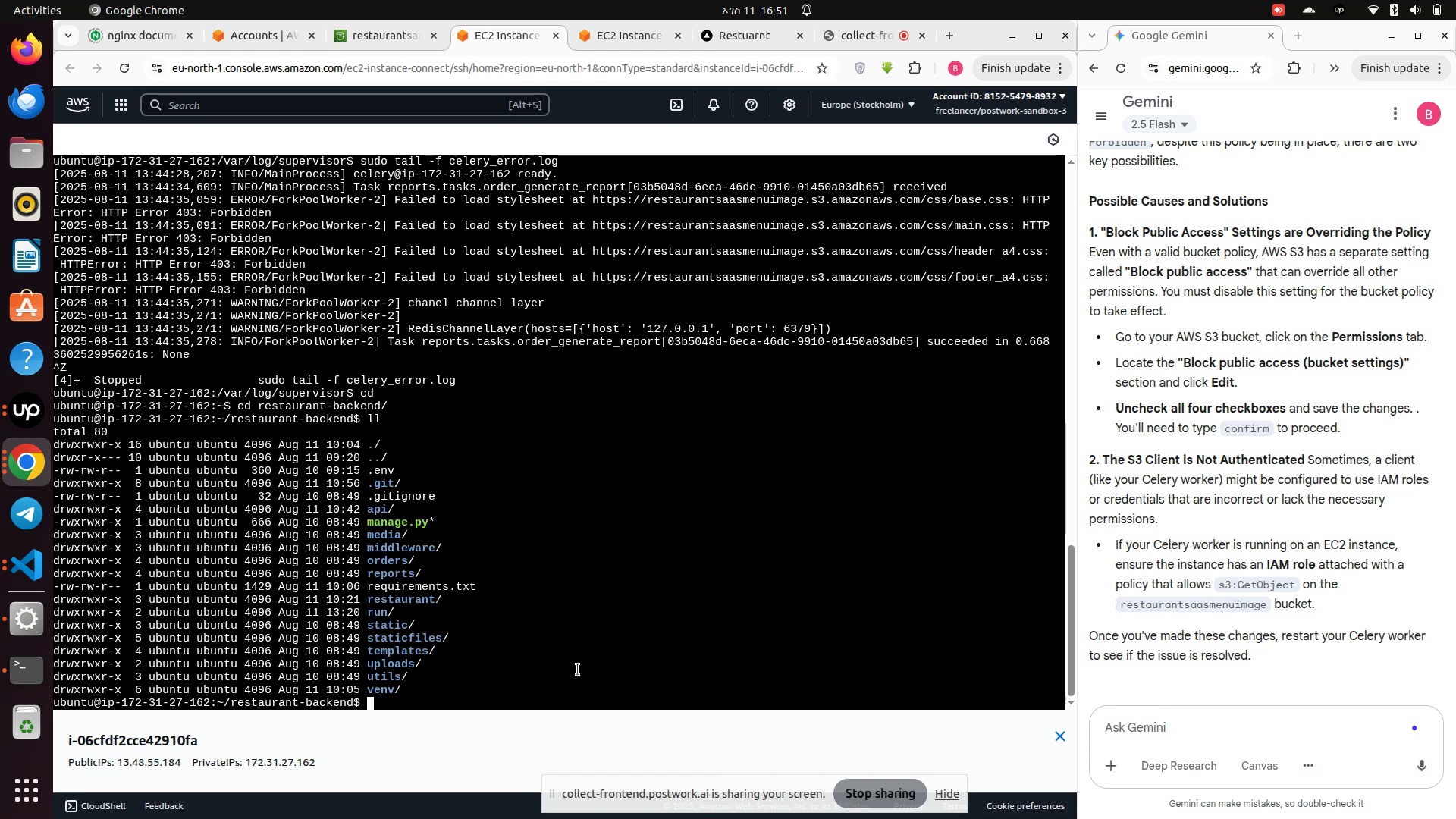 
type(soure)
key(Backspace)
type(source ./ve)
key(Tab)
type(bin)
key(Tab)
type(ac)
key(Tab)
 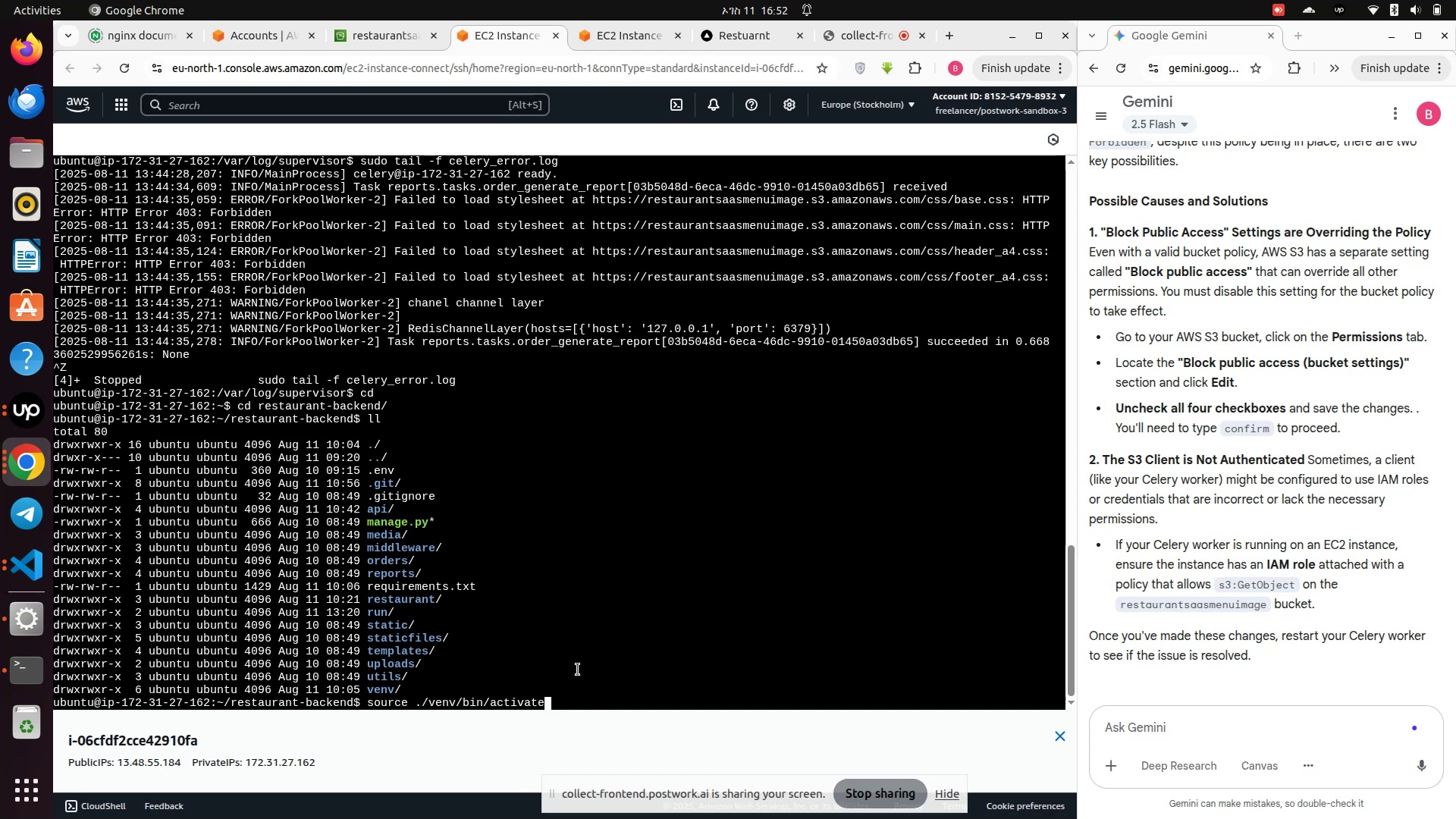 
wait(101.66)
 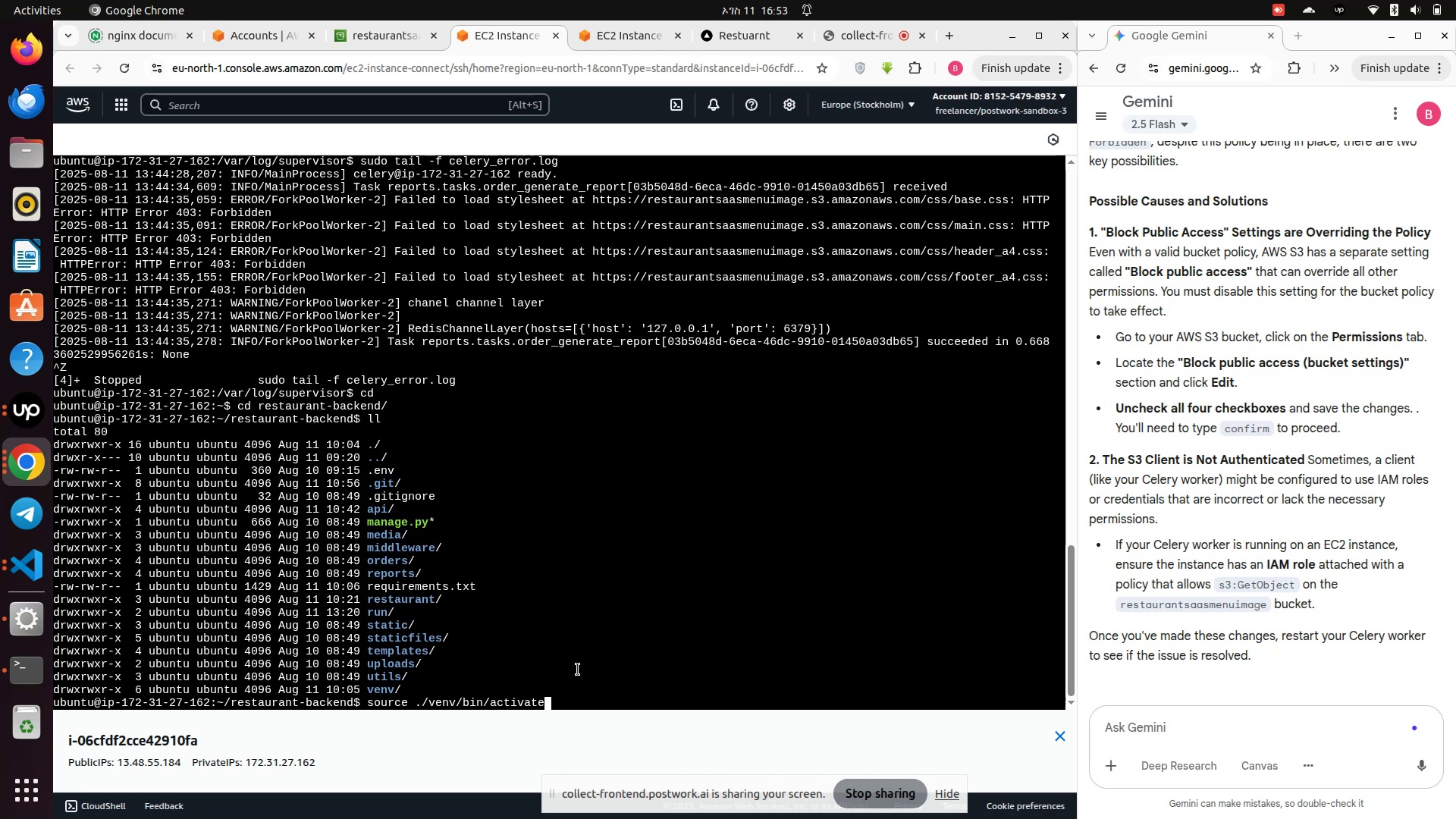 
left_click([620, 695])
 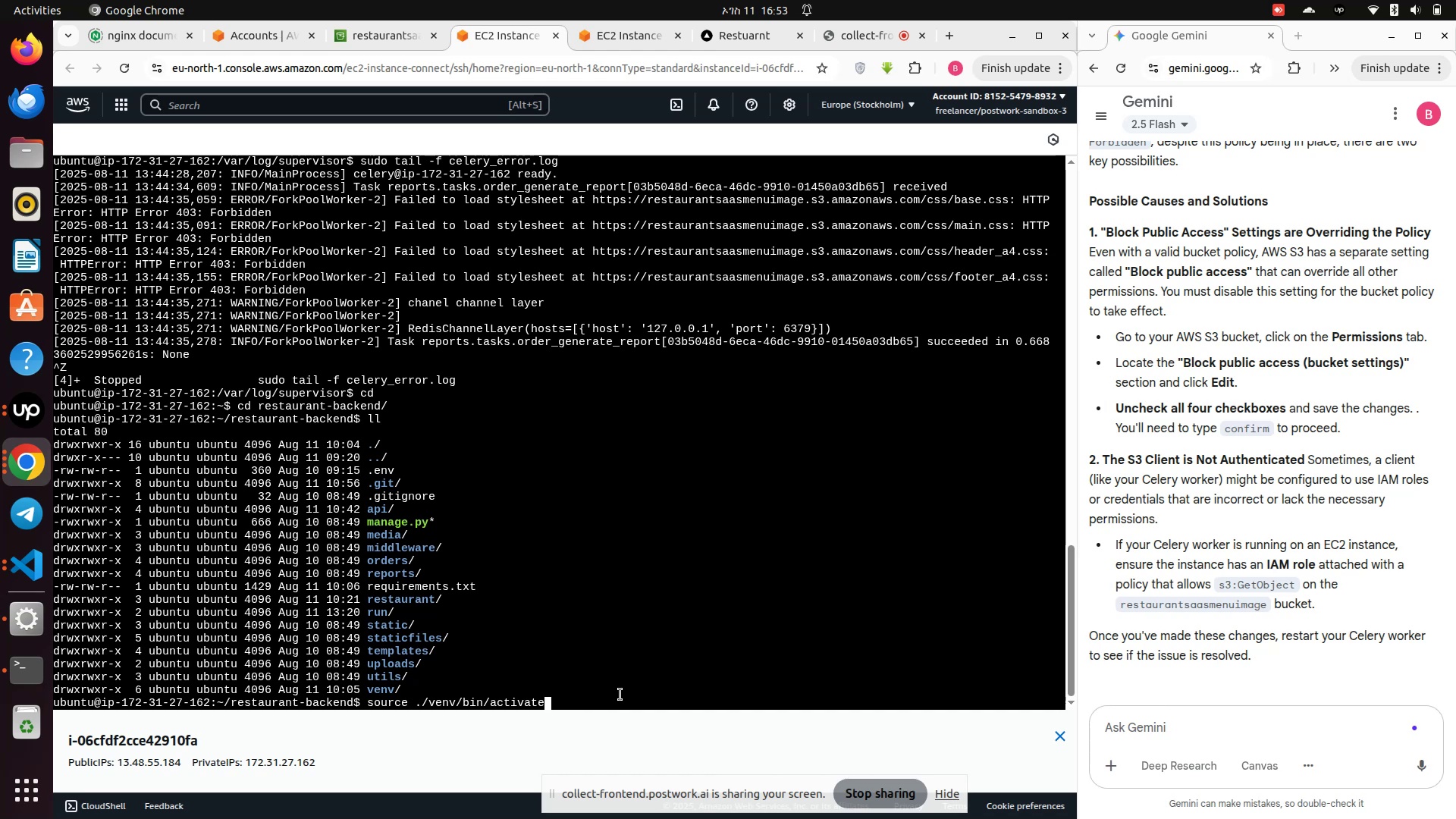 
key(Backspace)
key(Backspace)
key(Backspace)
key(Backspace)
key(Backspace)
key(Backspace)
key(Backspace)
type(source ./v)
key(Tab)
type(bi)
key(Tab)
type(ac)
key(Tab)
 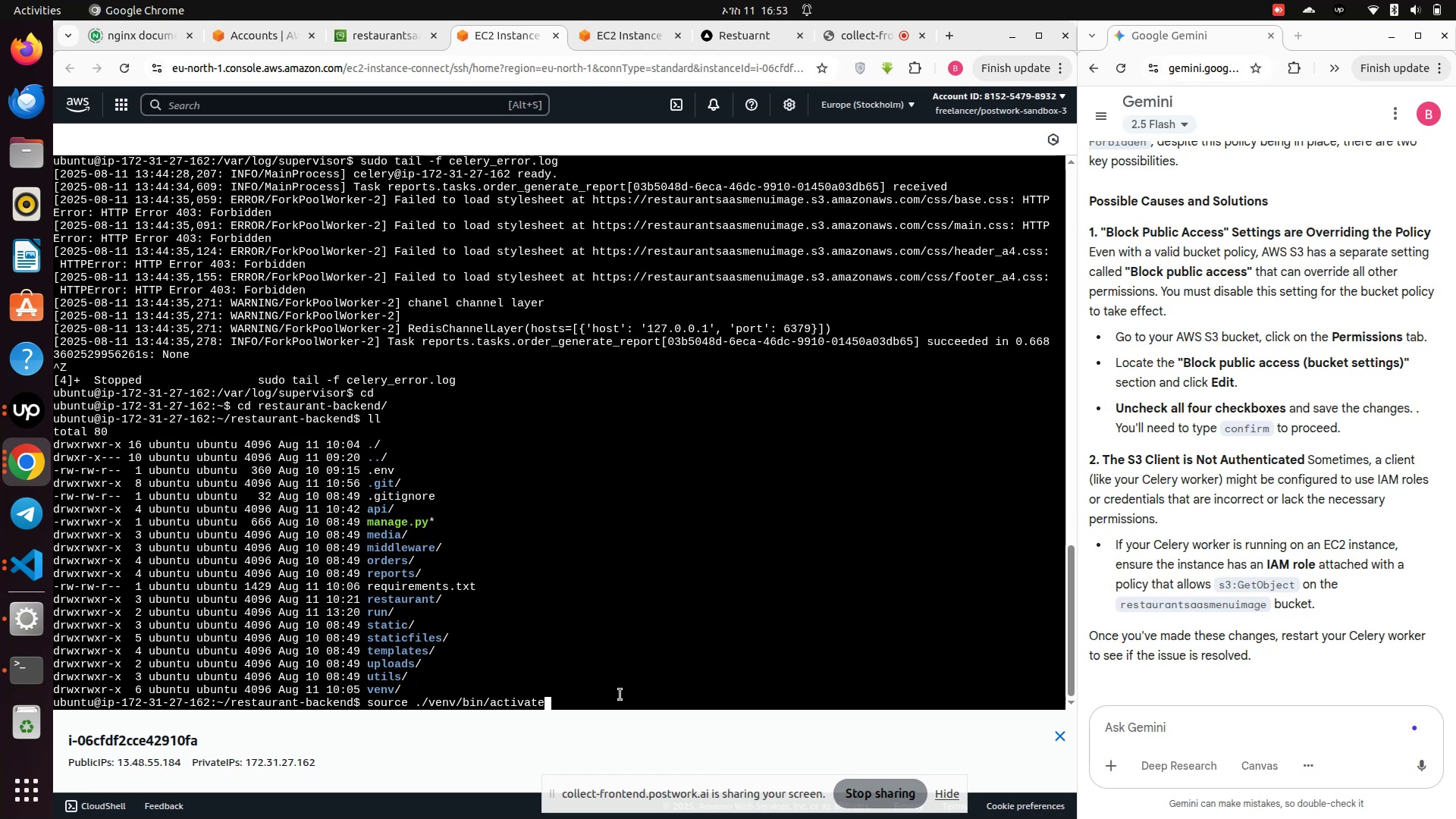 
key(Enter)
 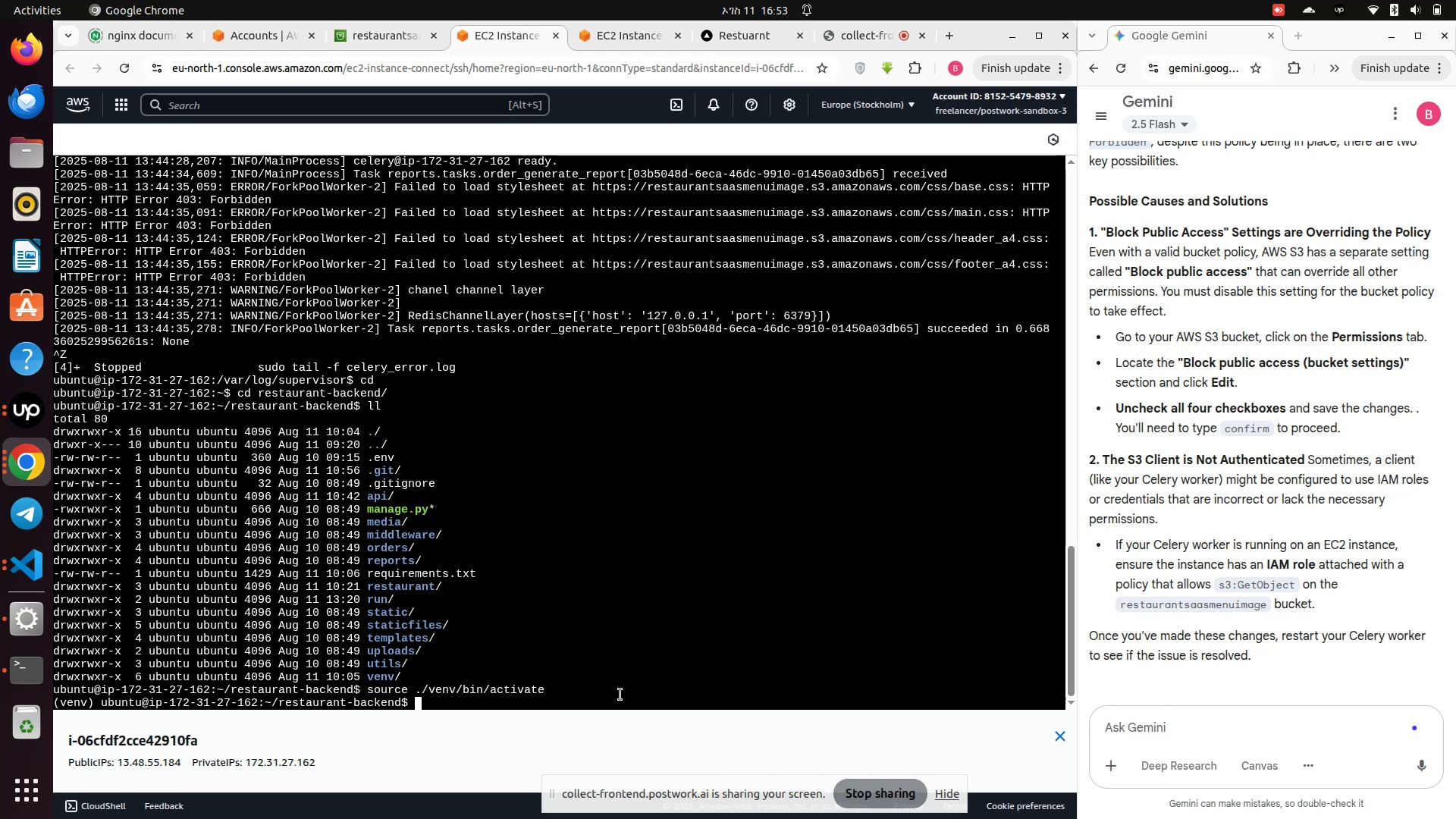 
type(clear)
 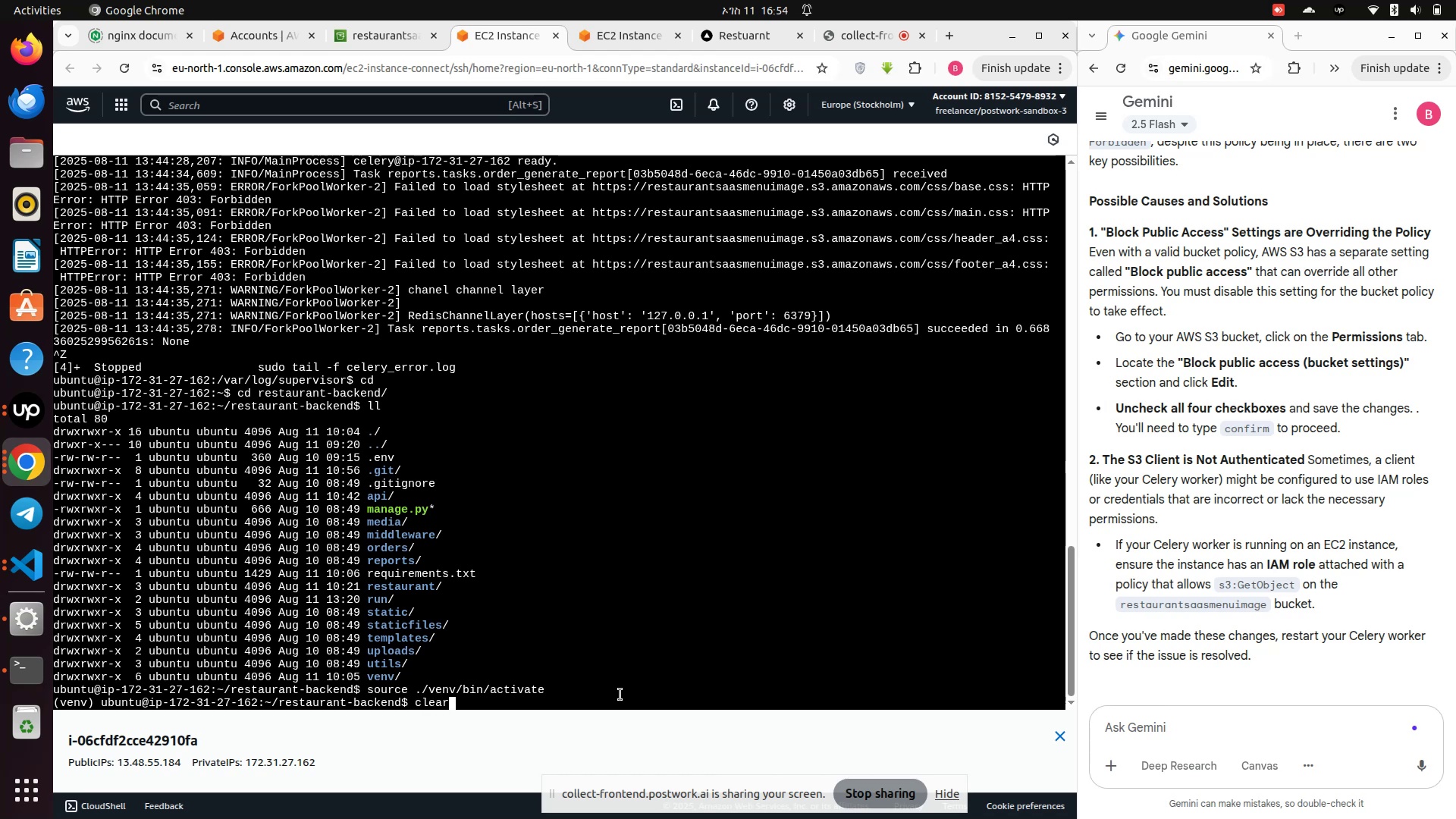 
key(Enter)
 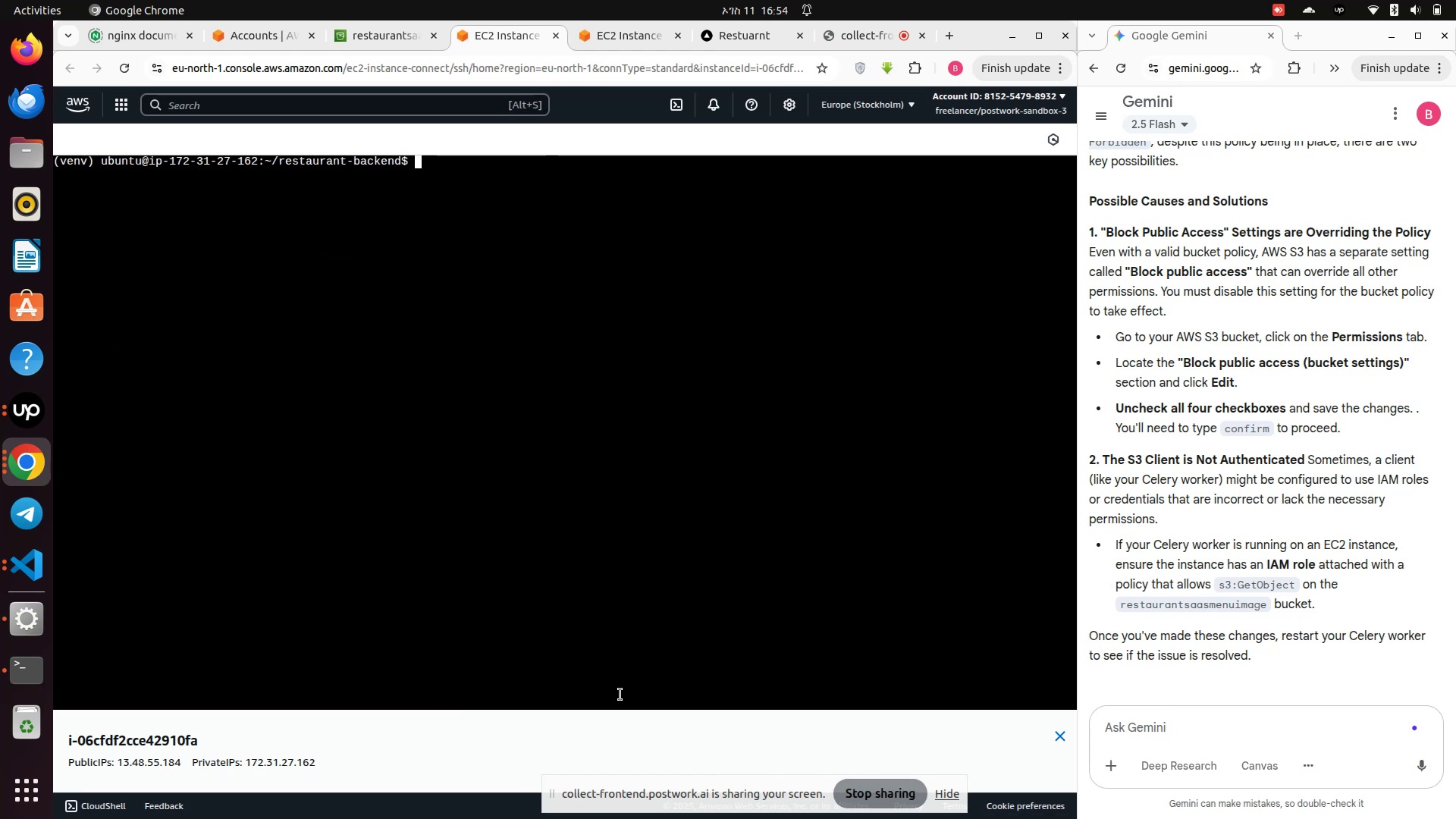 
type(ls)
 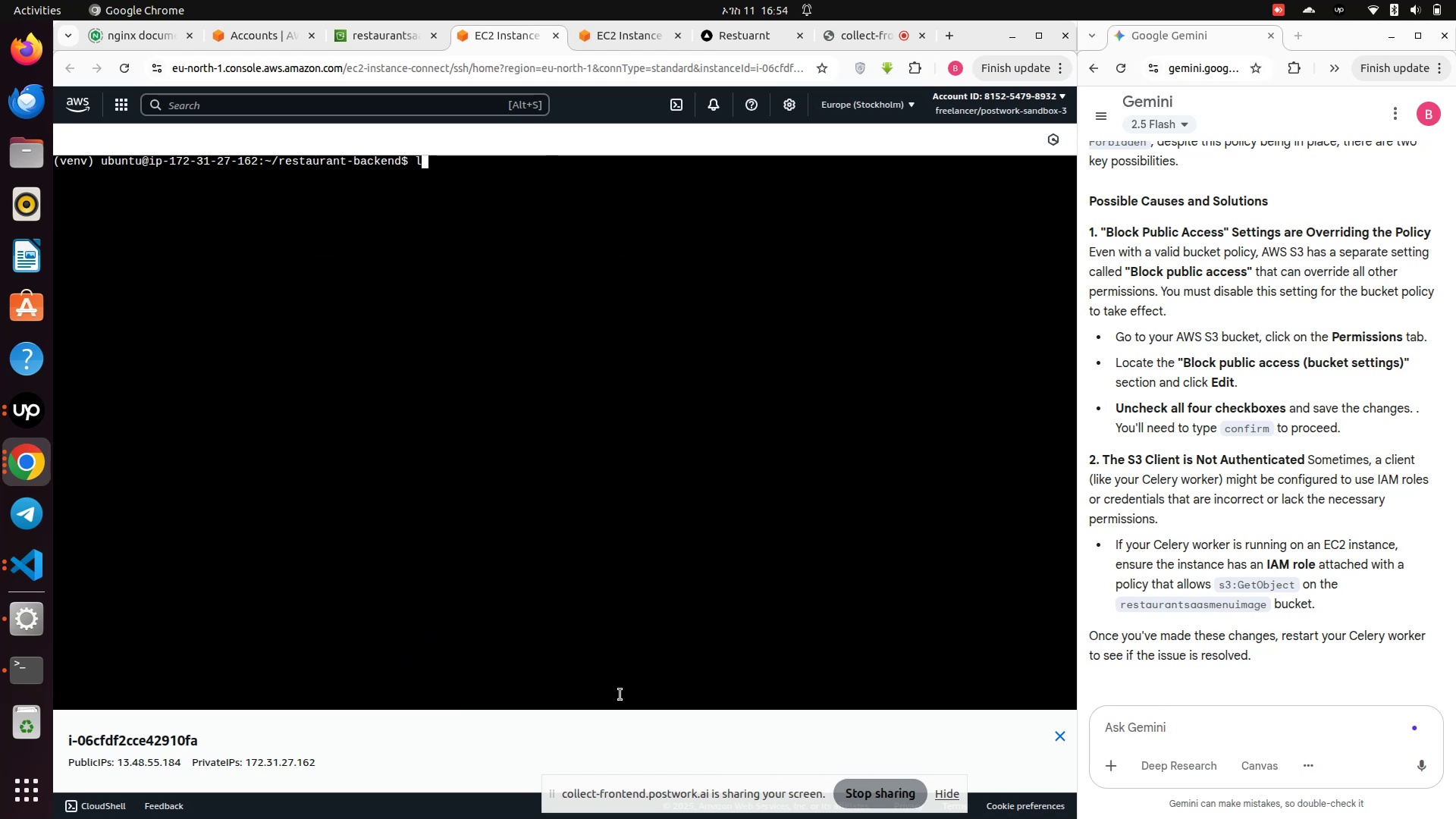 
key(Enter)
 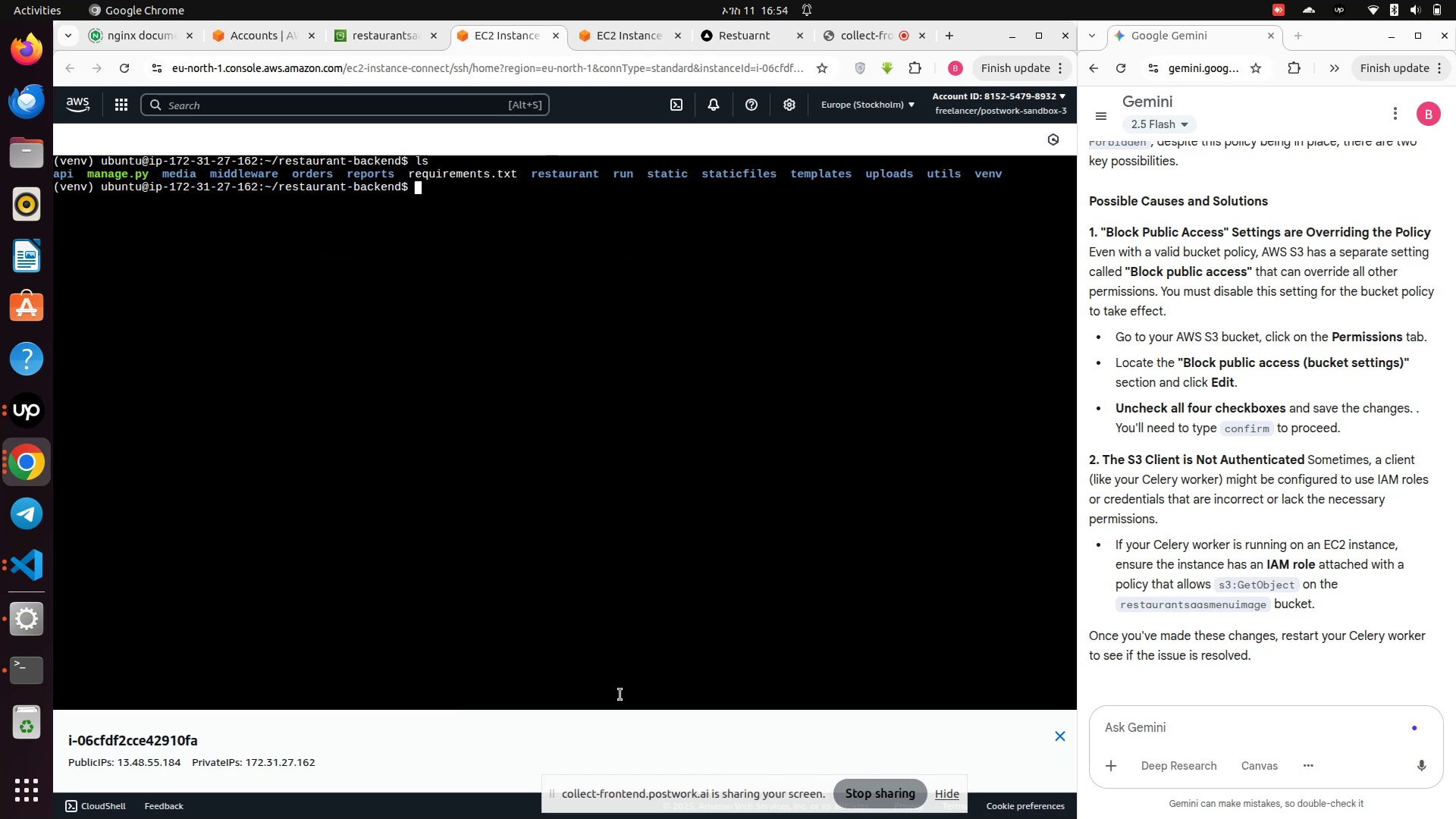 
type(sudo nano )
 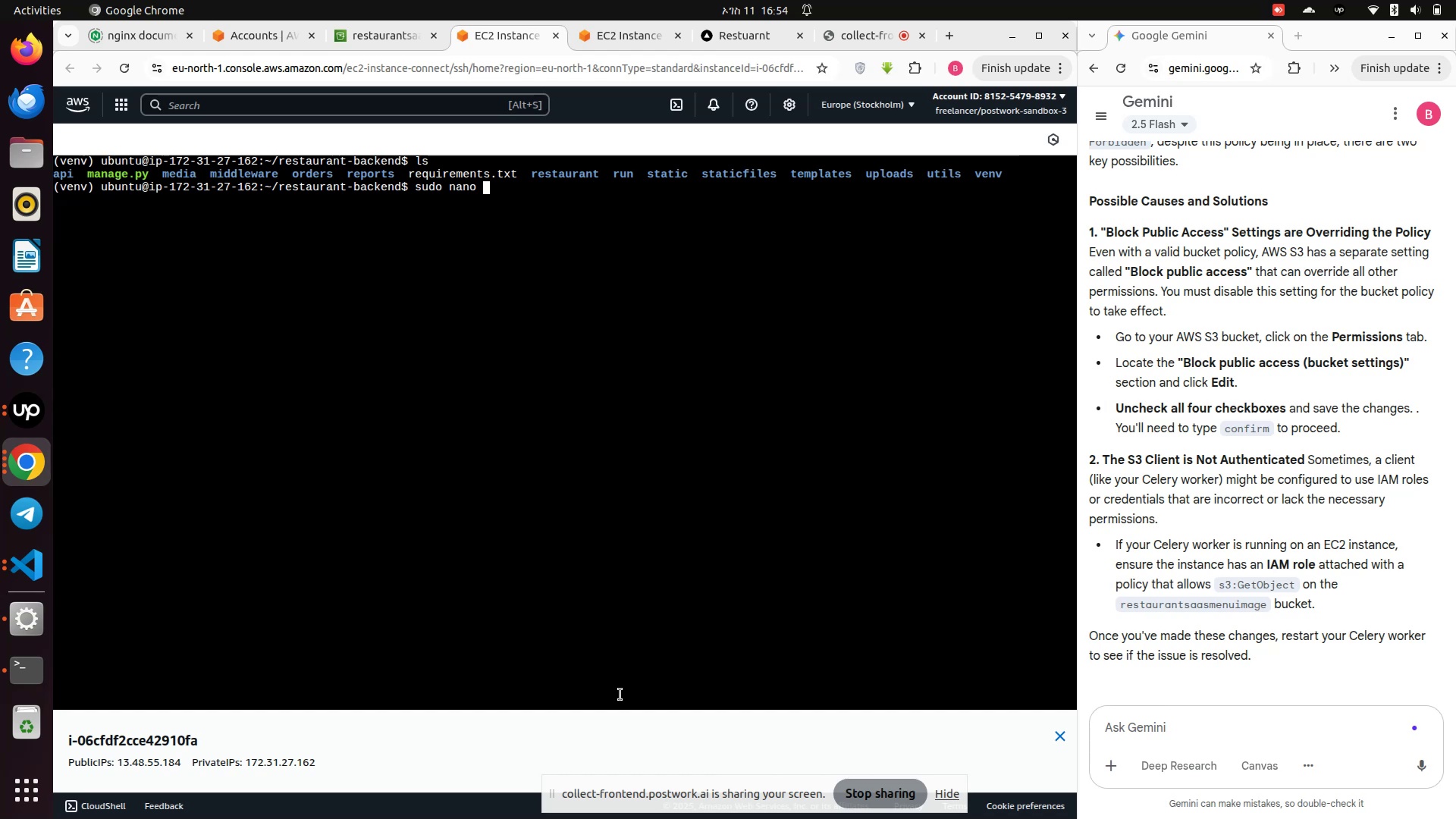 
wait(9.63)
 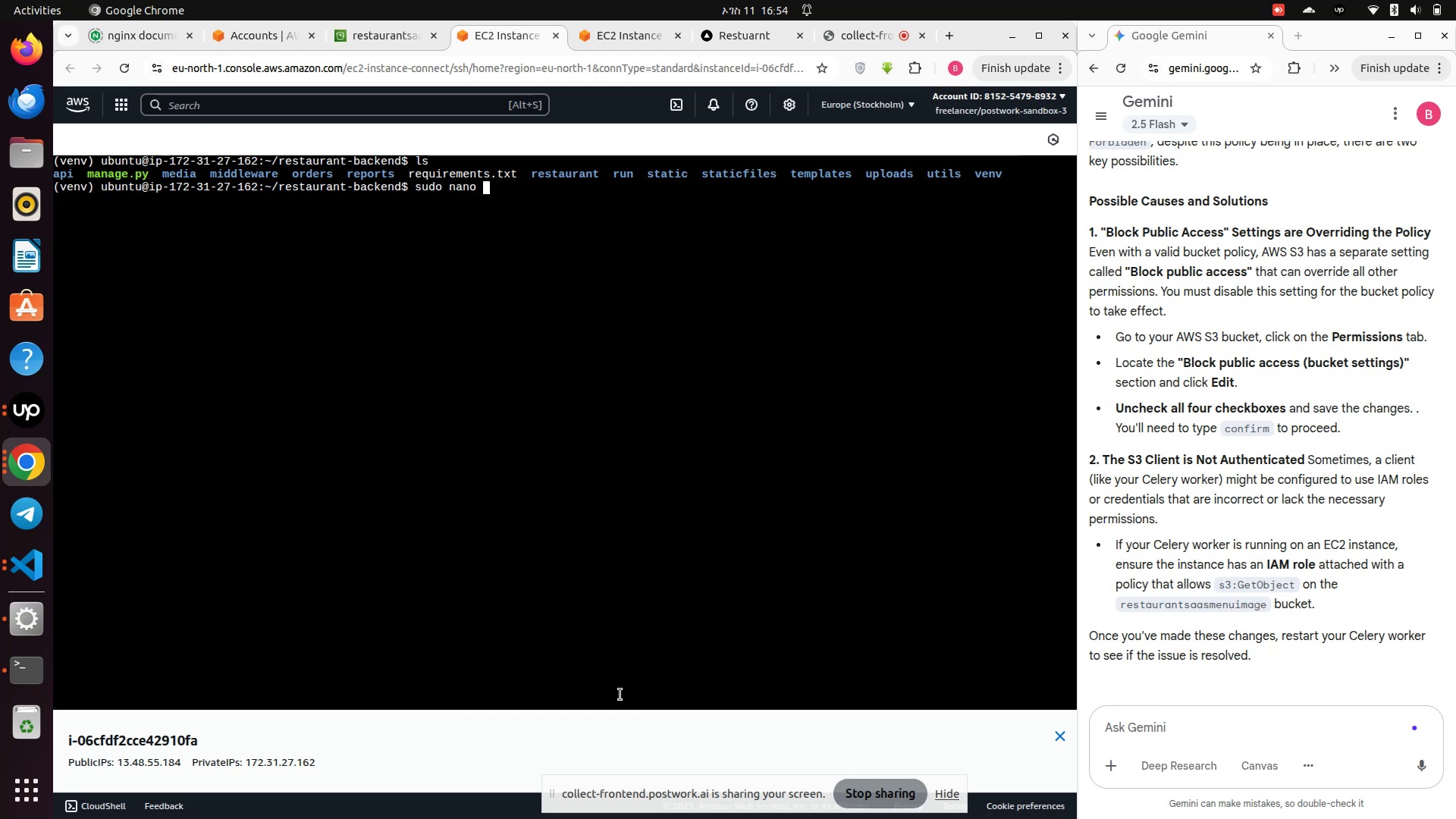 
type(r)
key(Tab)
type(es)
key(Tab)
type(sett)
key(Tab)
 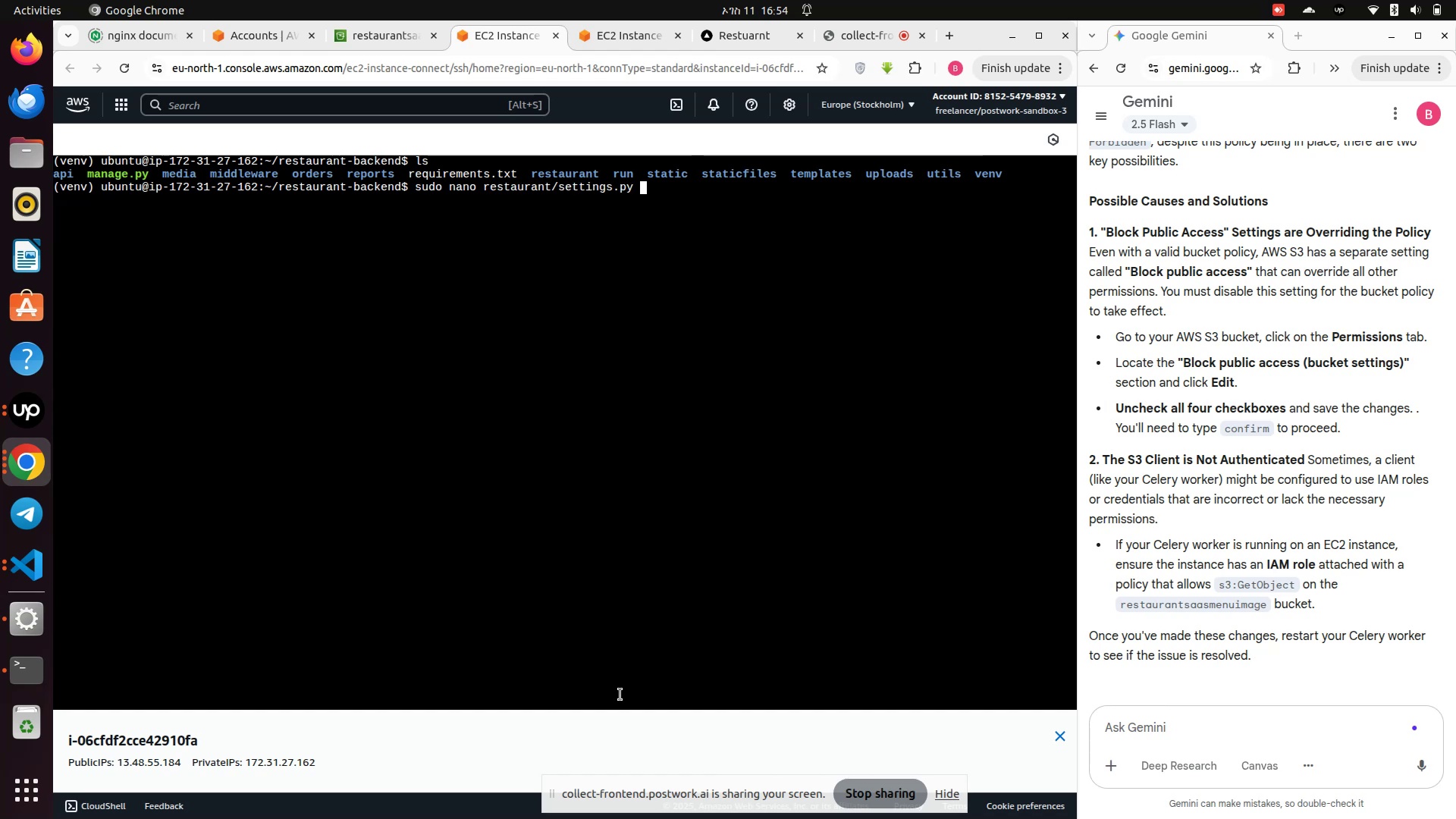 
key(Enter)
 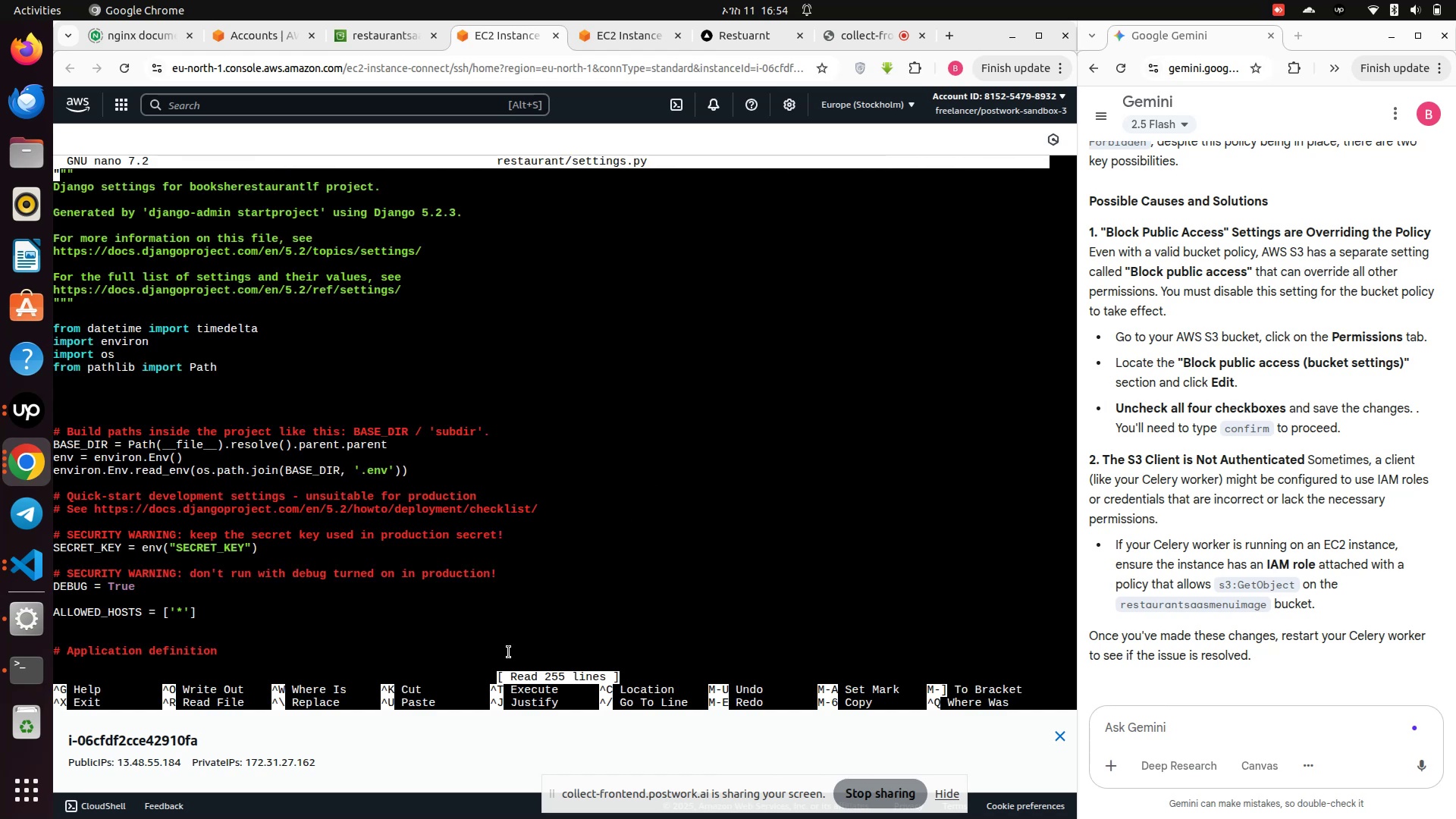 
scroll: coordinate [282, 485], scroll_direction: down, amount: 15.0
 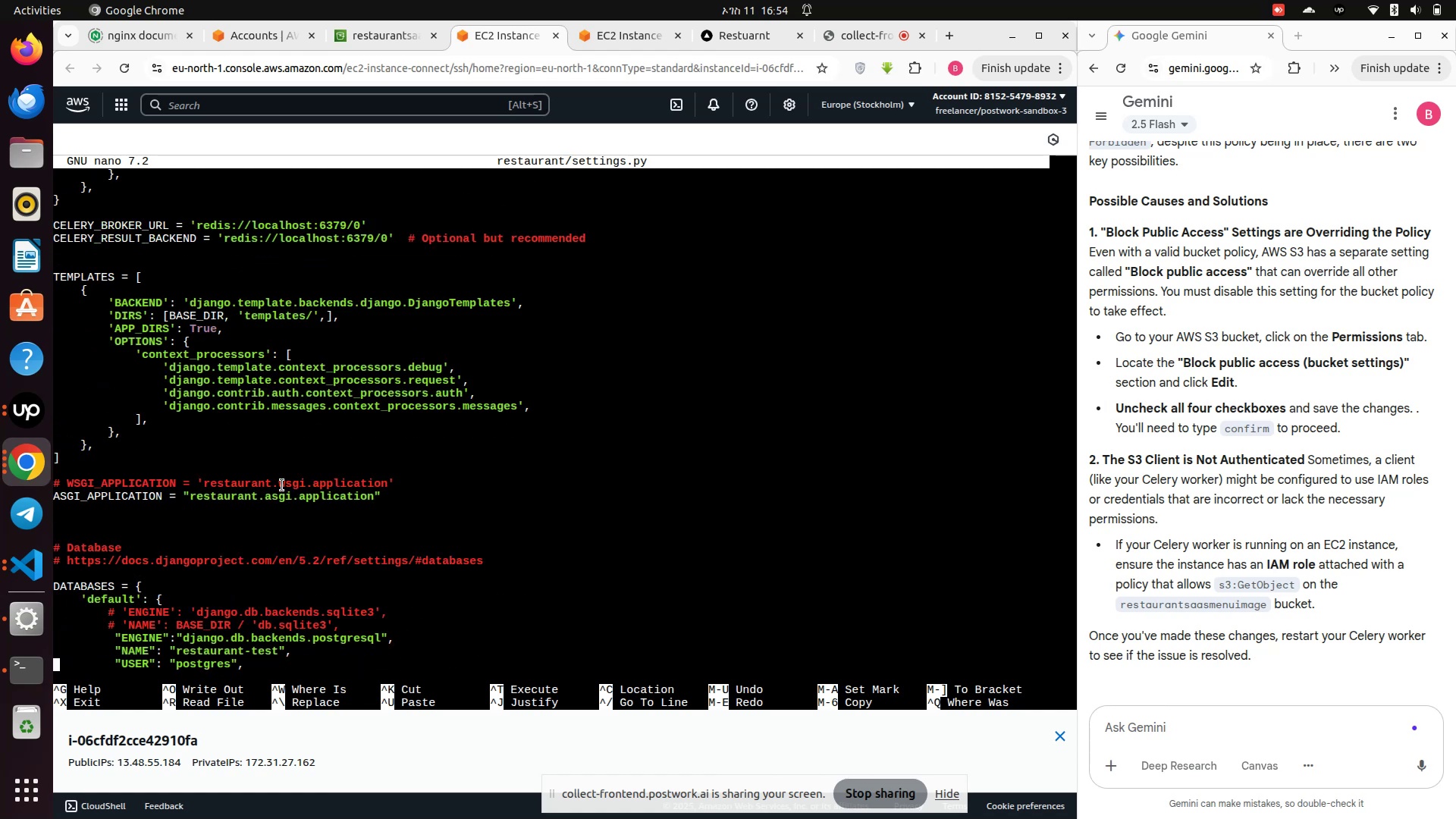 
scroll: coordinate [282, 485], scroll_direction: up, amount: 3.0
 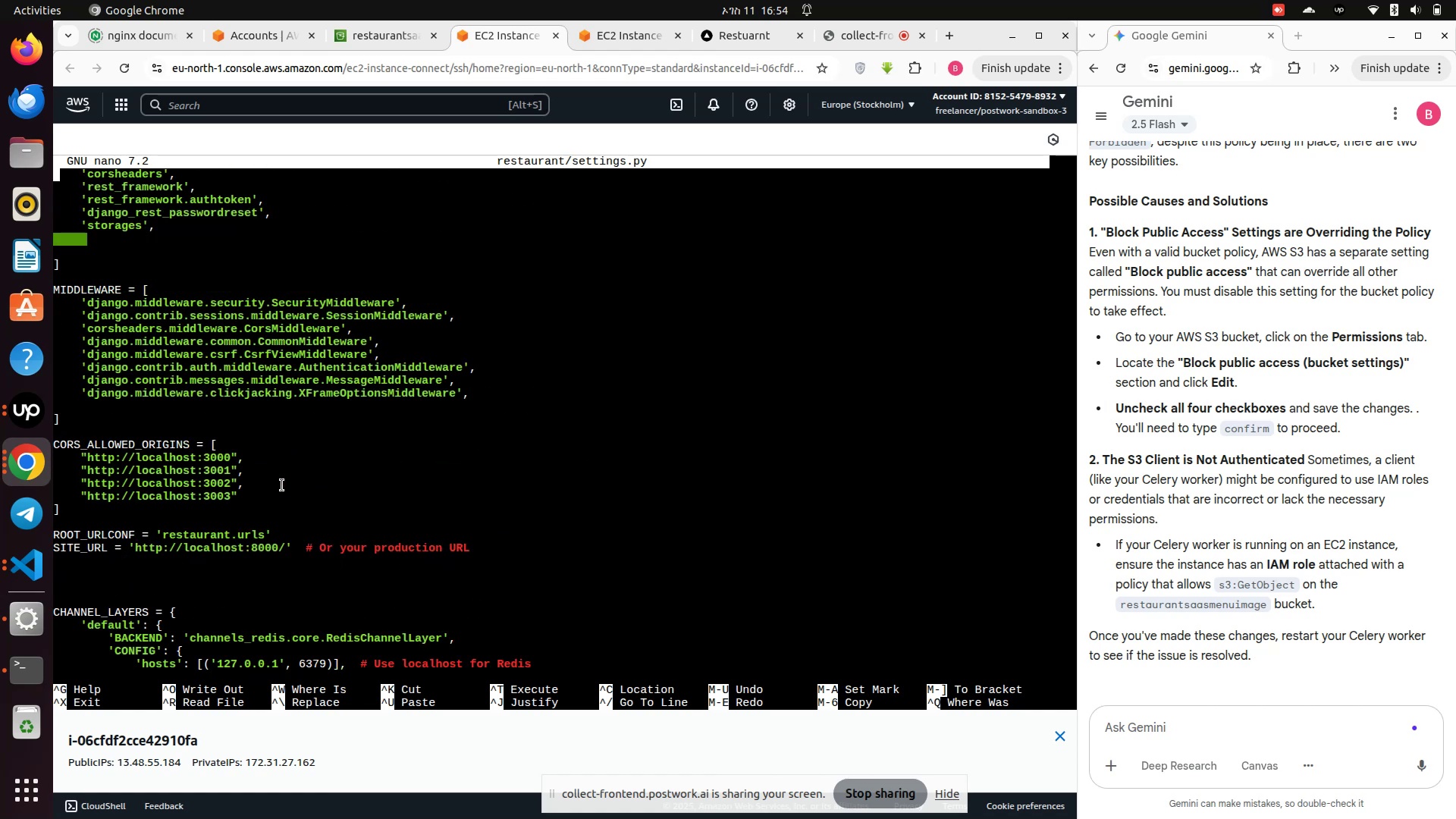 
wait(5.75)
 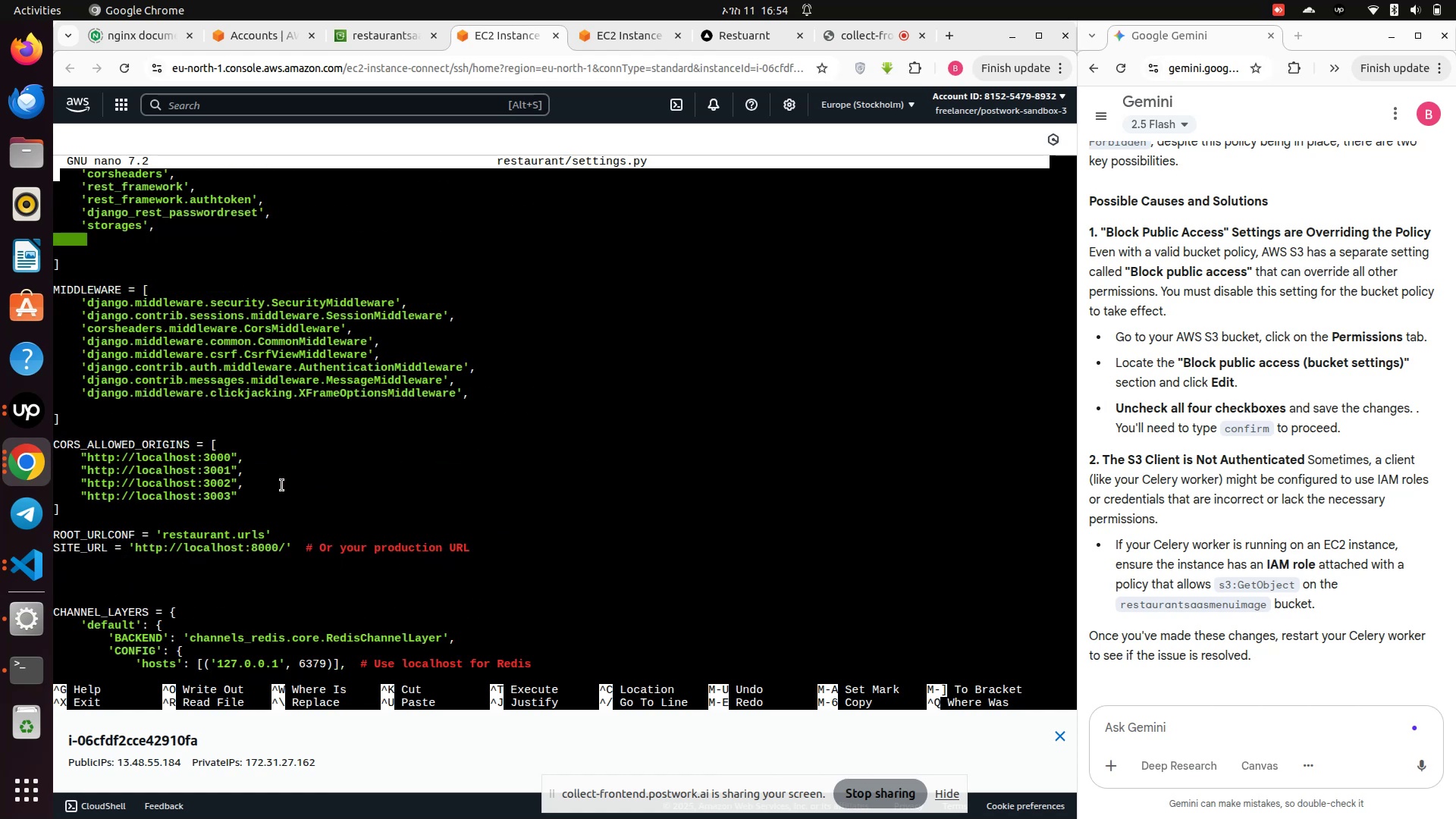 
scroll: coordinate [282, 485], scroll_direction: down, amount: 7.0
 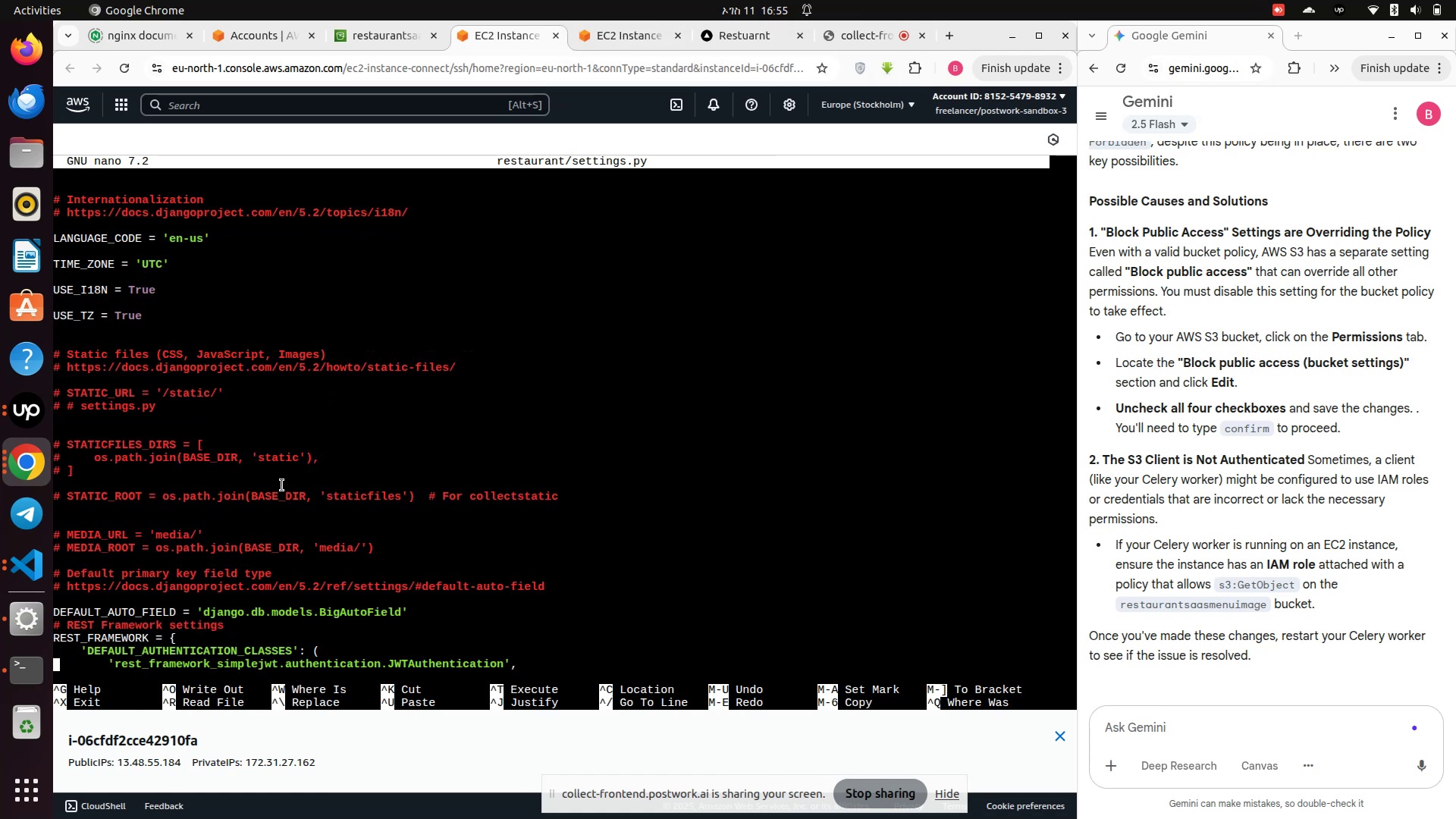 
wait(5.51)
 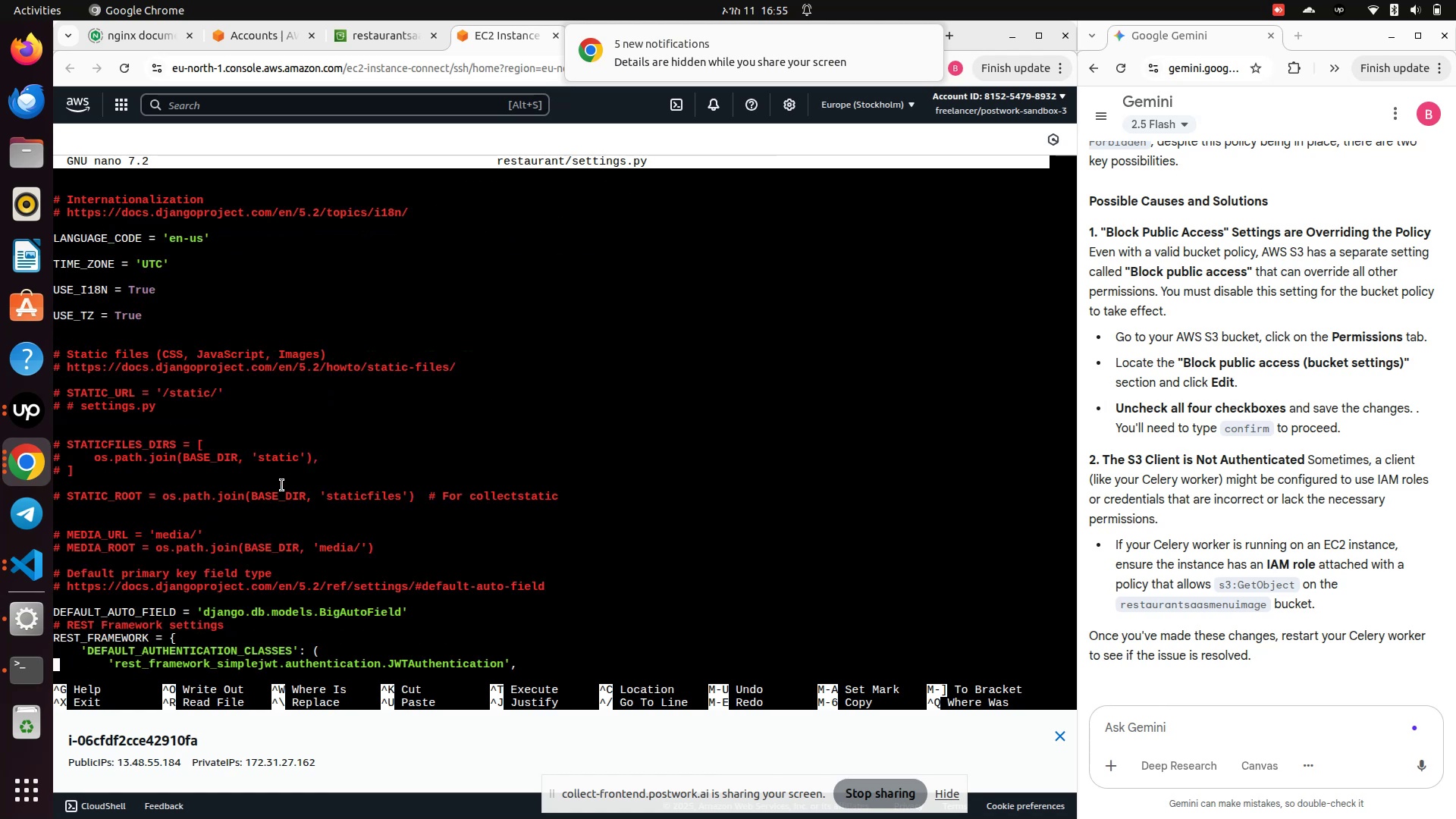 
scroll: coordinate [282, 485], scroll_direction: down, amount: 1.0
 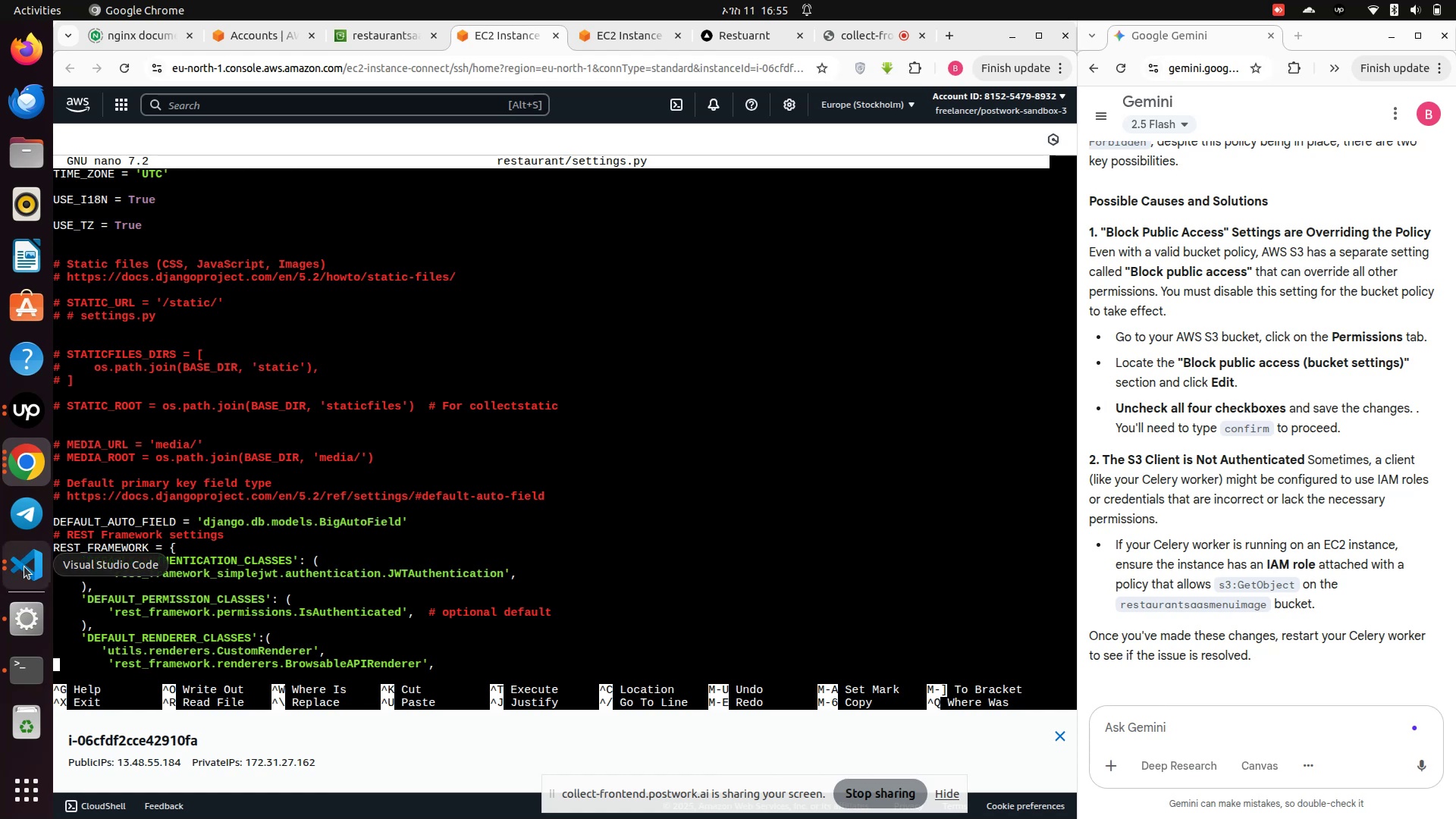 
wait(7.85)
 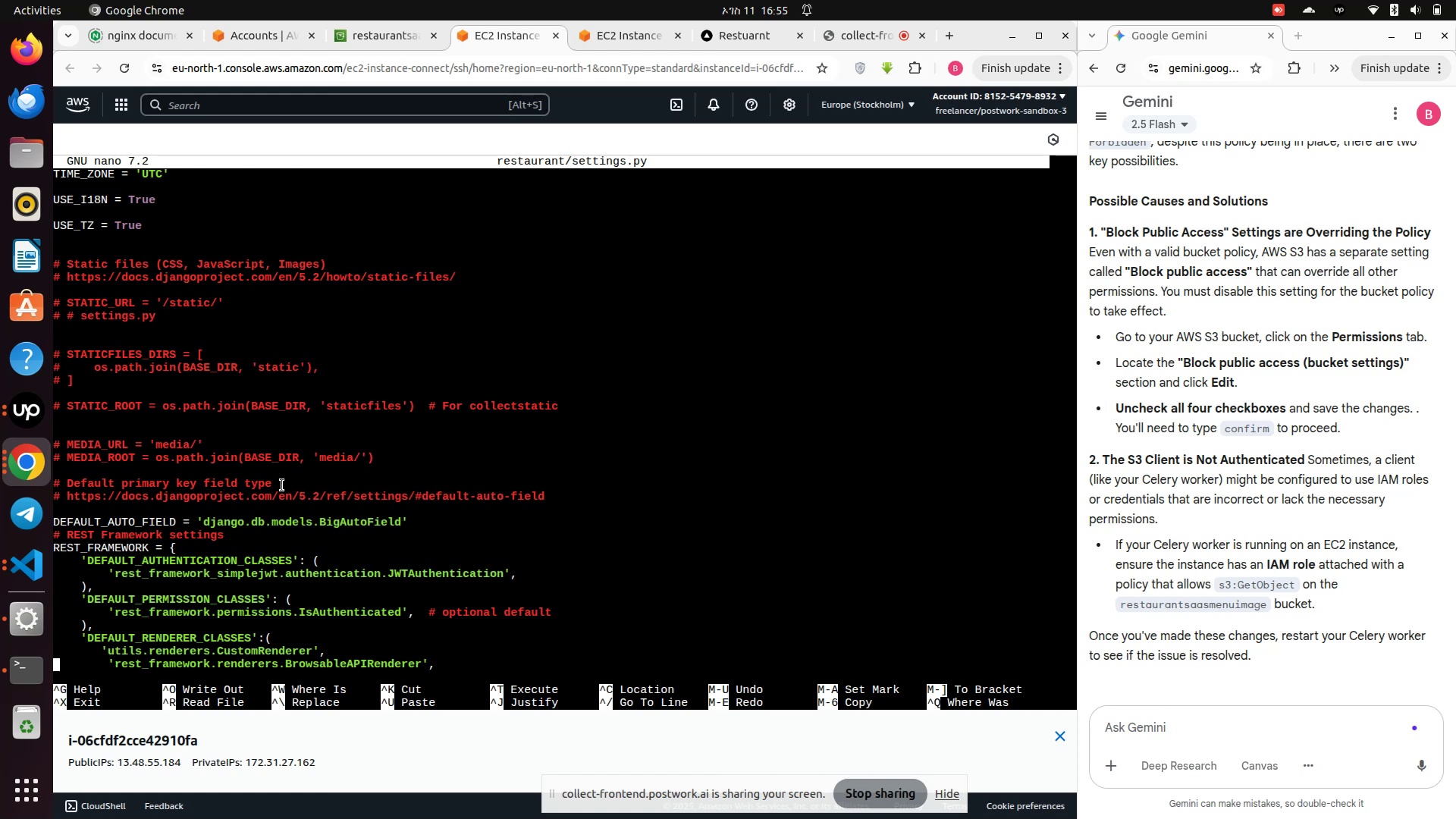 
left_click([24, 566])
 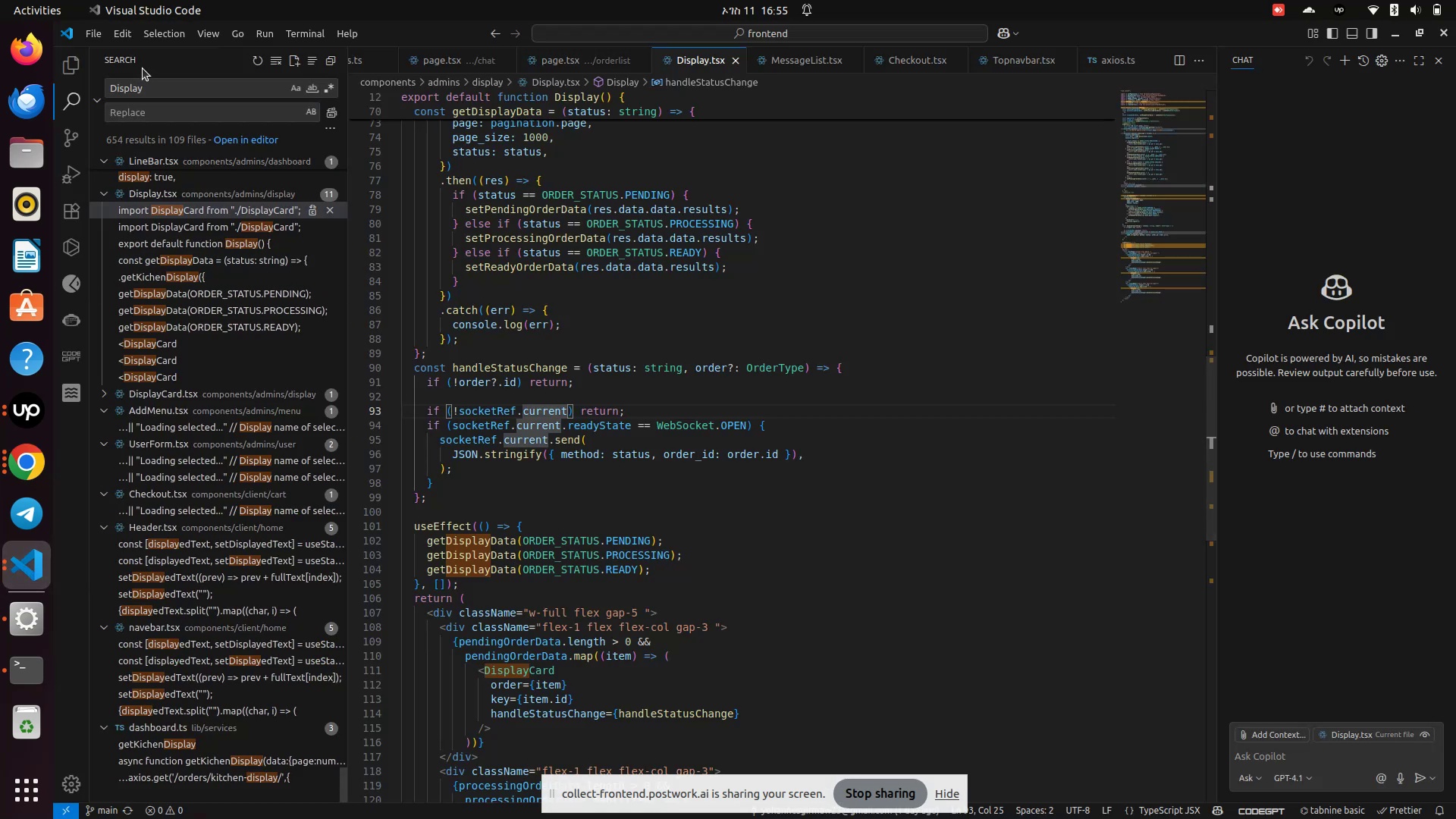 
left_click([64, 74])
 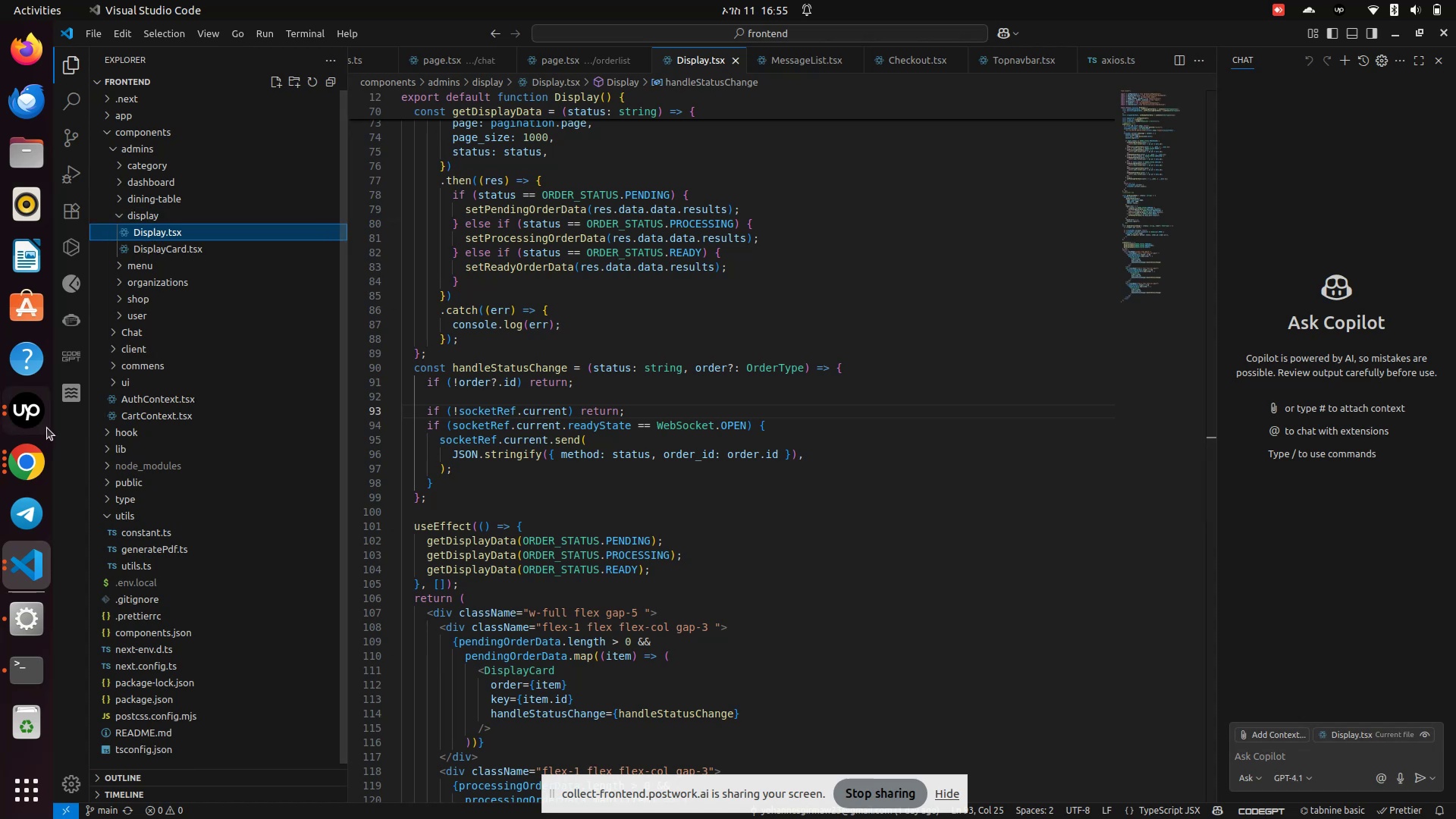 
left_click([36, 570])
 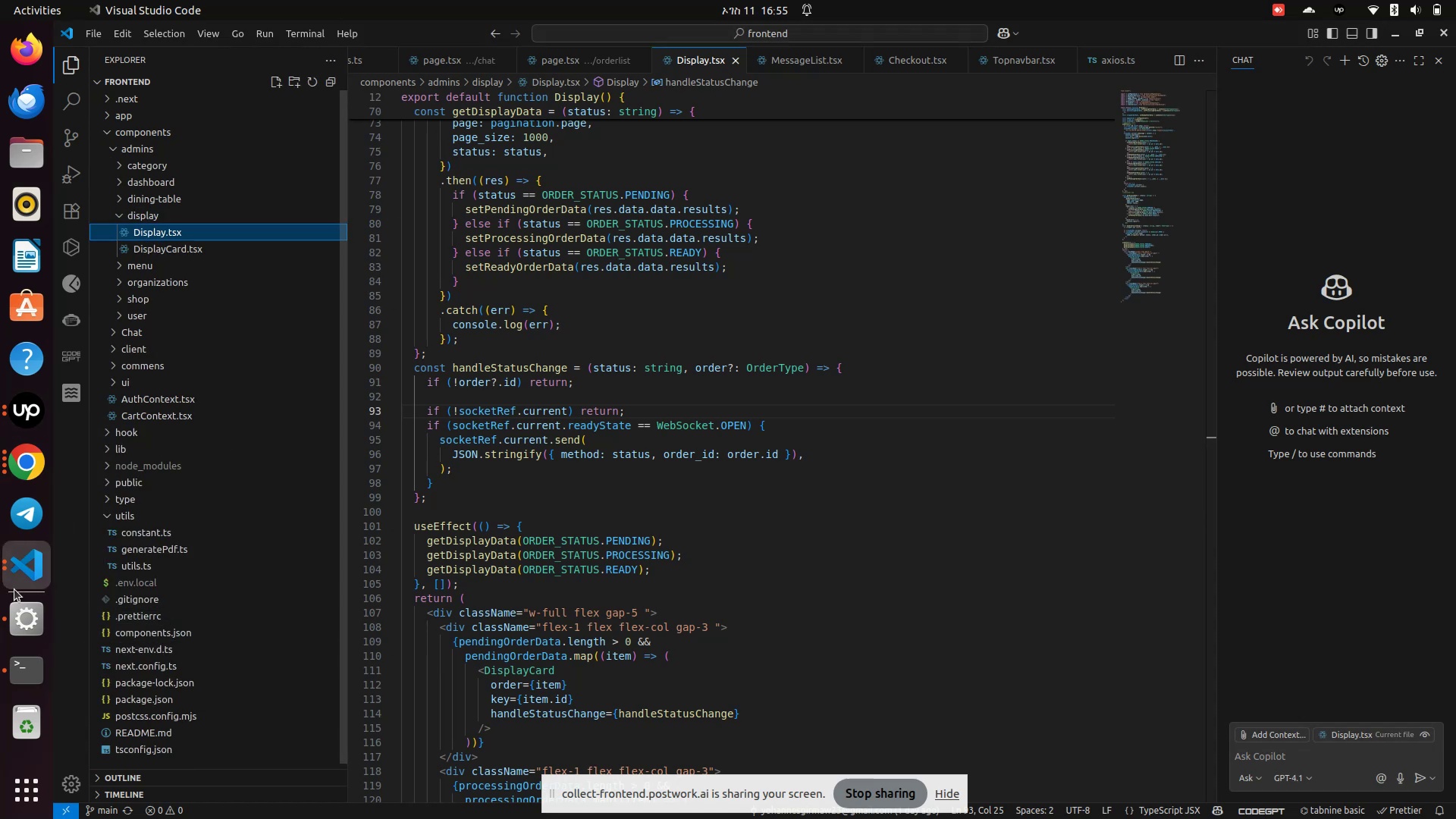 
left_click([11, 582])
 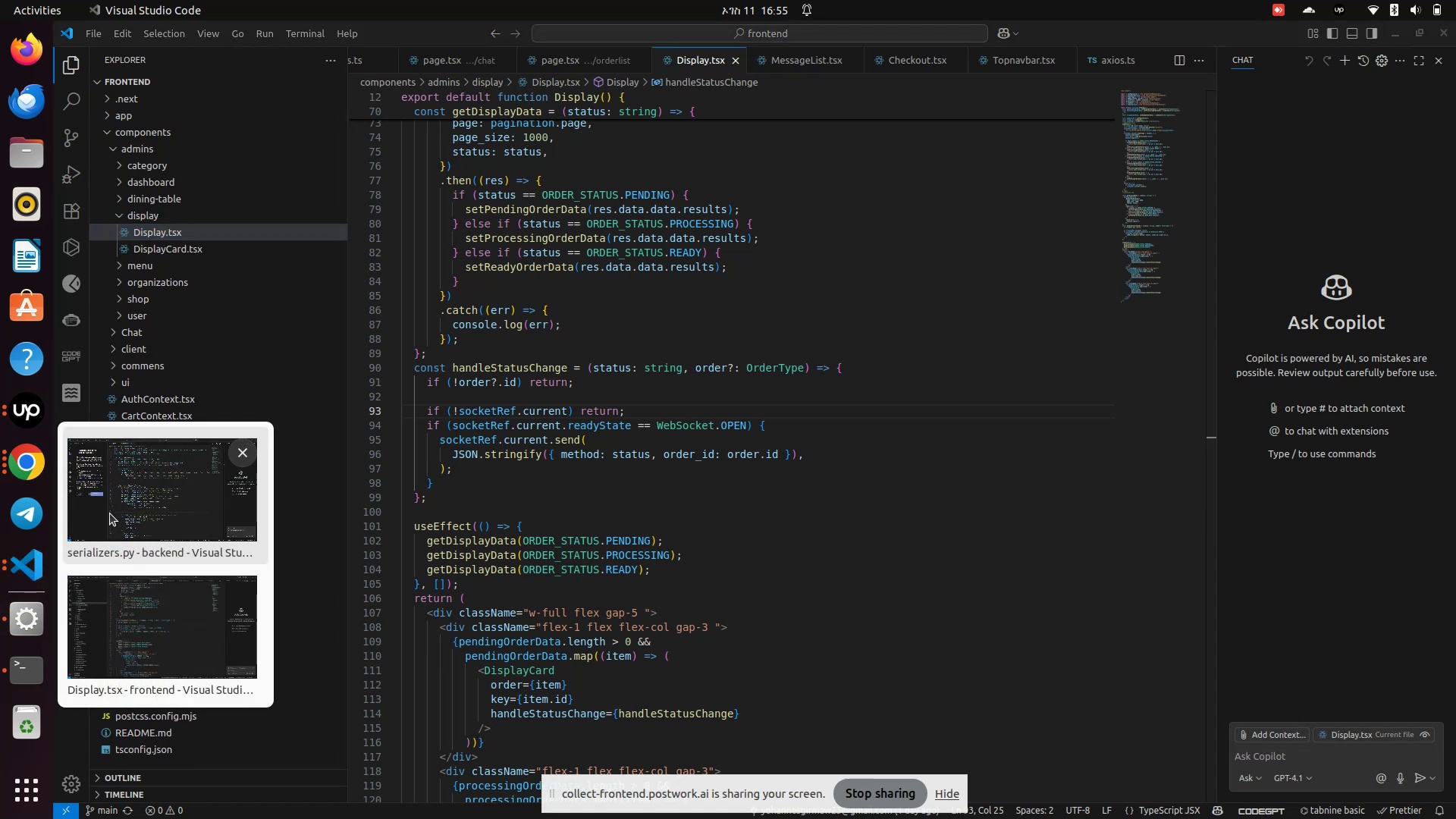 
left_click([118, 509])
 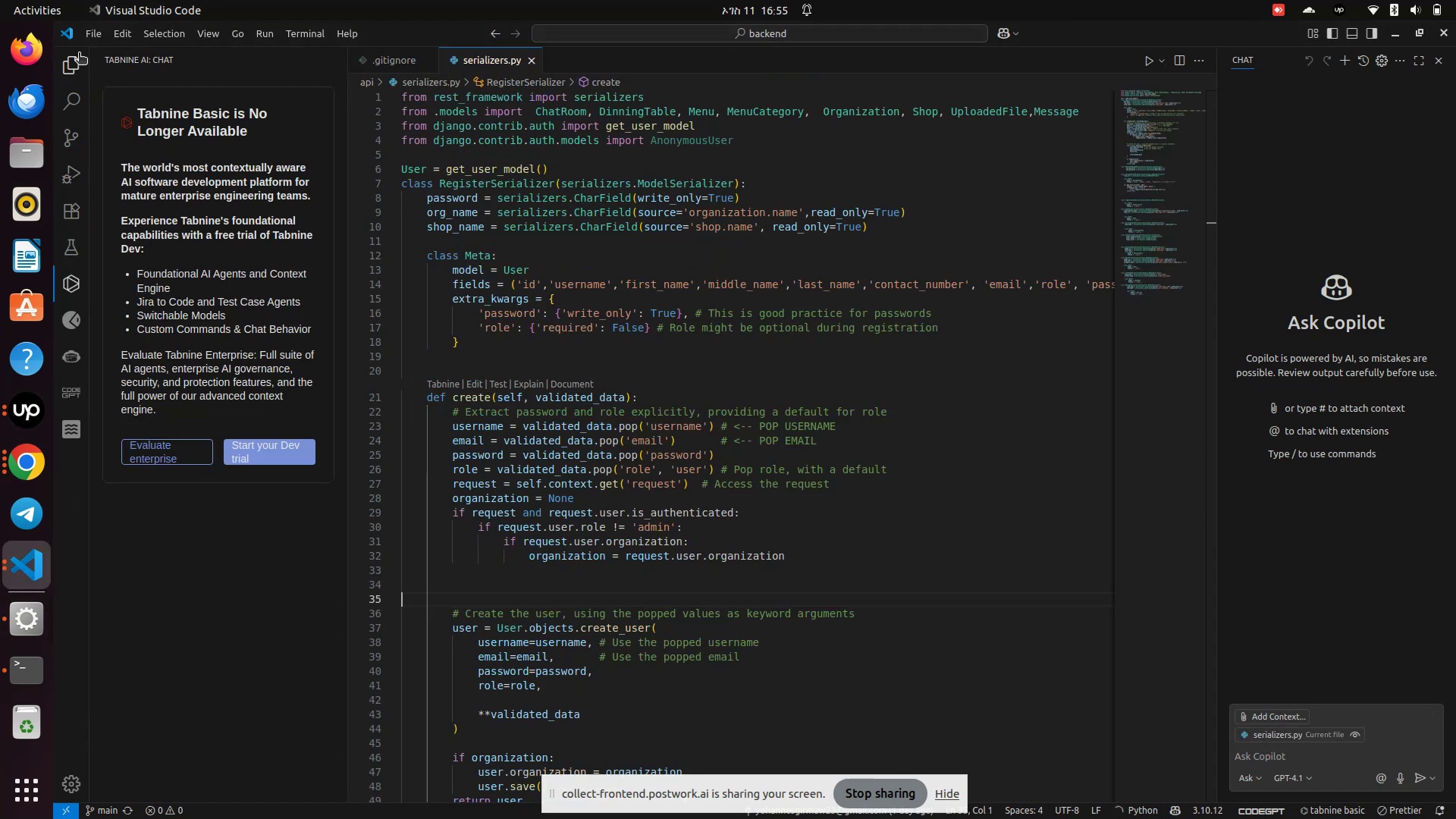 
left_click([71, 60])
 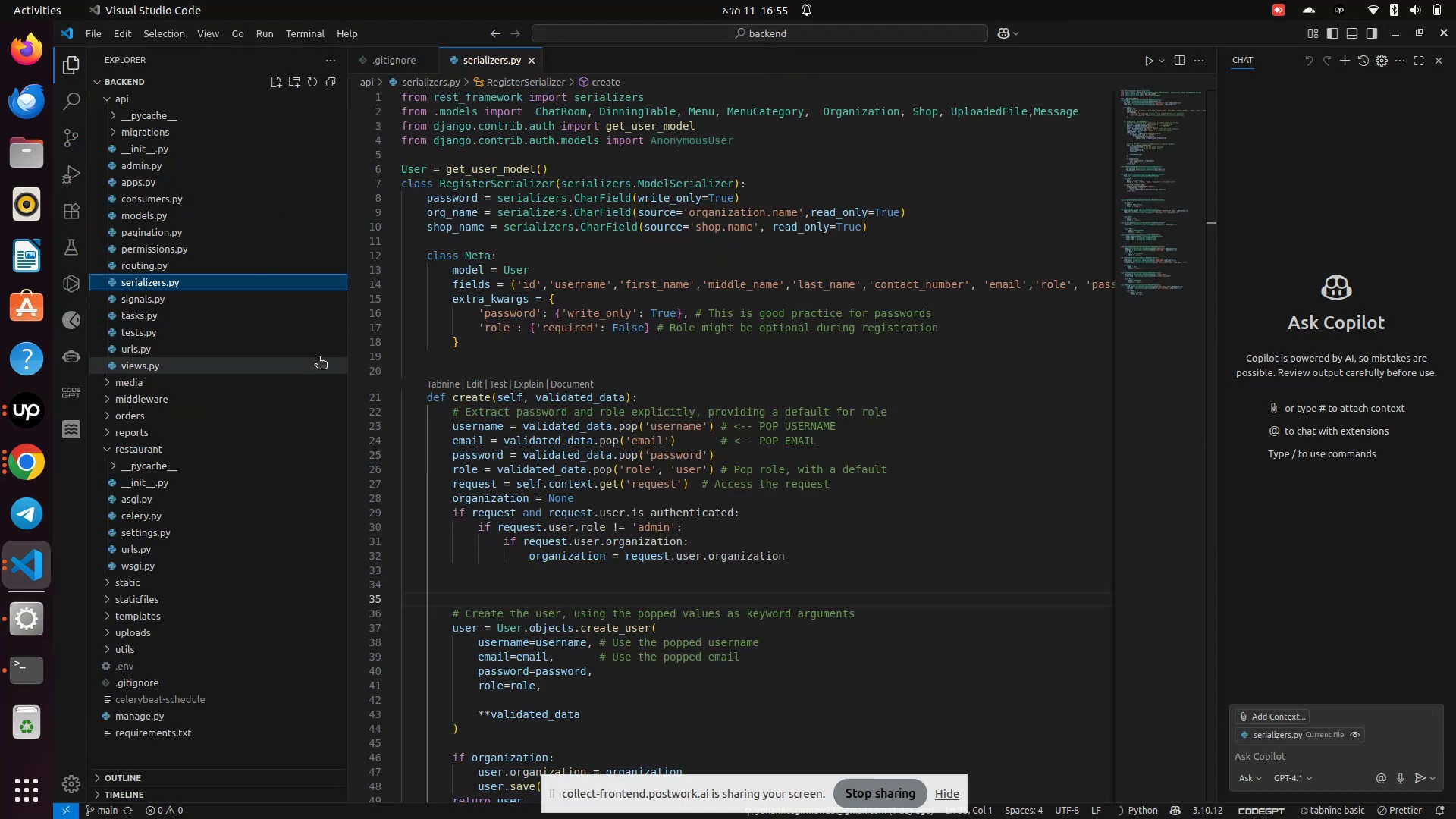 
scroll: coordinate [318, 358], scroll_direction: up, amount: 10.0
 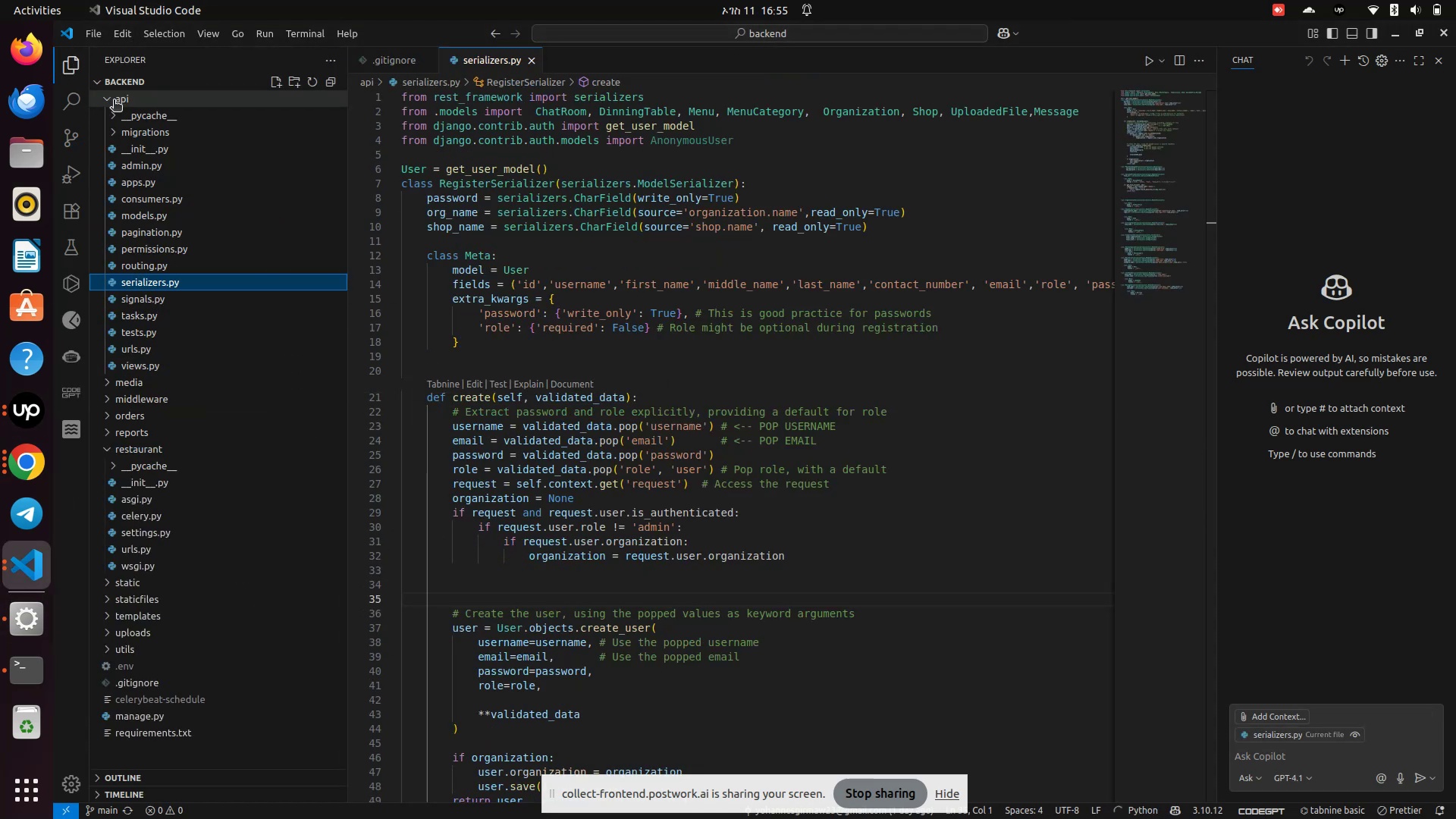 
left_click([115, 102])
 